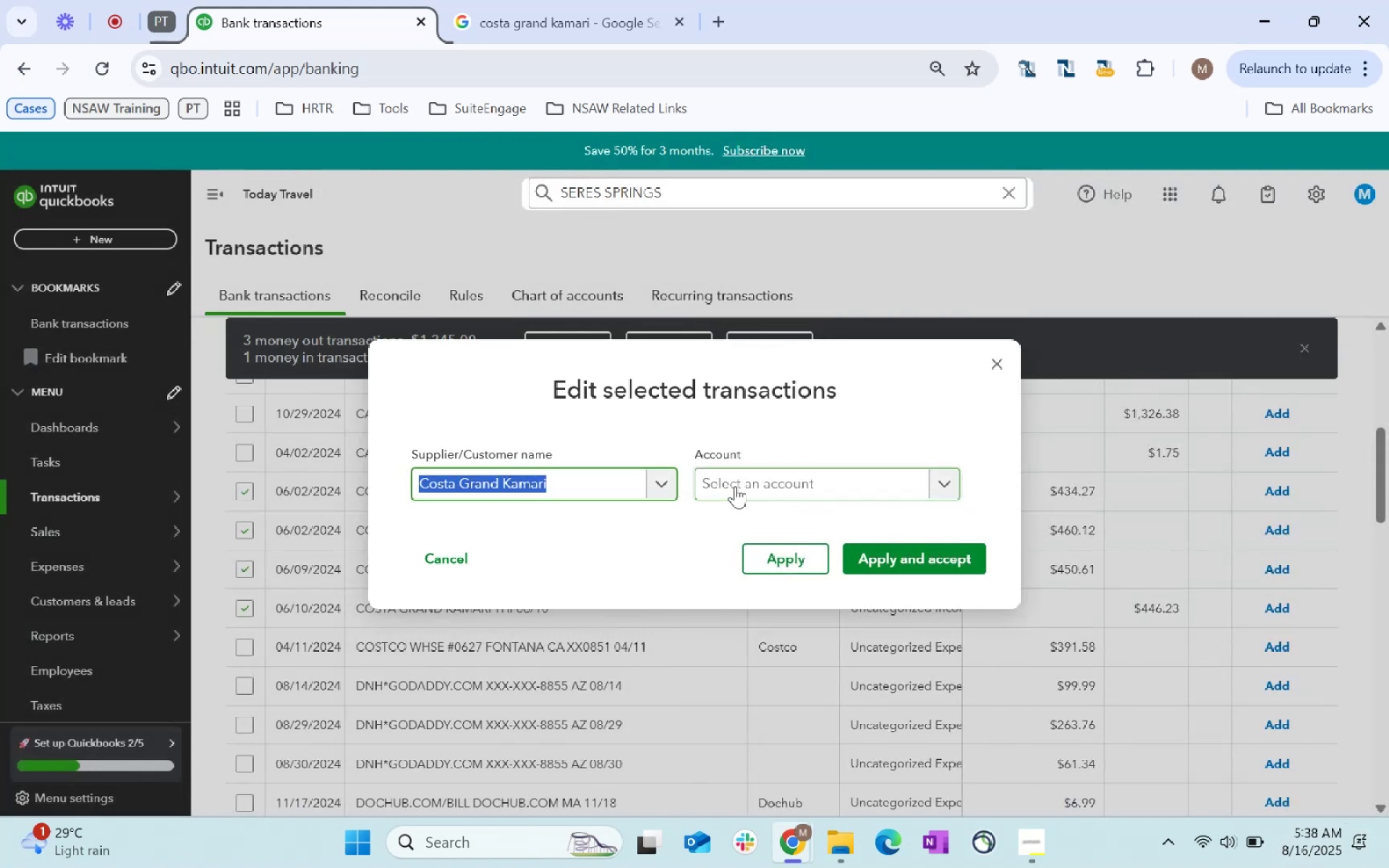 
key(Tab)
type(hote)
key(Tab)
 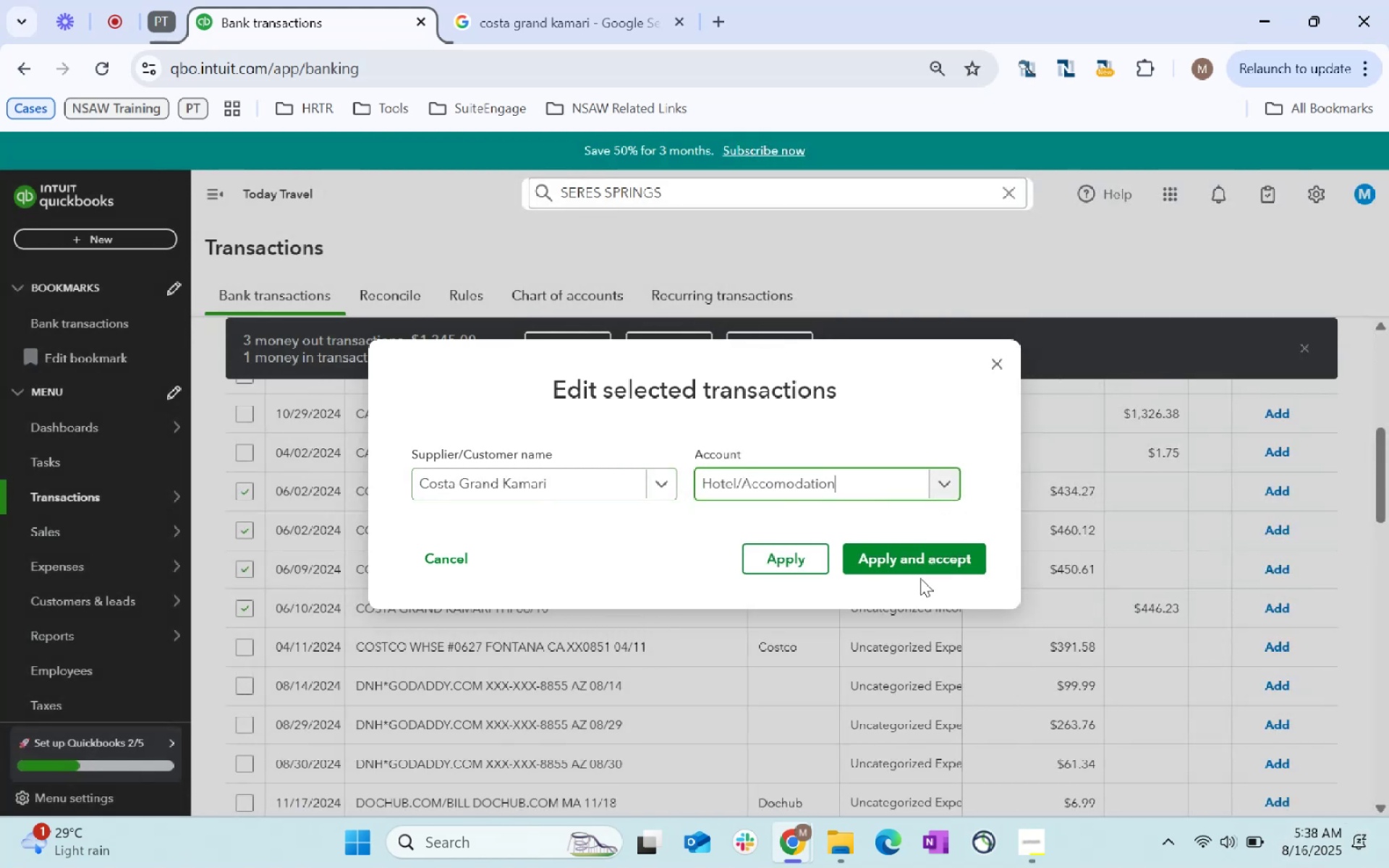 
left_click([919, 556])
 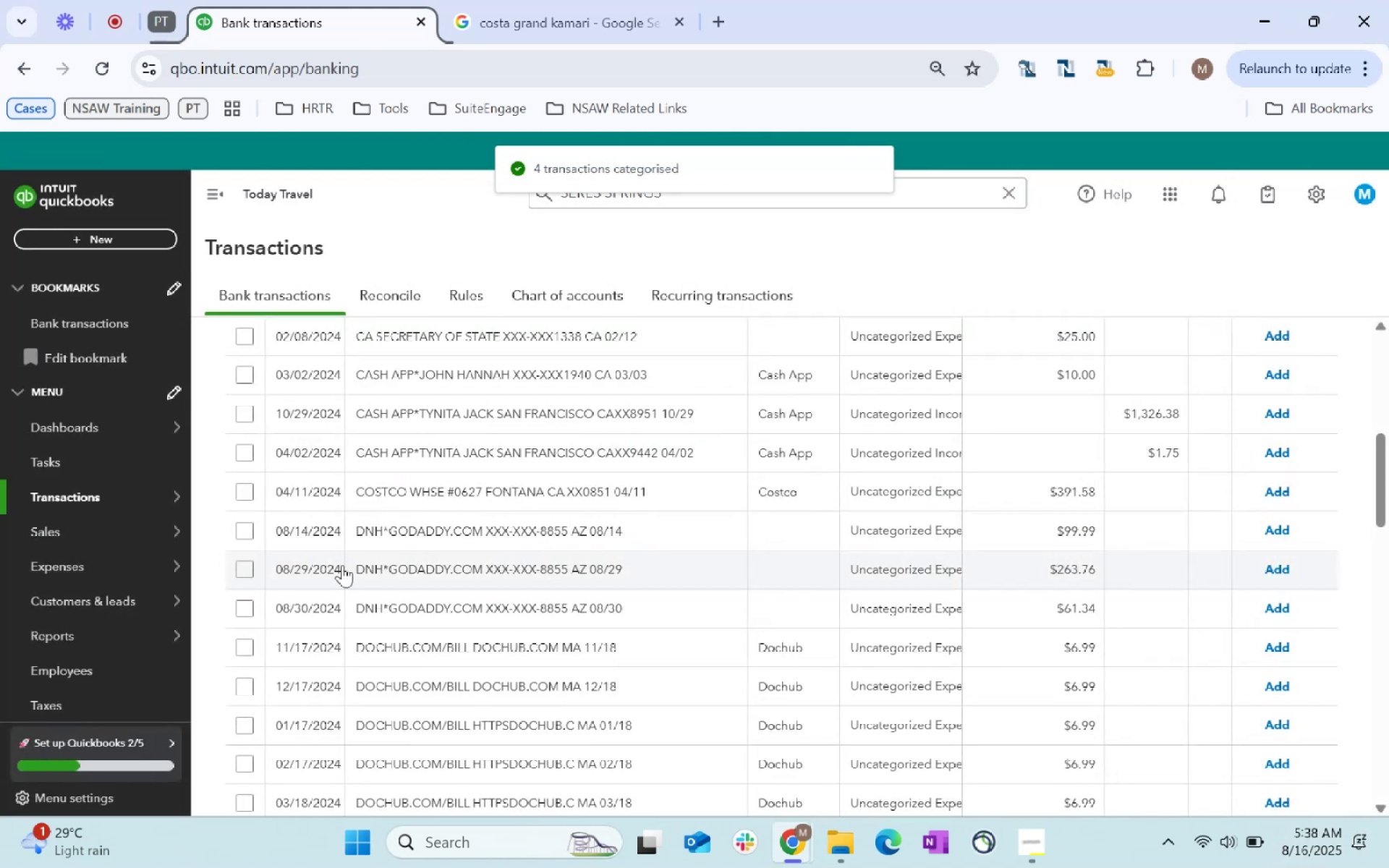 
left_click([245, 608])
 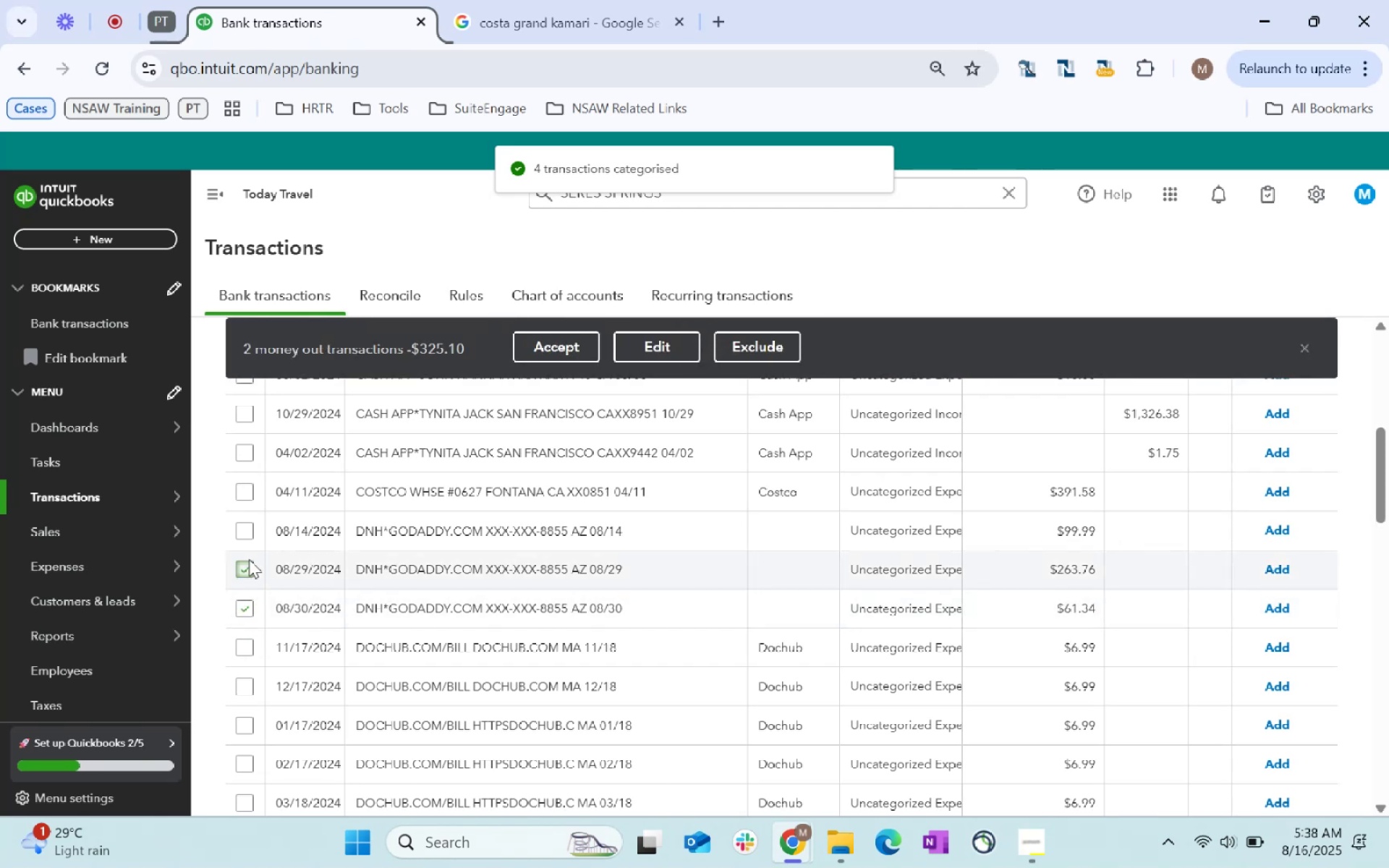 
double_click([247, 530])
 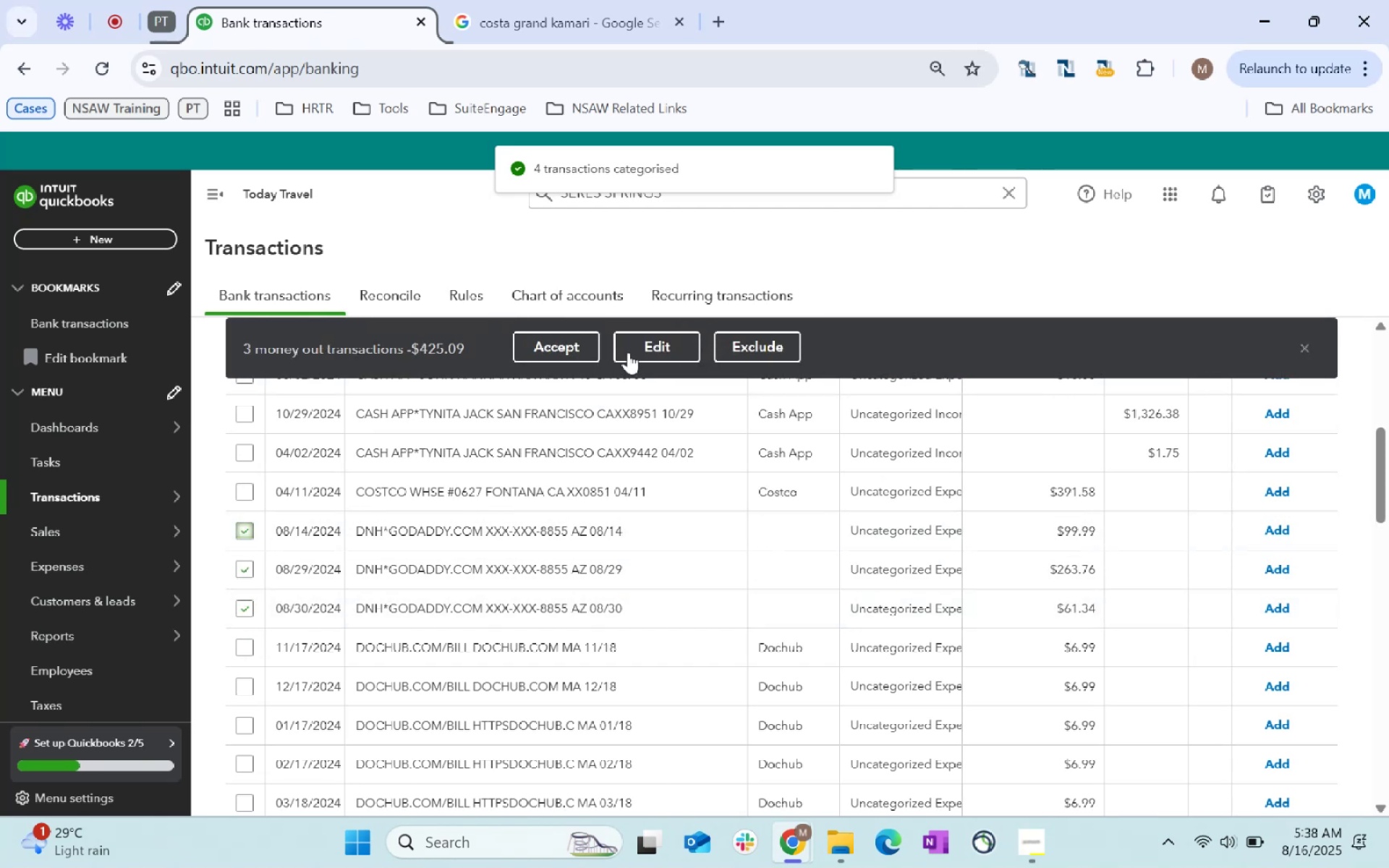 
left_click([663, 337])
 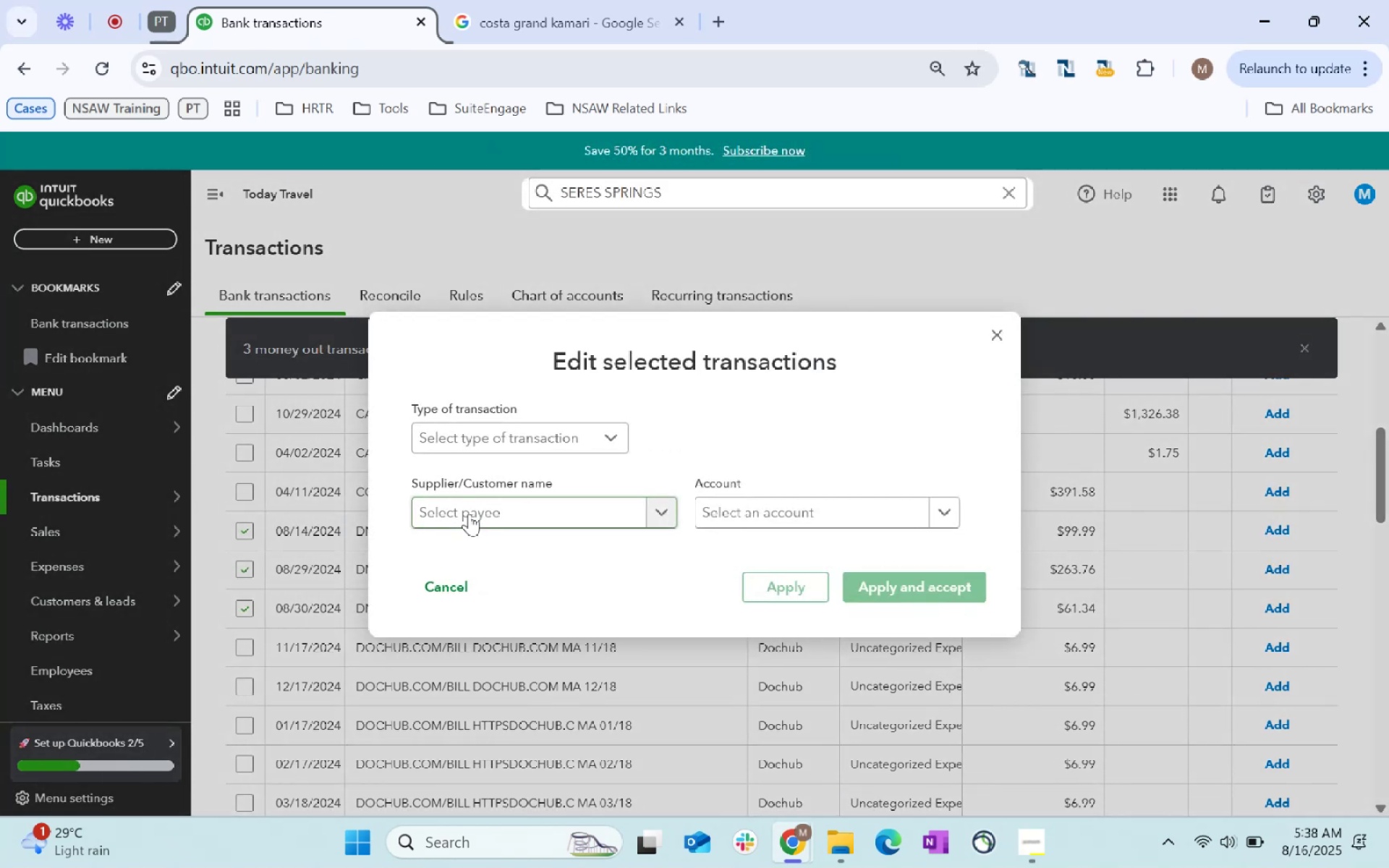 
type(Go)
 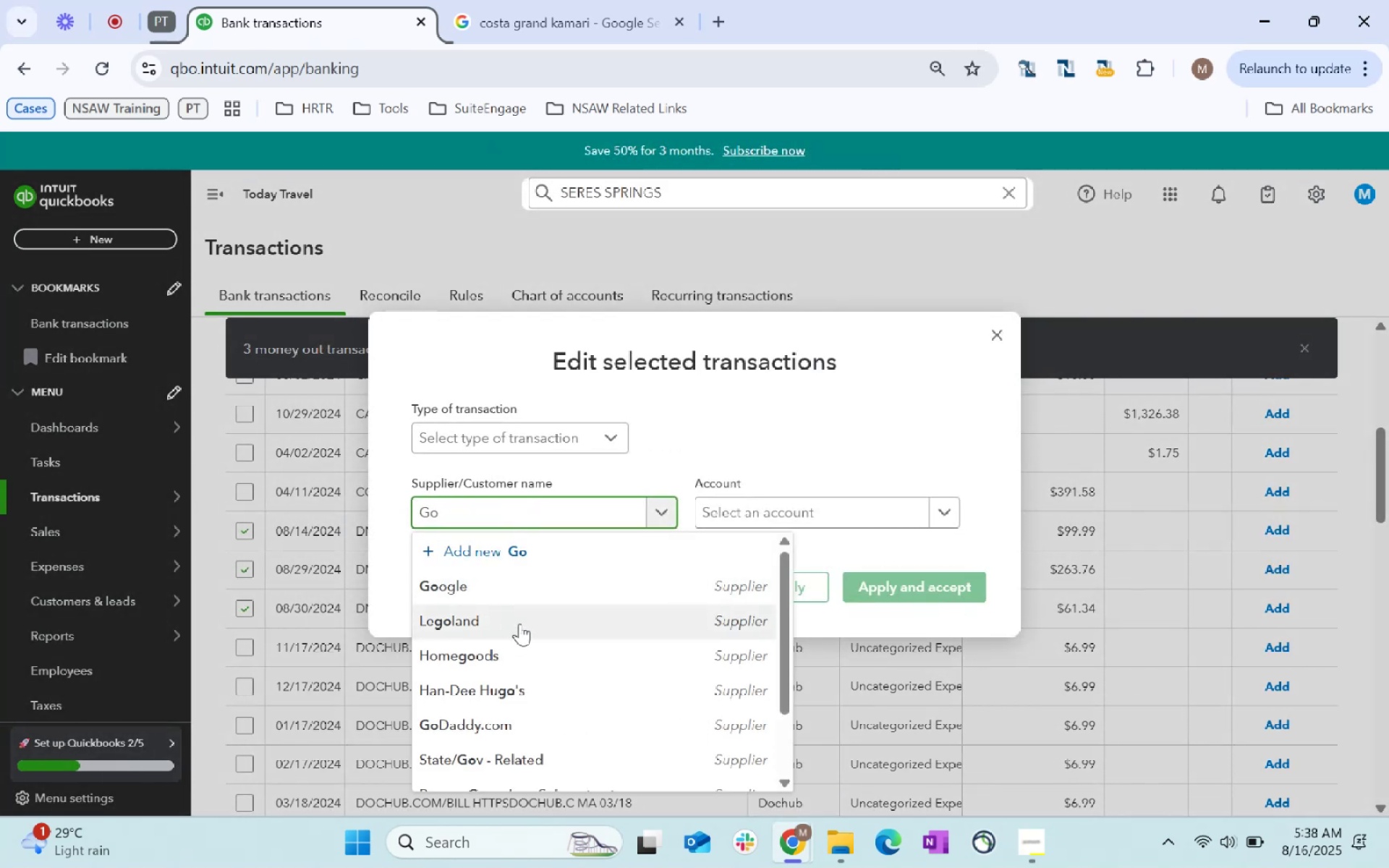 
left_click([514, 741])
 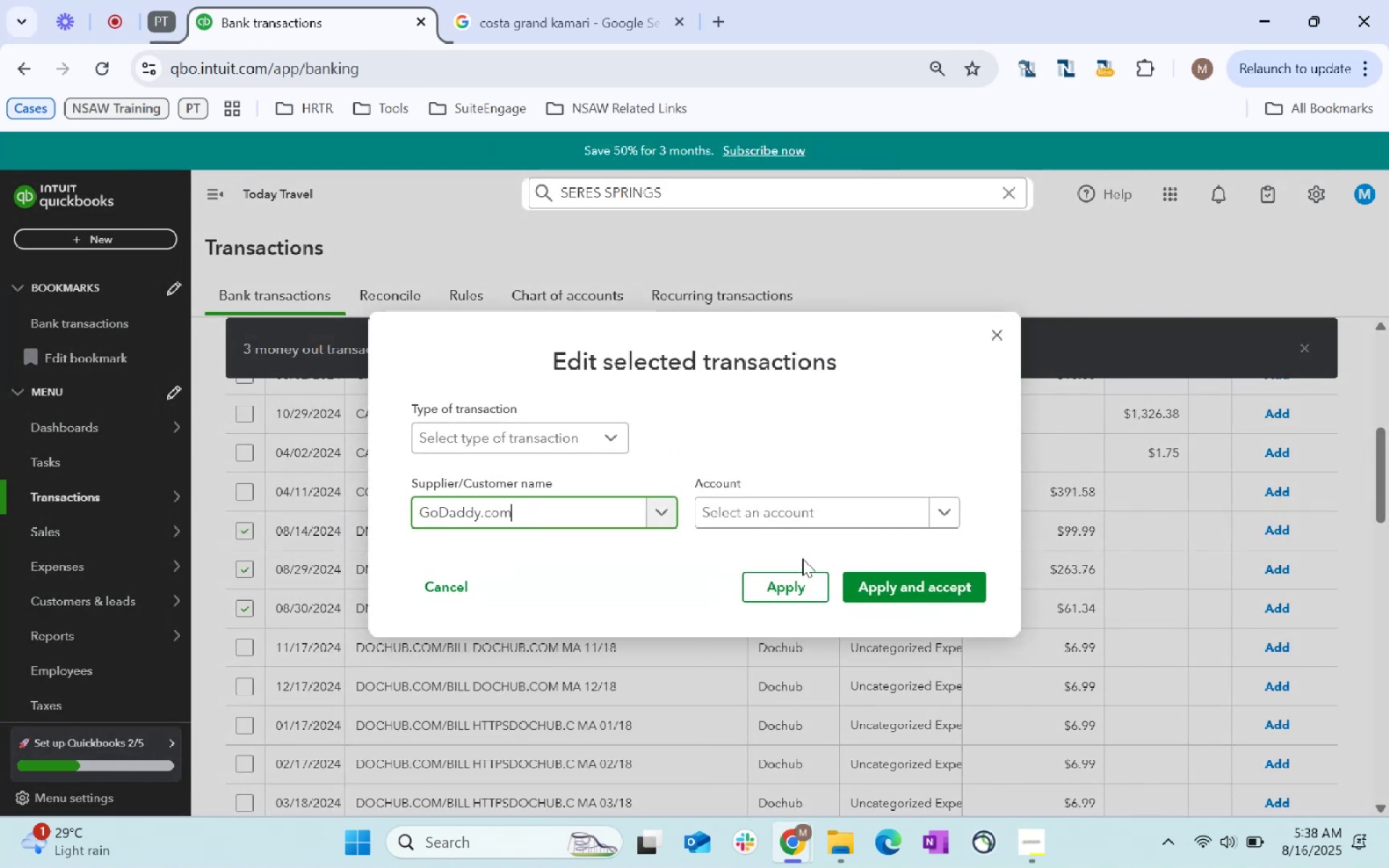 
left_click([778, 514])
 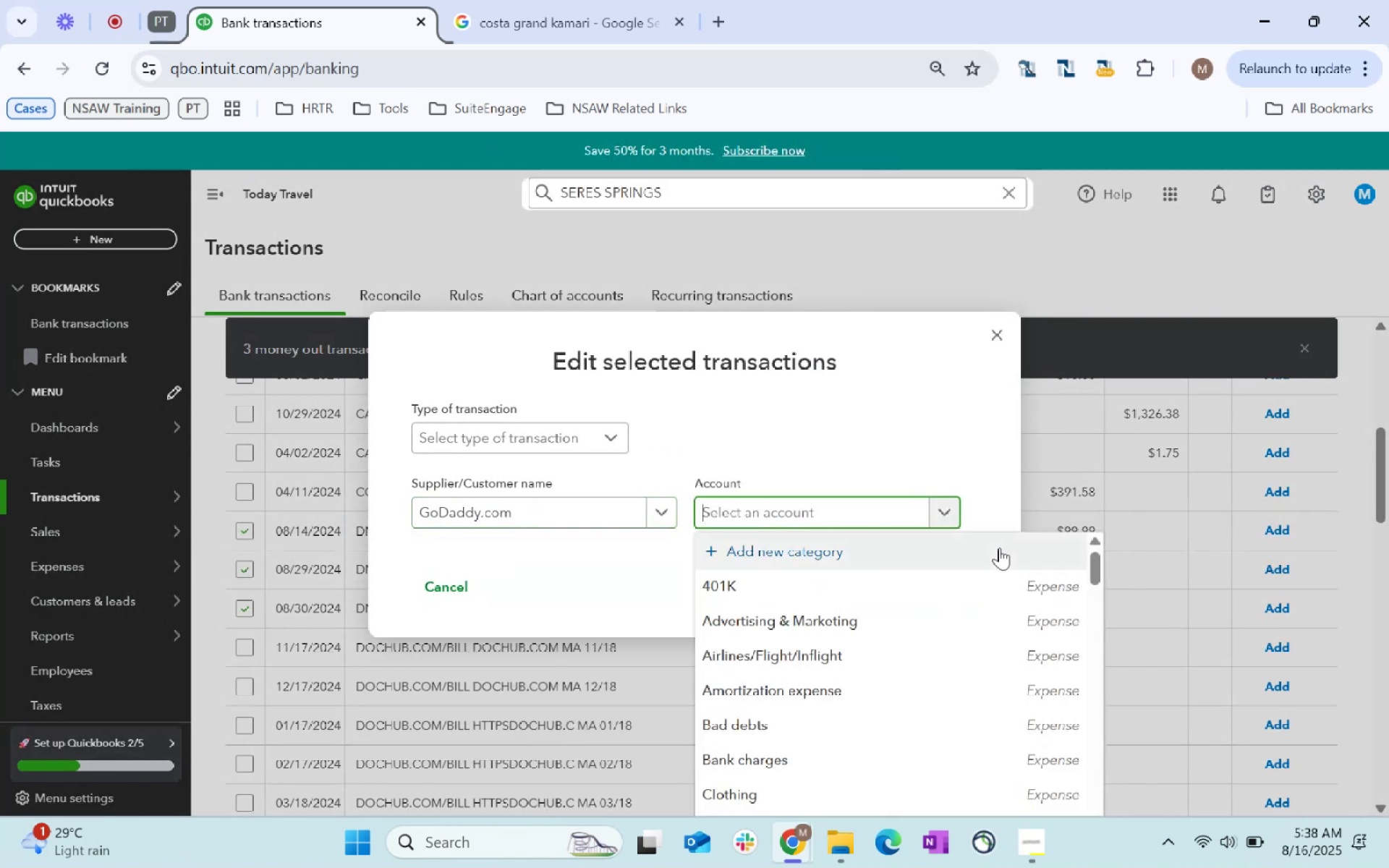 
type(website)
 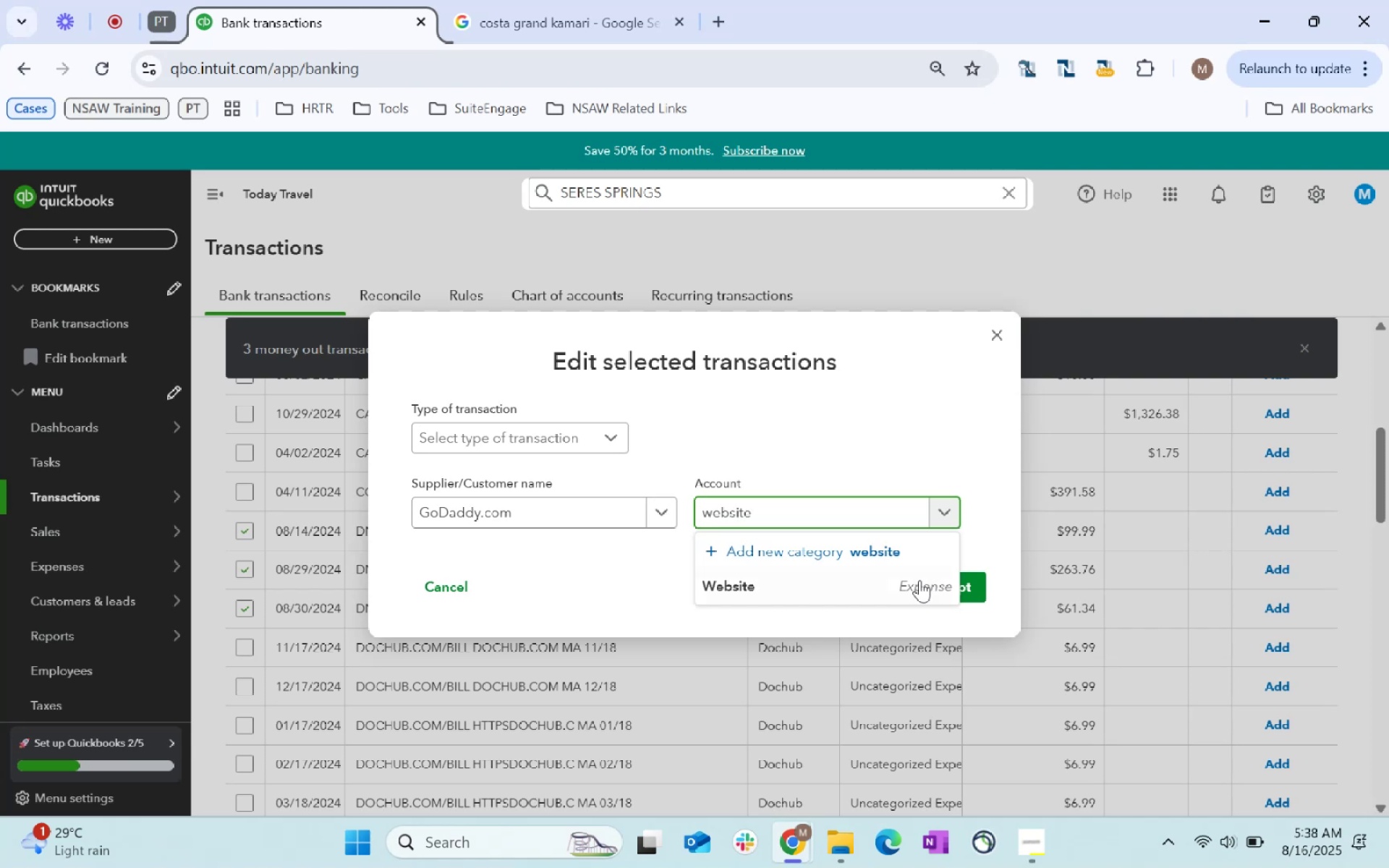 
left_click([891, 603])
 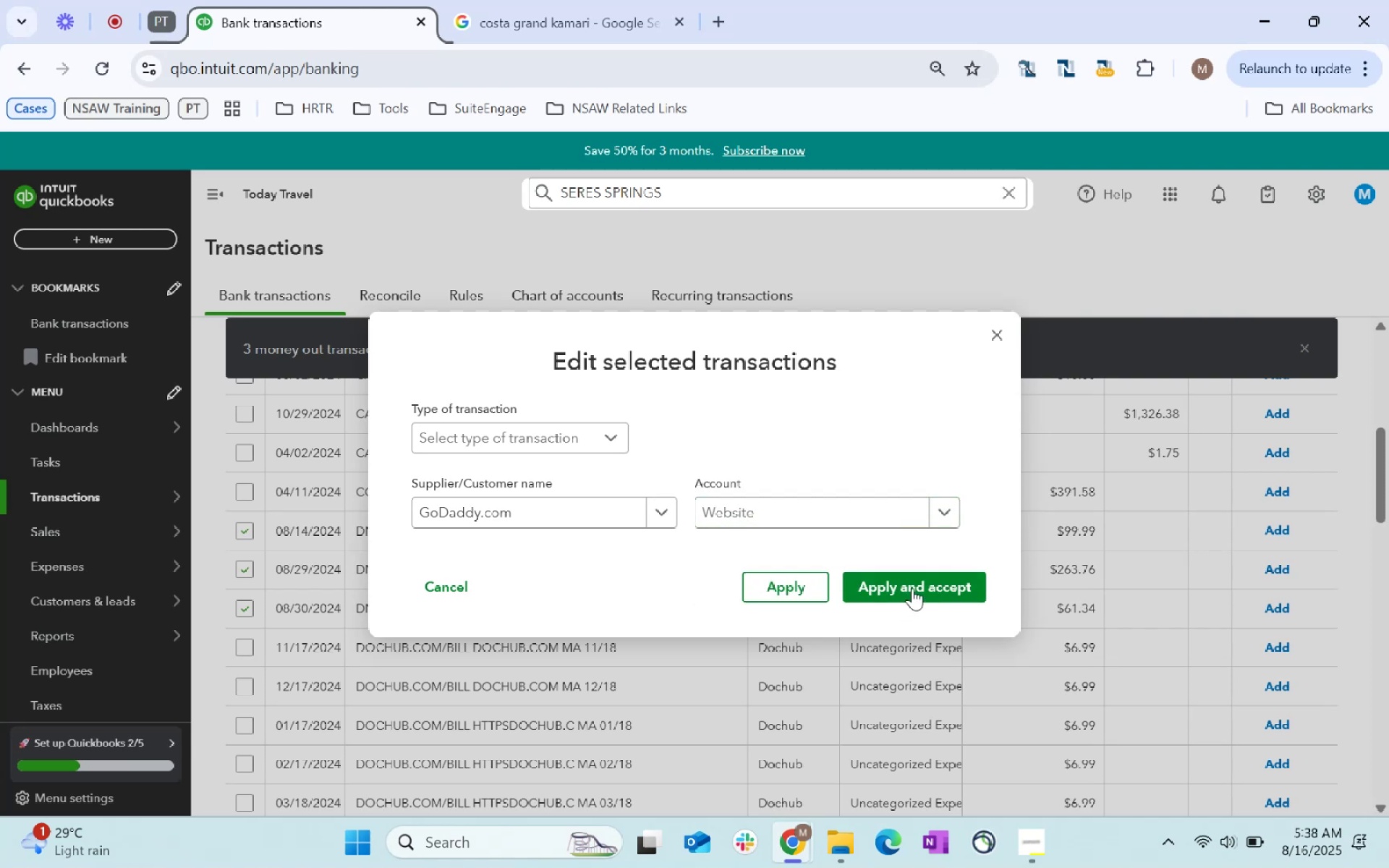 
left_click([915, 584])
 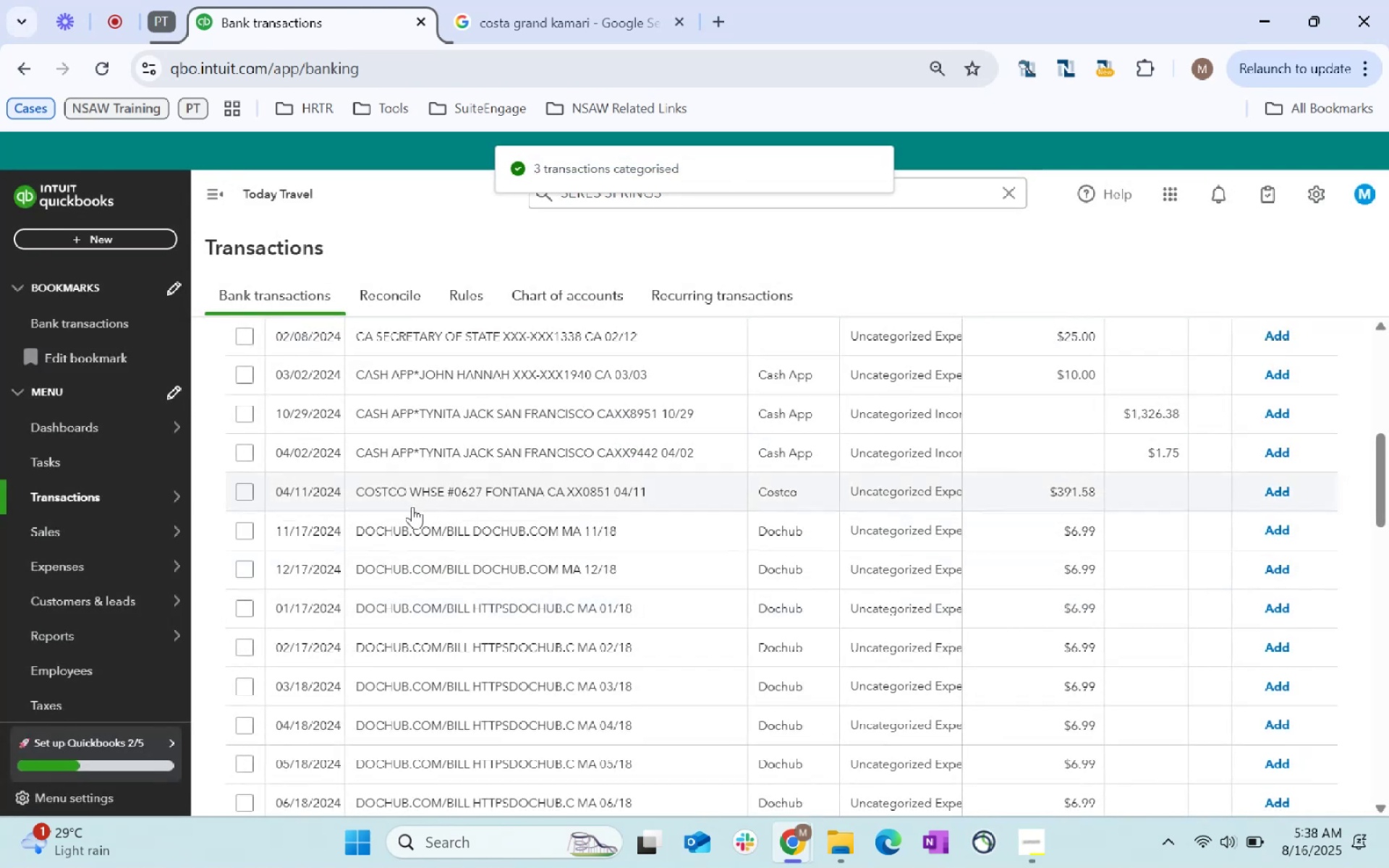 
wait(5.78)
 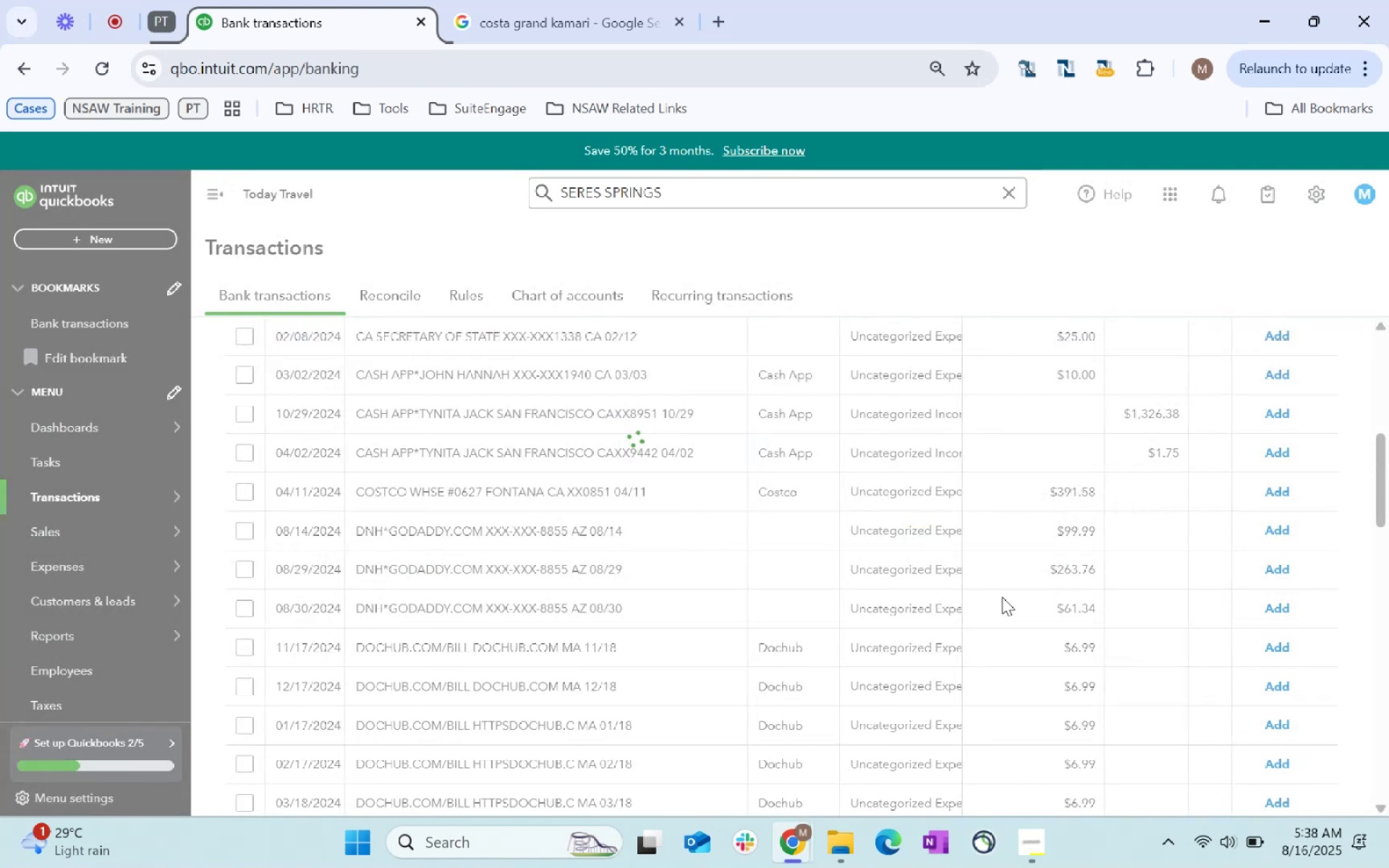 
scroll: coordinate [743, 410], scroll_direction: up, amount: 4.0
 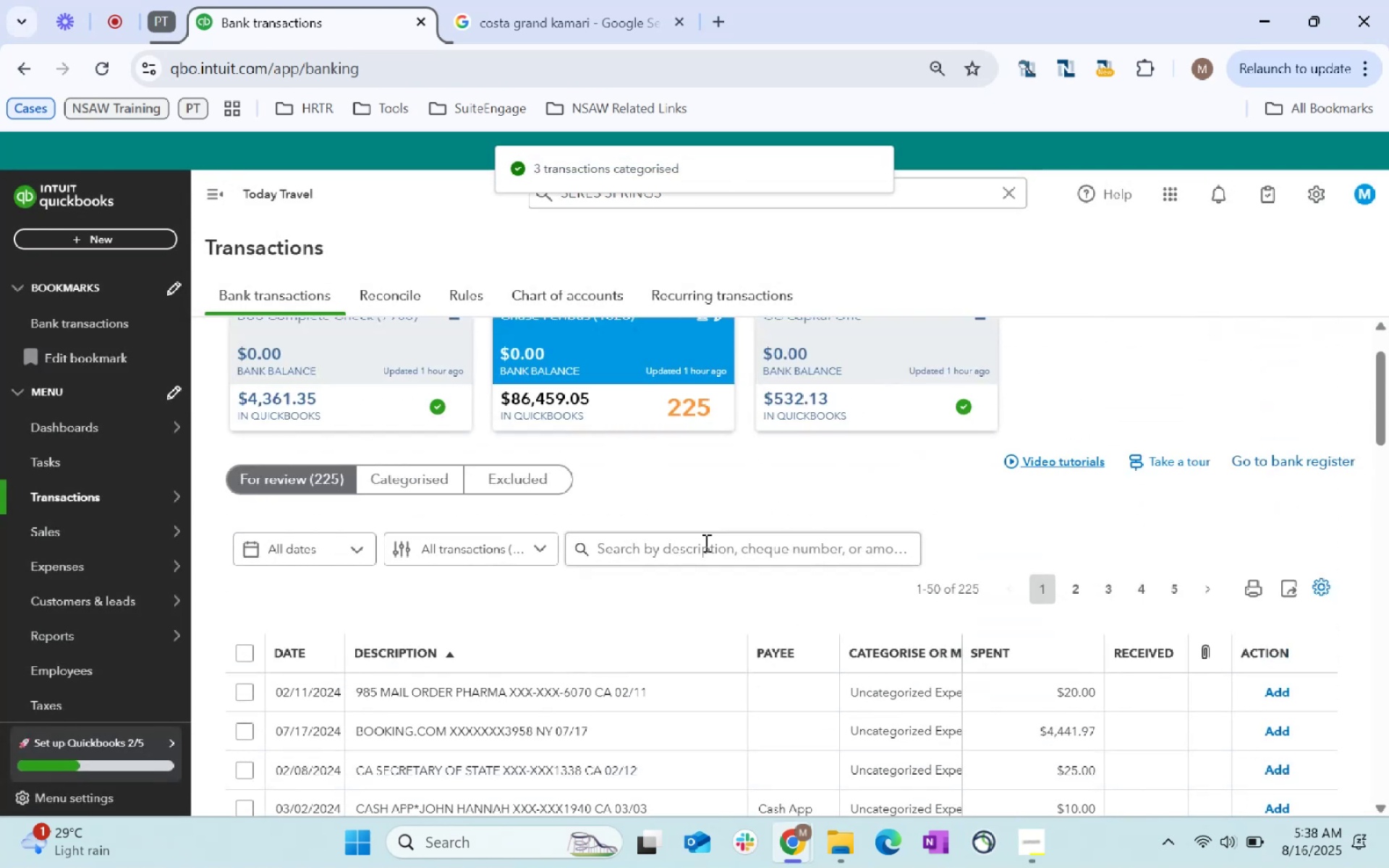 
left_click([705, 547])
 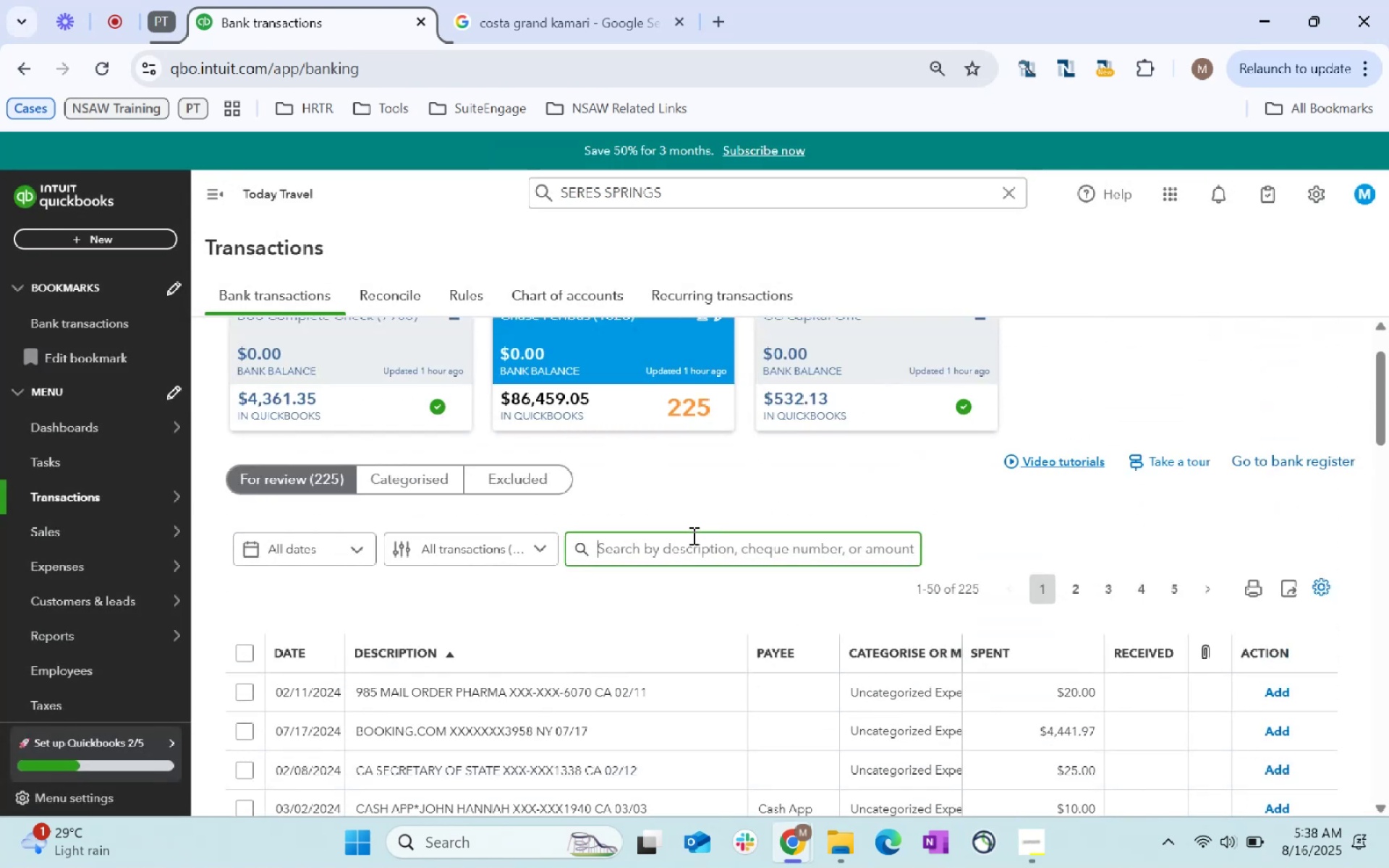 
type(dochub)
 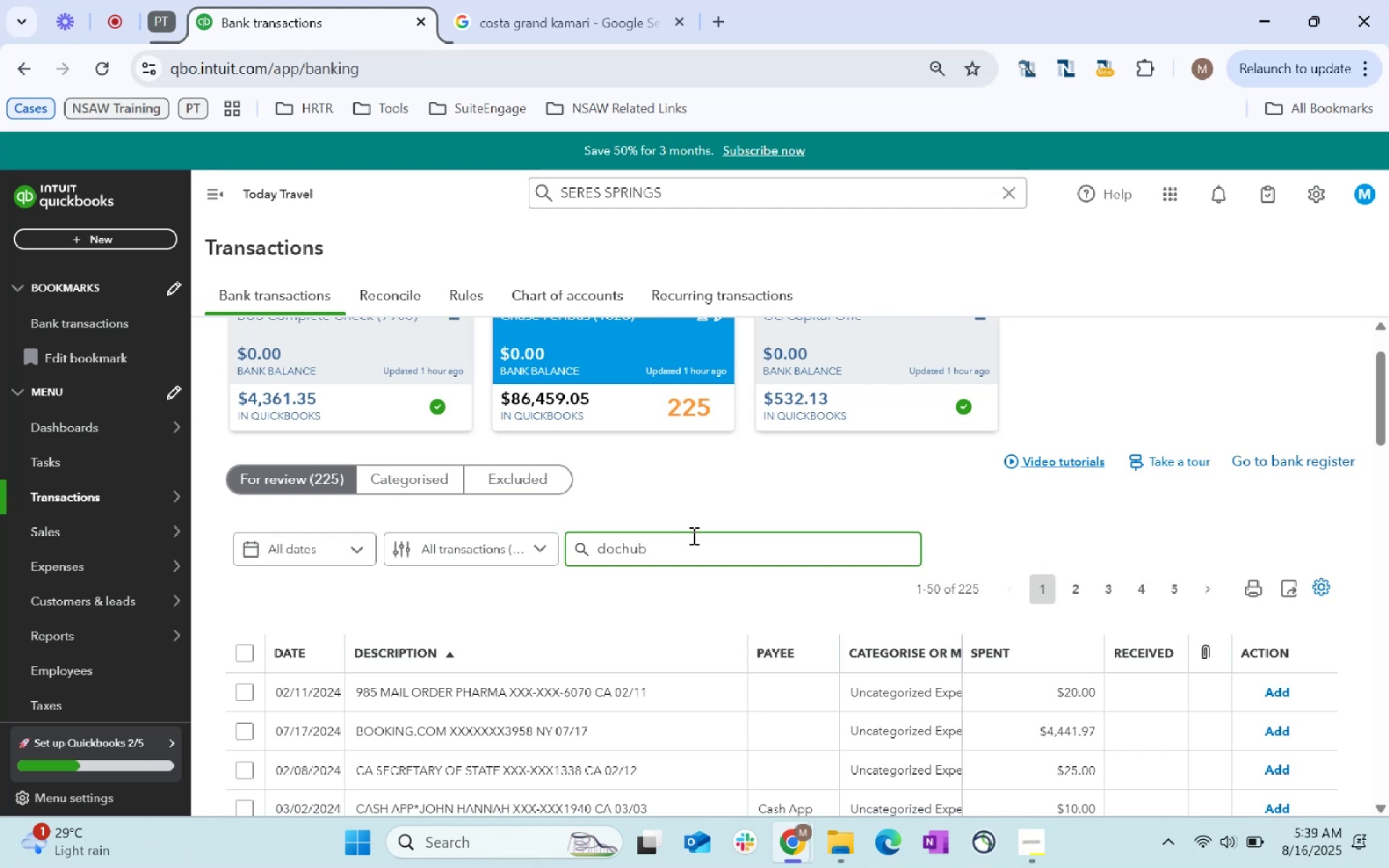 
key(Enter)
 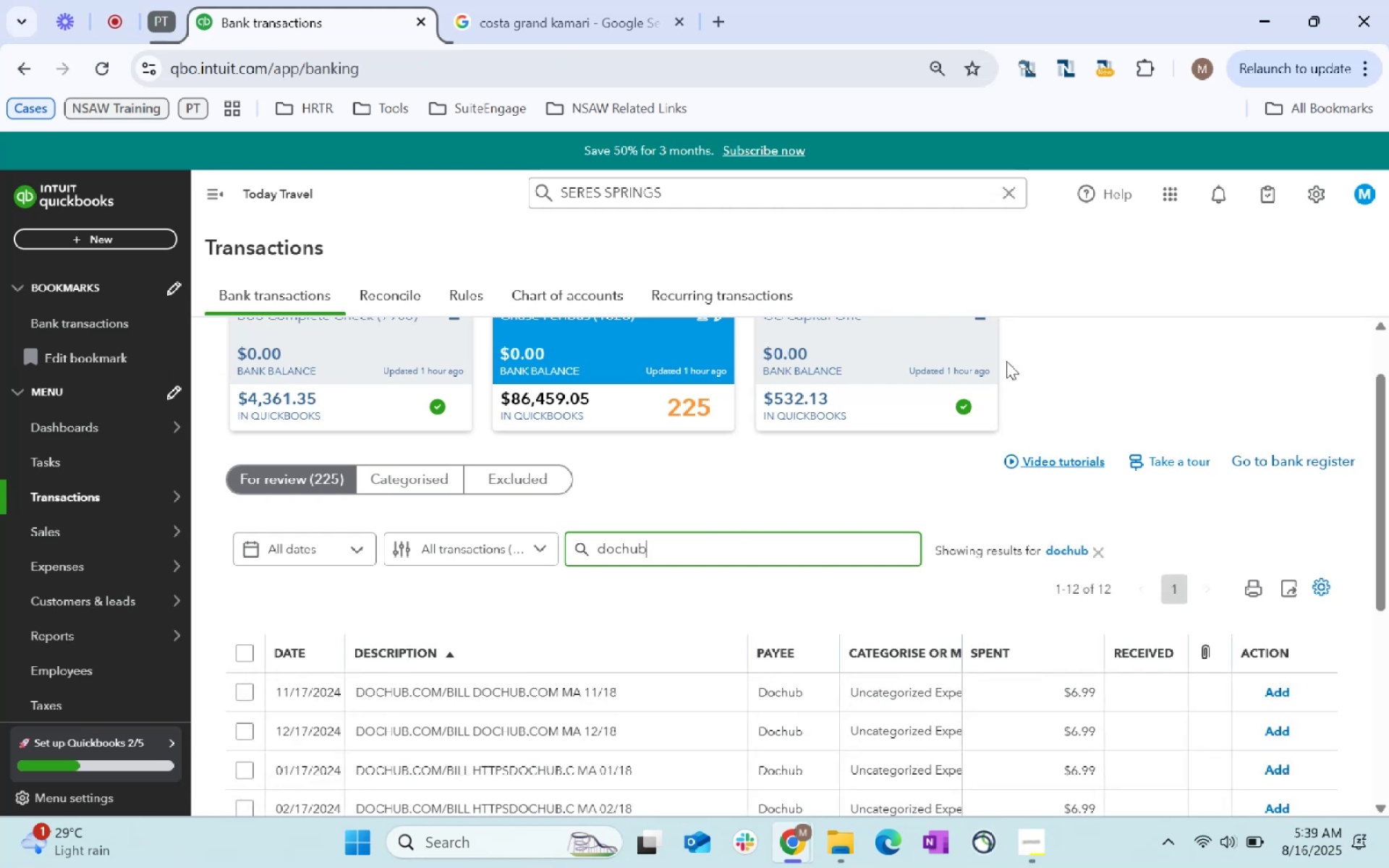 
scroll: coordinate [632, 527], scroll_direction: down, amount: 1.0
 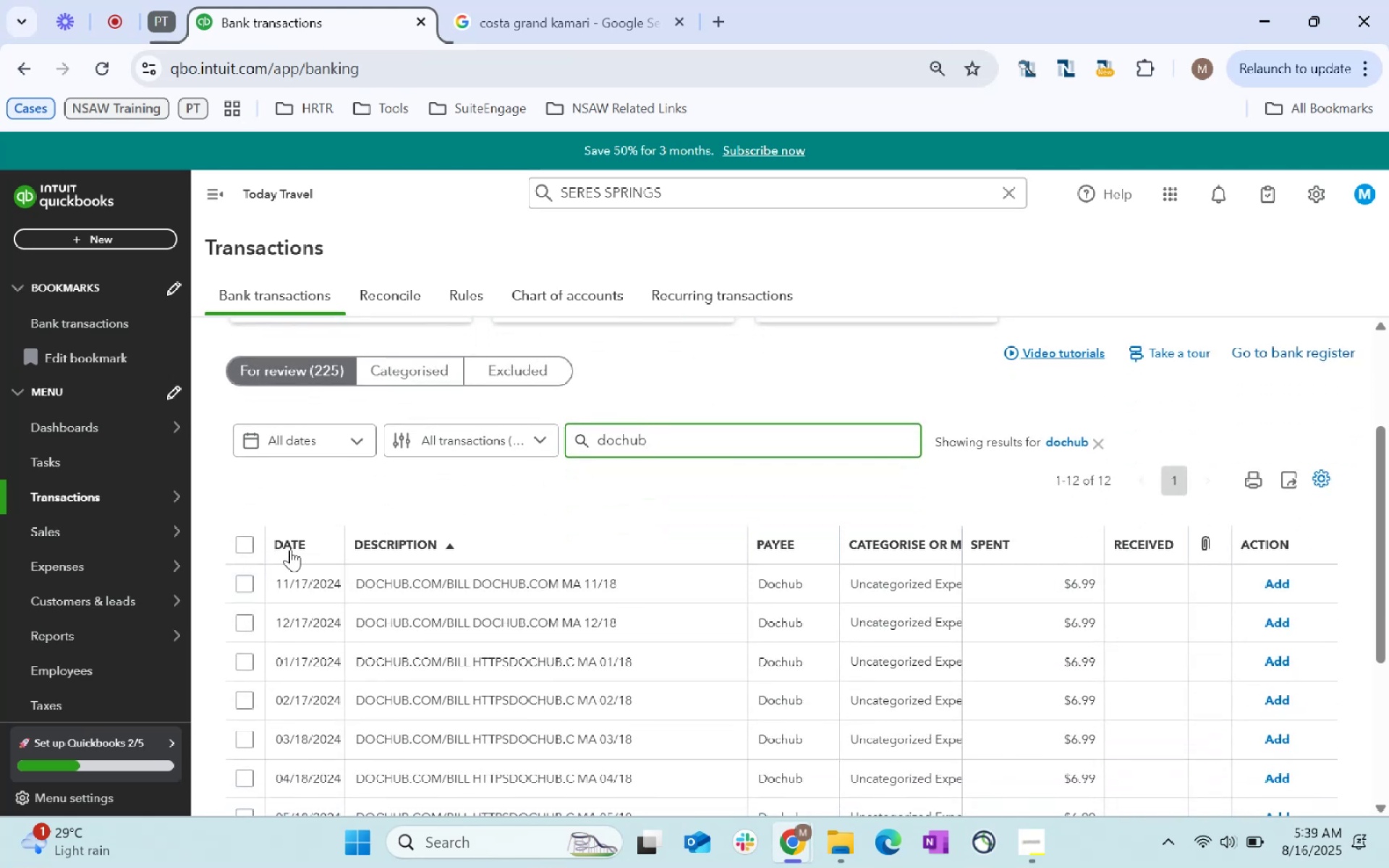 
left_click([245, 544])
 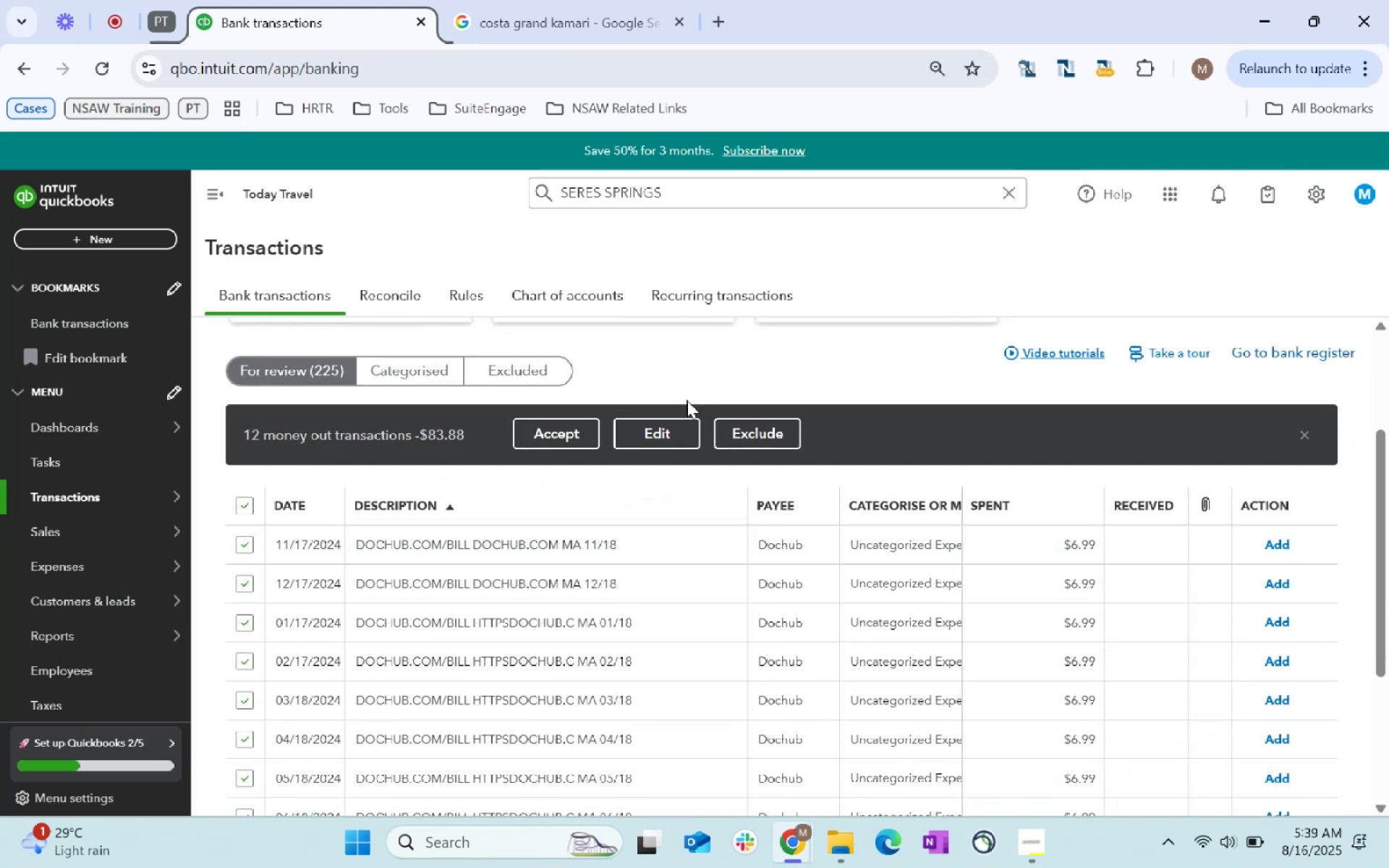 
left_click([663, 425])
 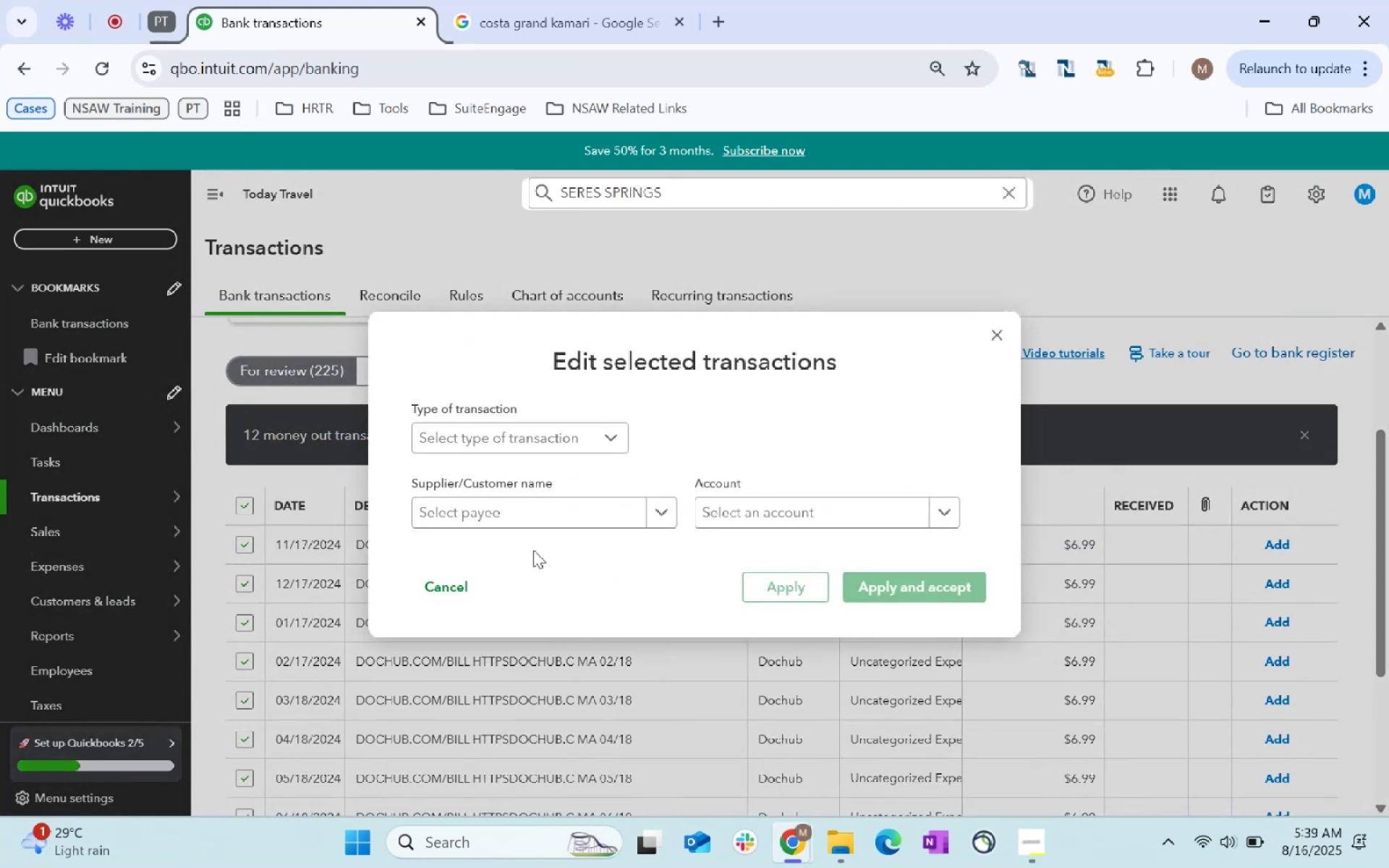 
left_click([530, 516])
 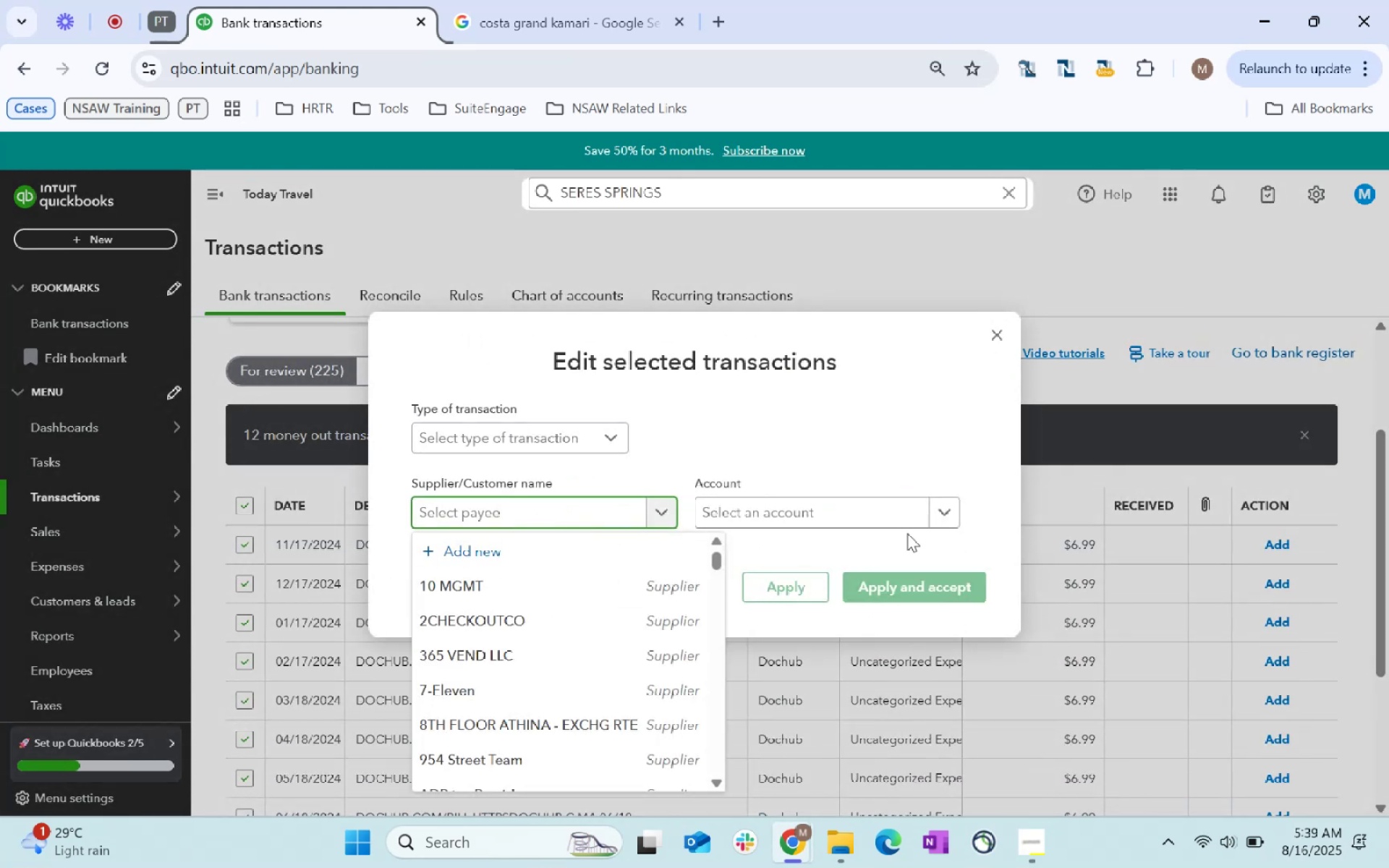 
type(dochub)
 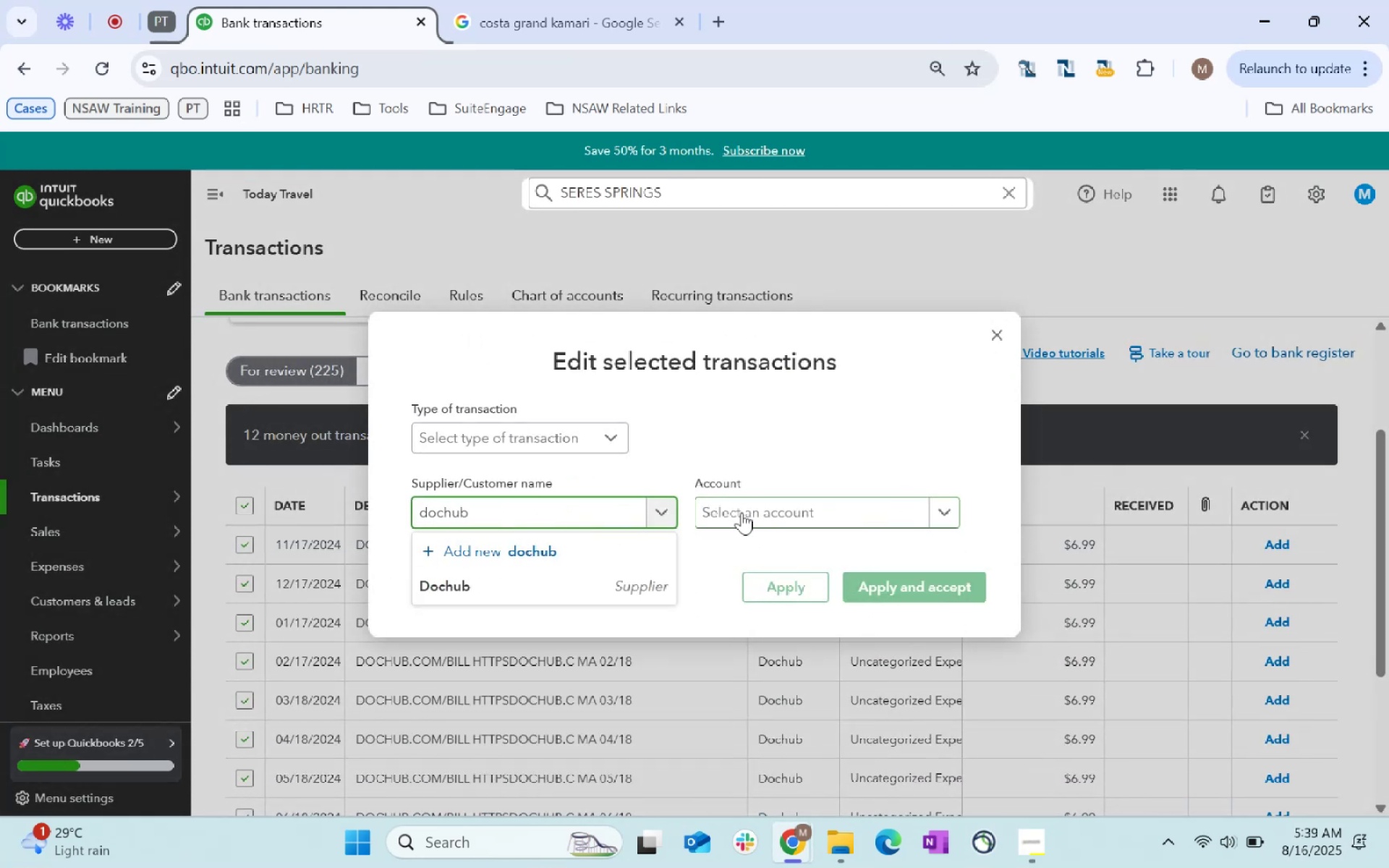 
left_click([628, 576])
 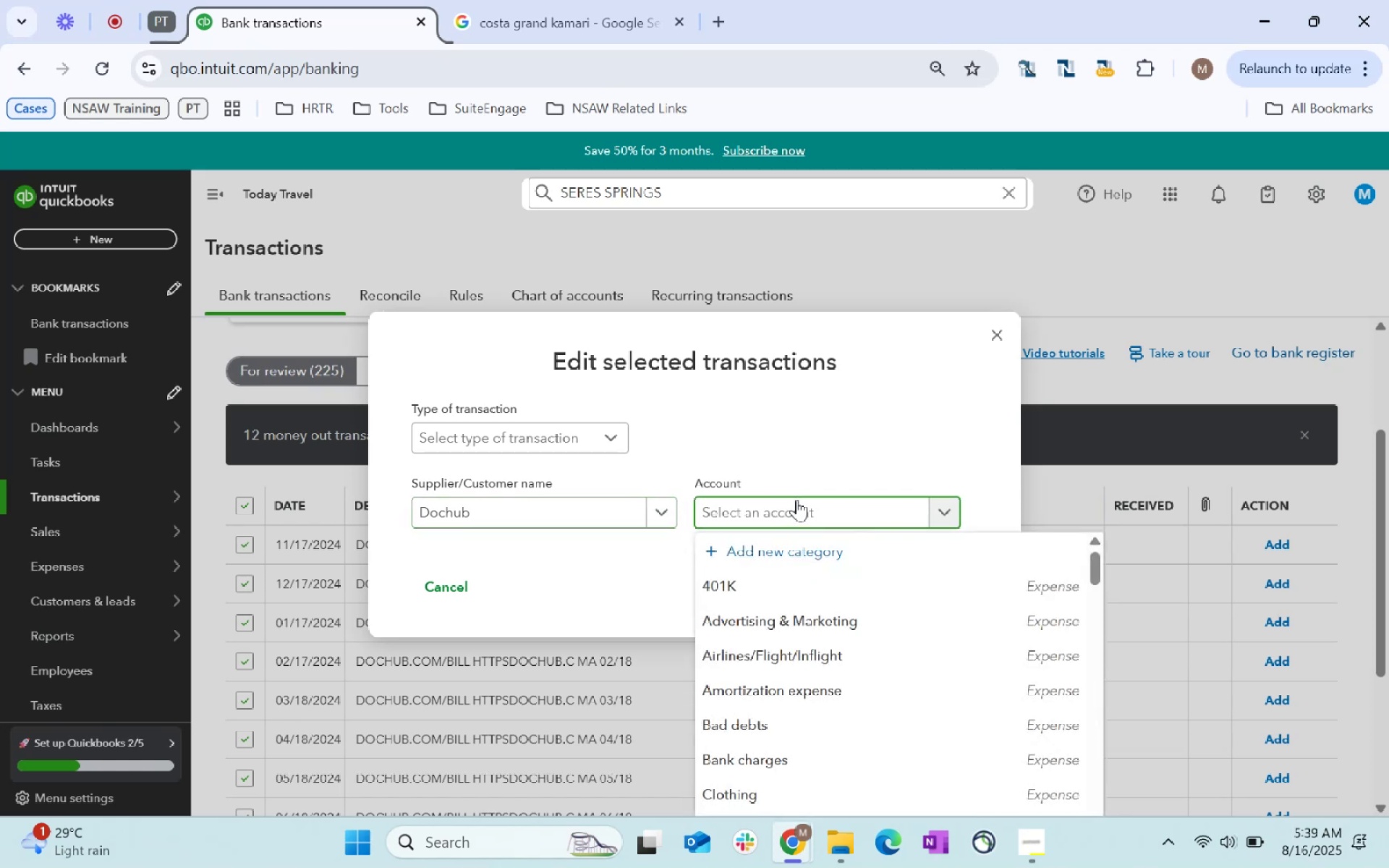 
type(software)
 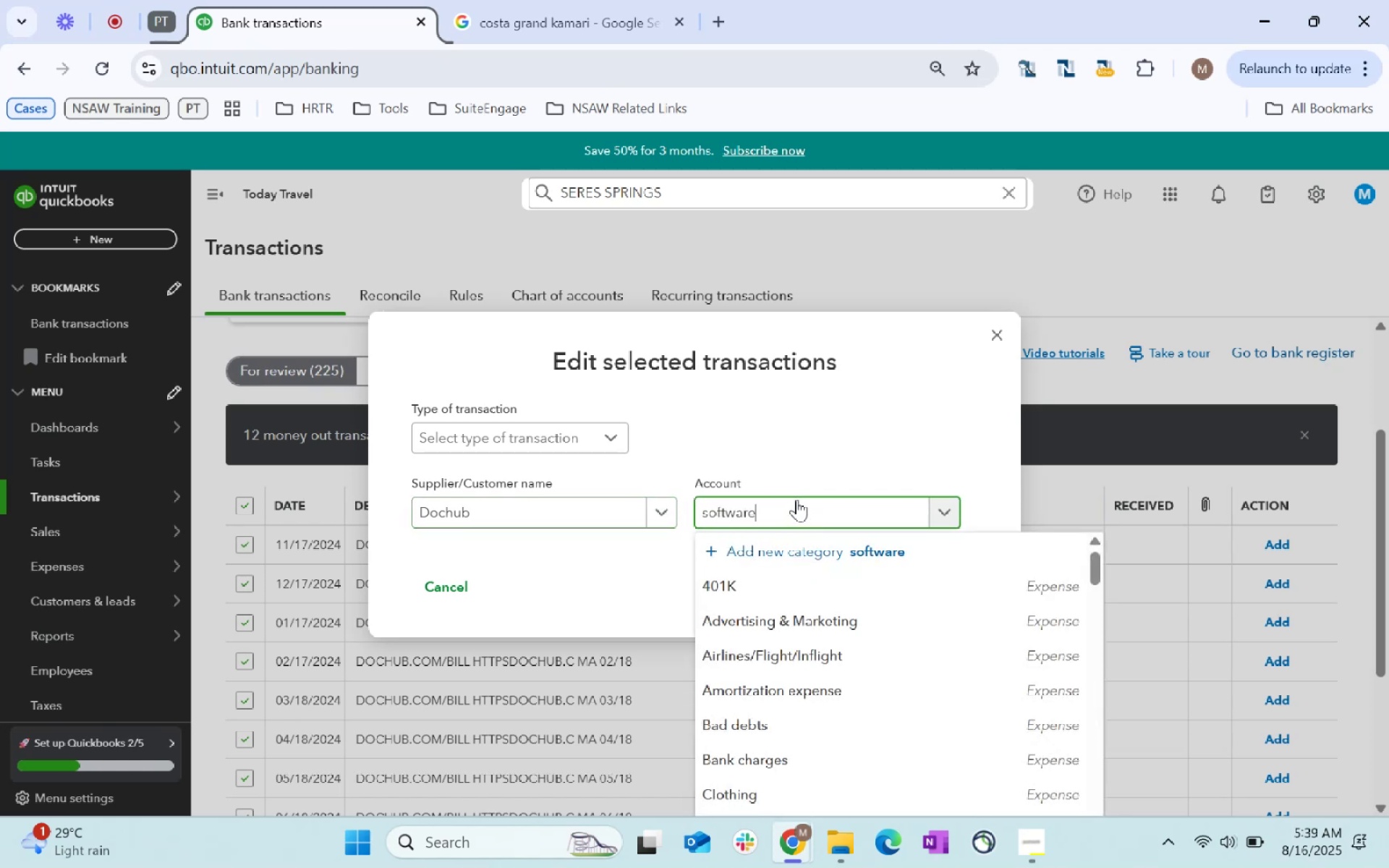 
scroll: coordinate [797, 499], scroll_direction: down, amount: 2.0
 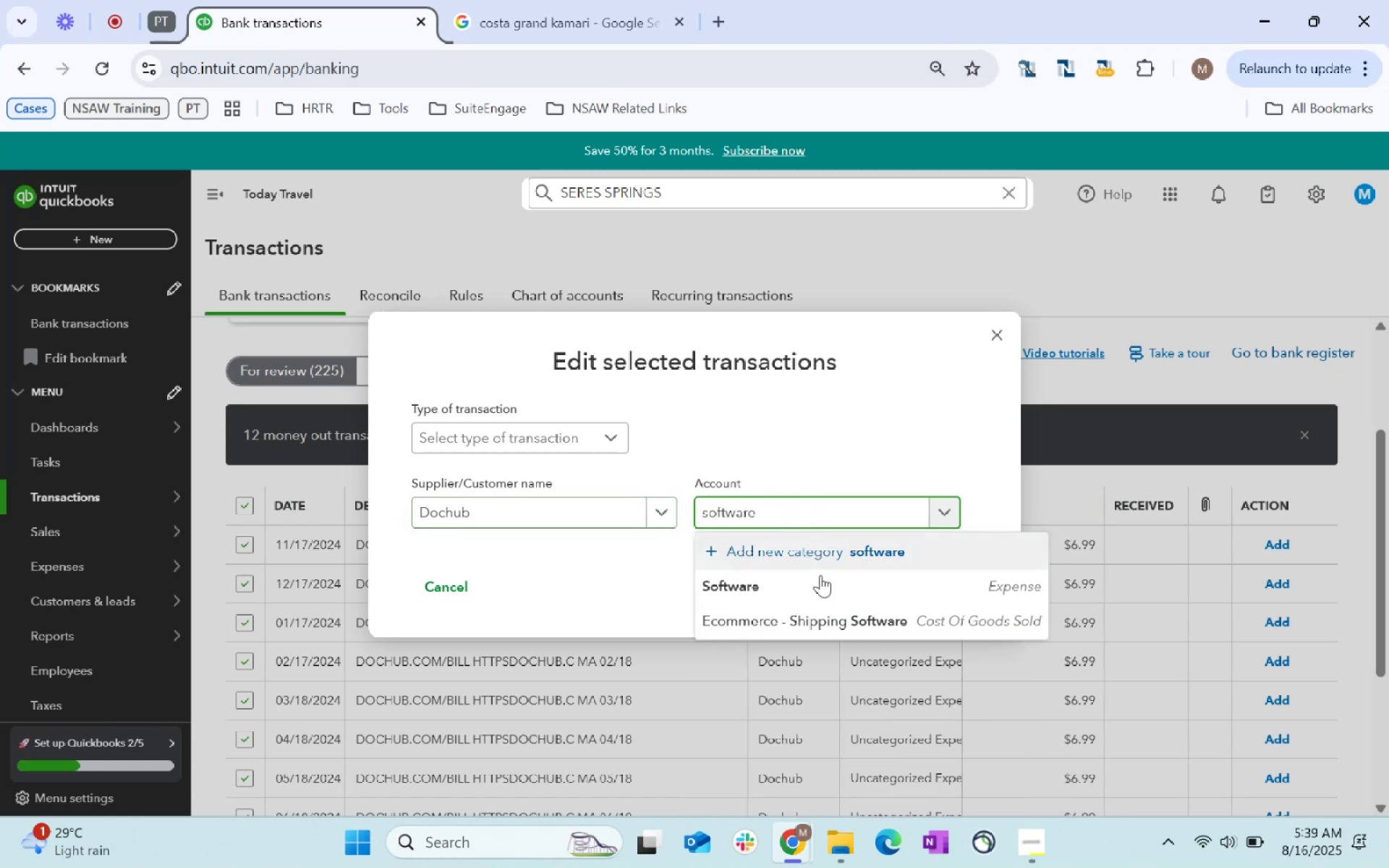 
left_click([828, 589])
 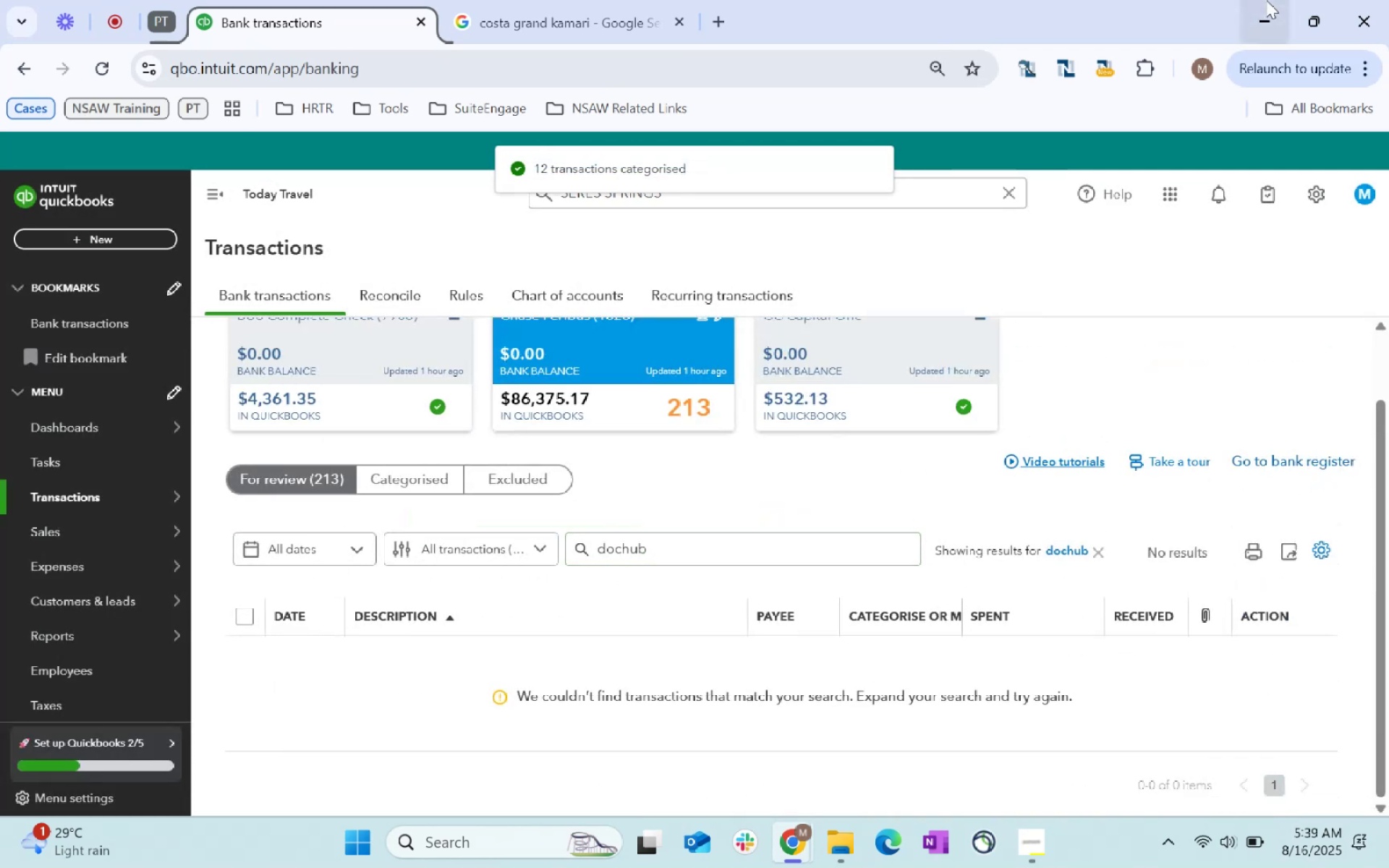 
wait(11.34)
 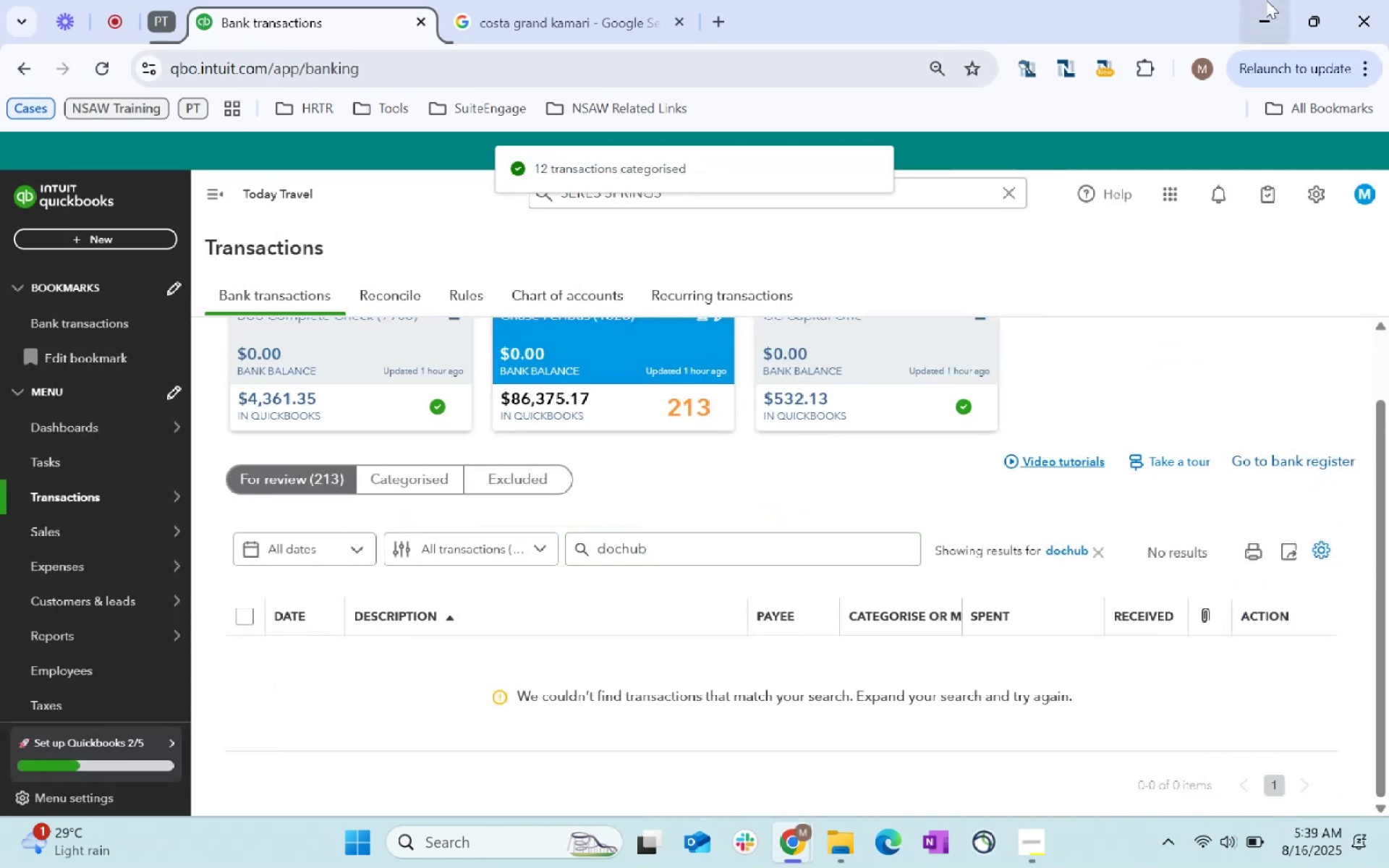 
left_click([1087, 556])
 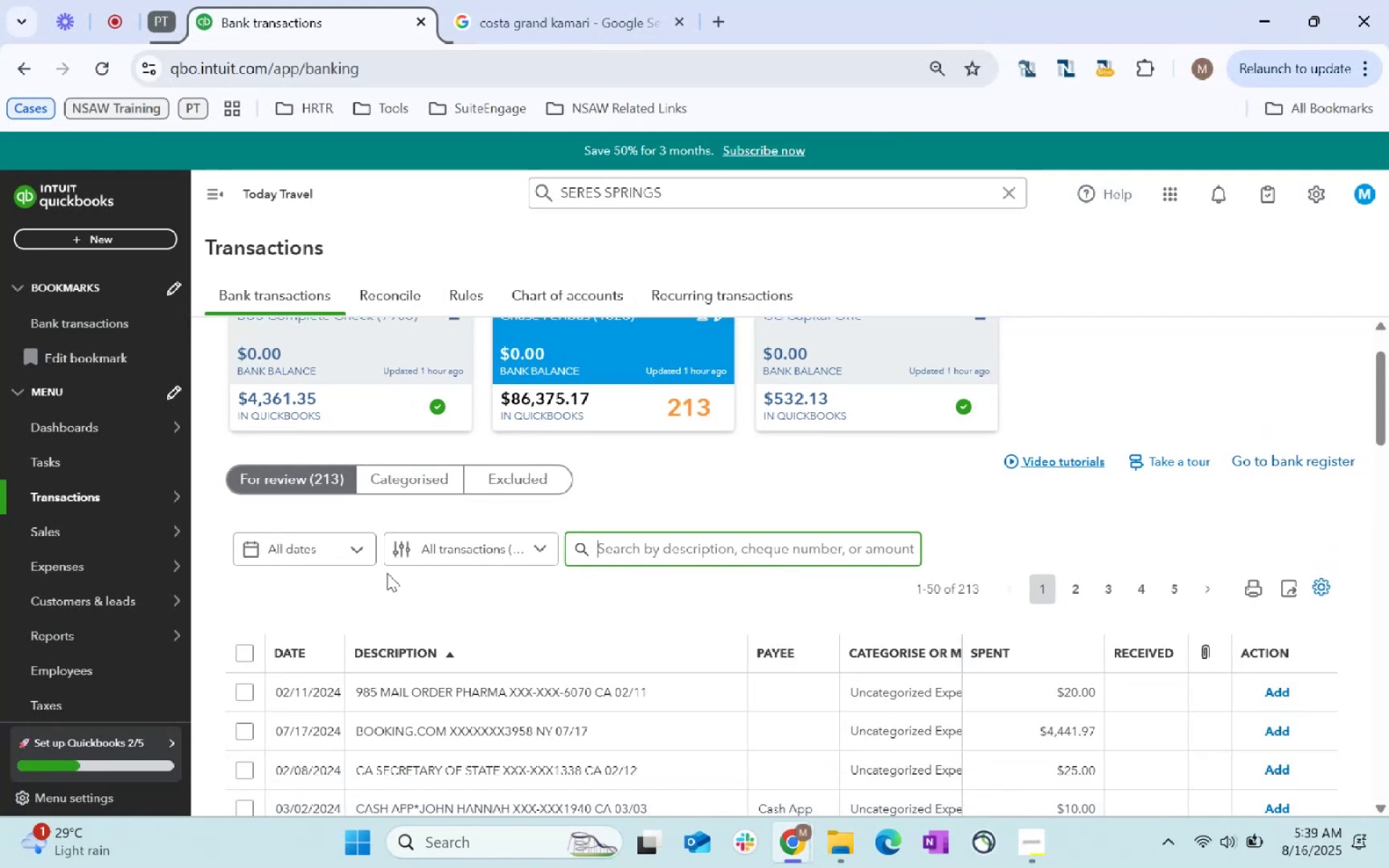 
scroll: coordinate [692, 564], scroll_direction: down, amount: 2.0
 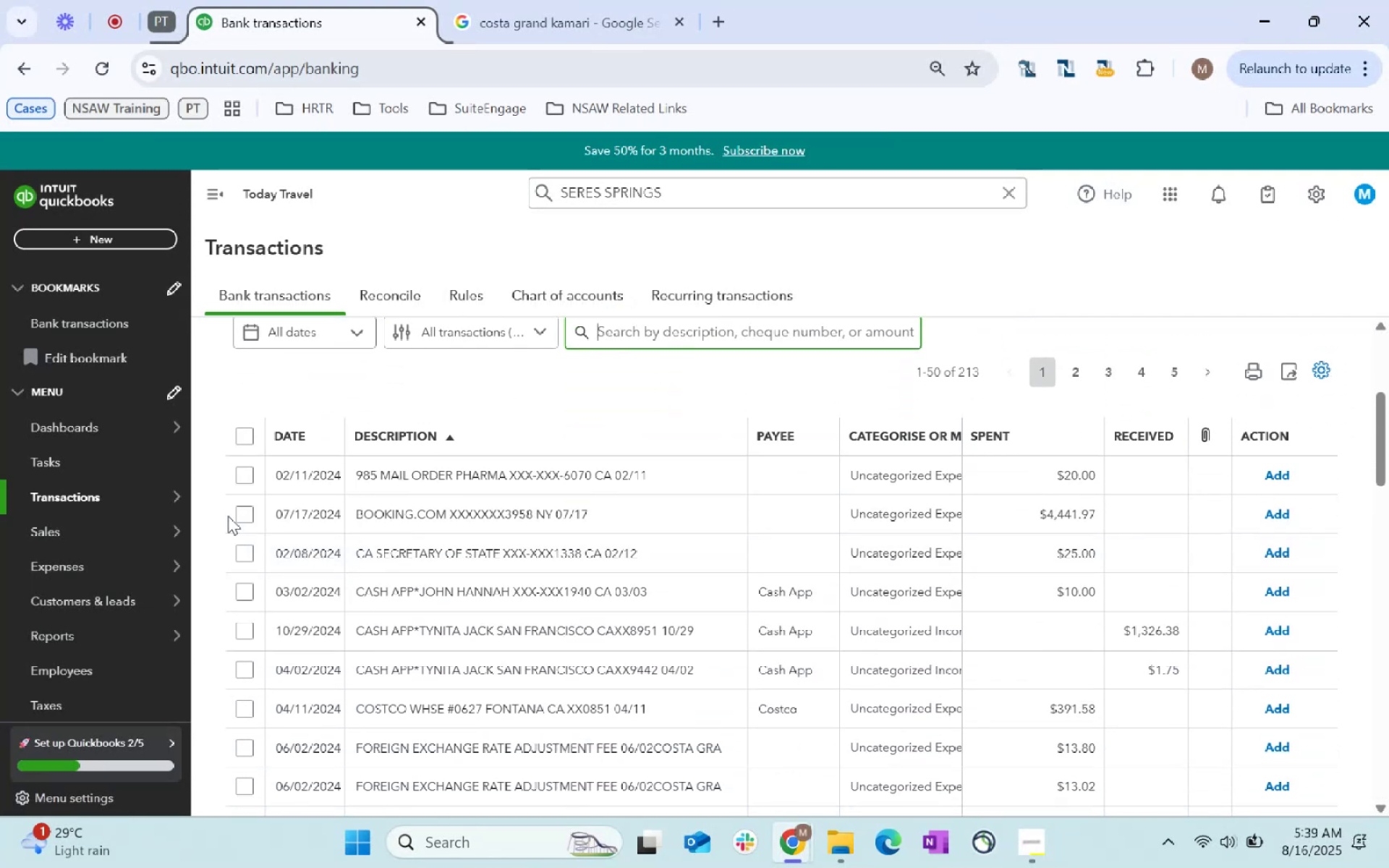 
left_click([236, 522])
 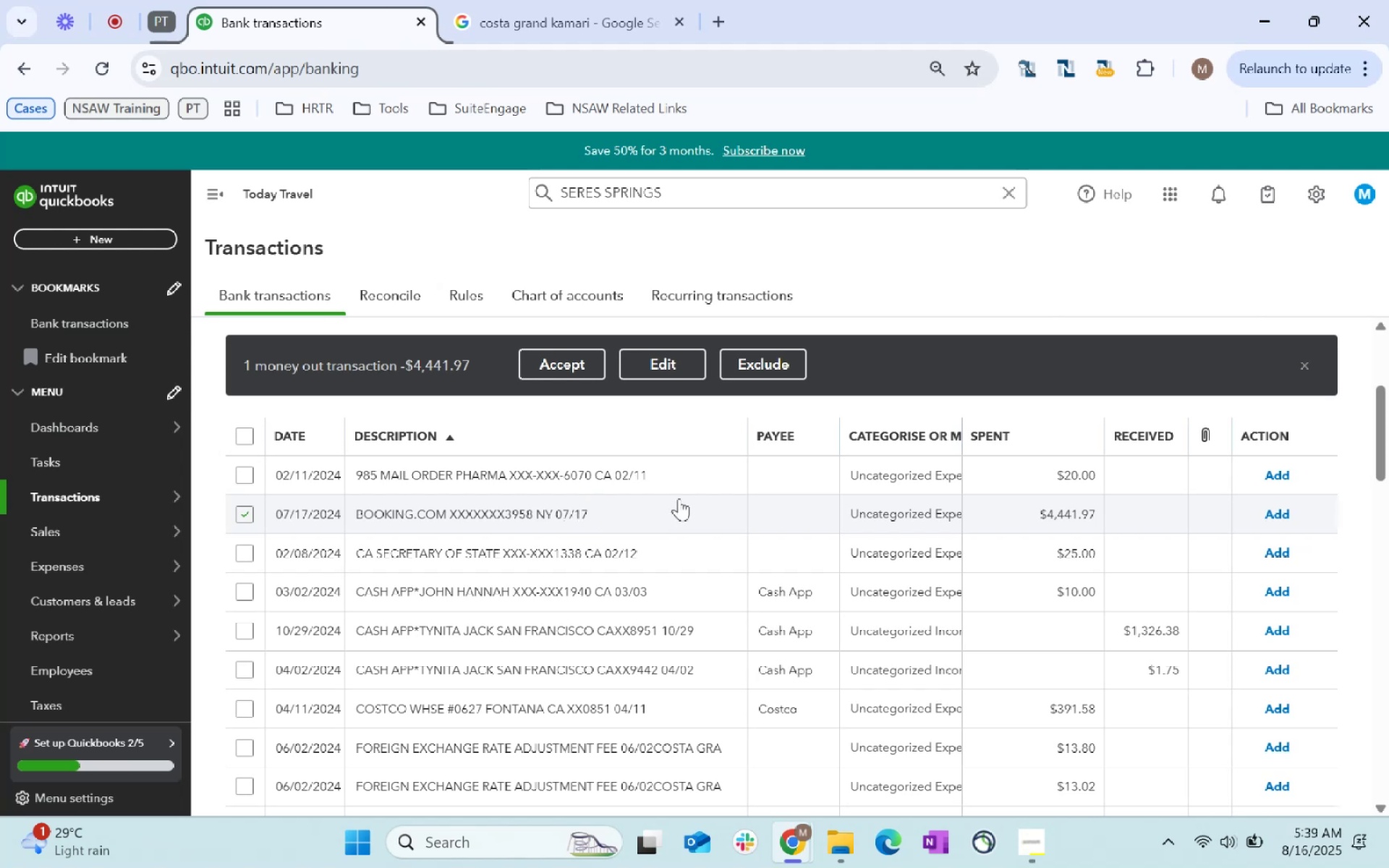 
left_click([679, 369])
 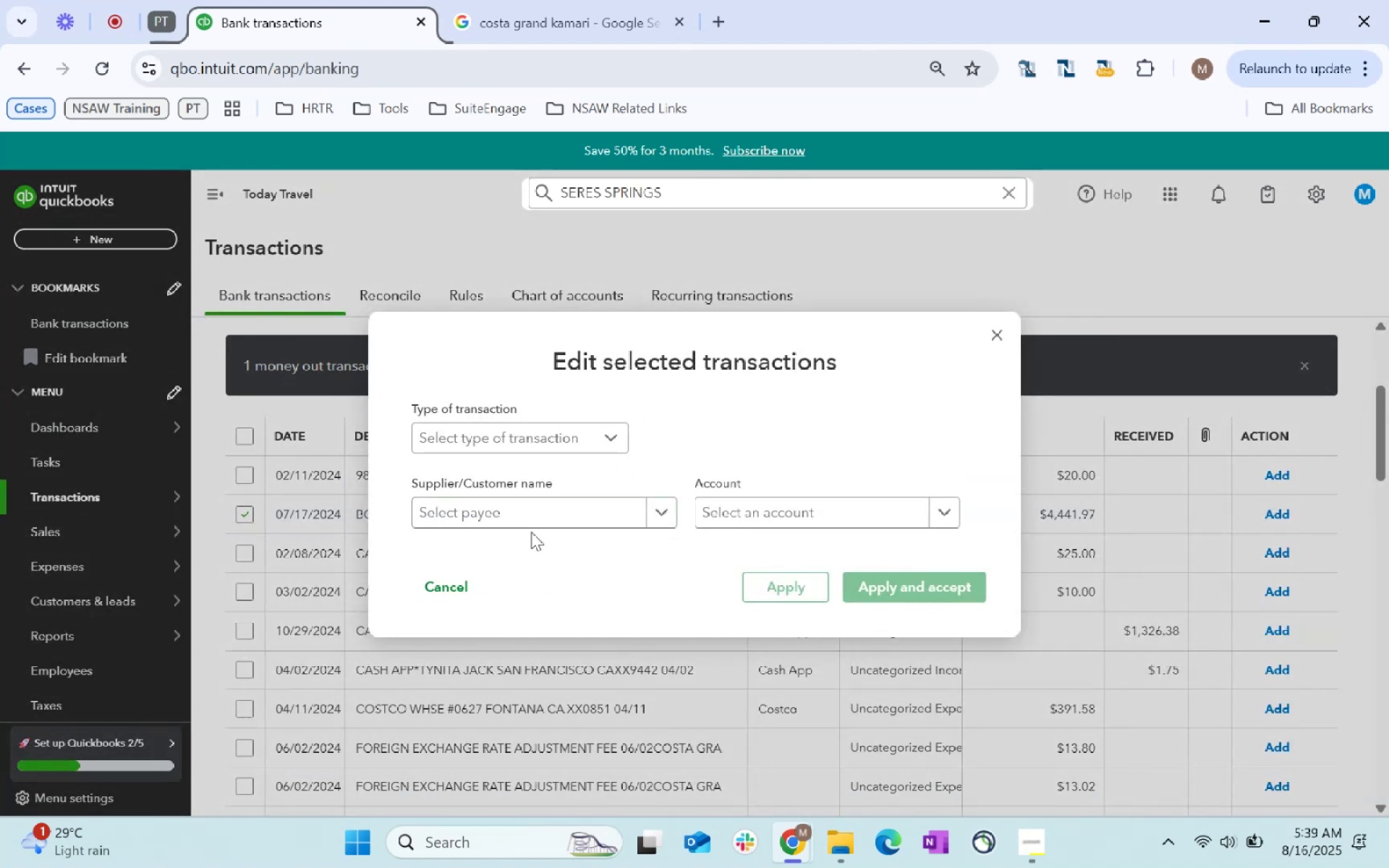 
left_click([537, 516])
 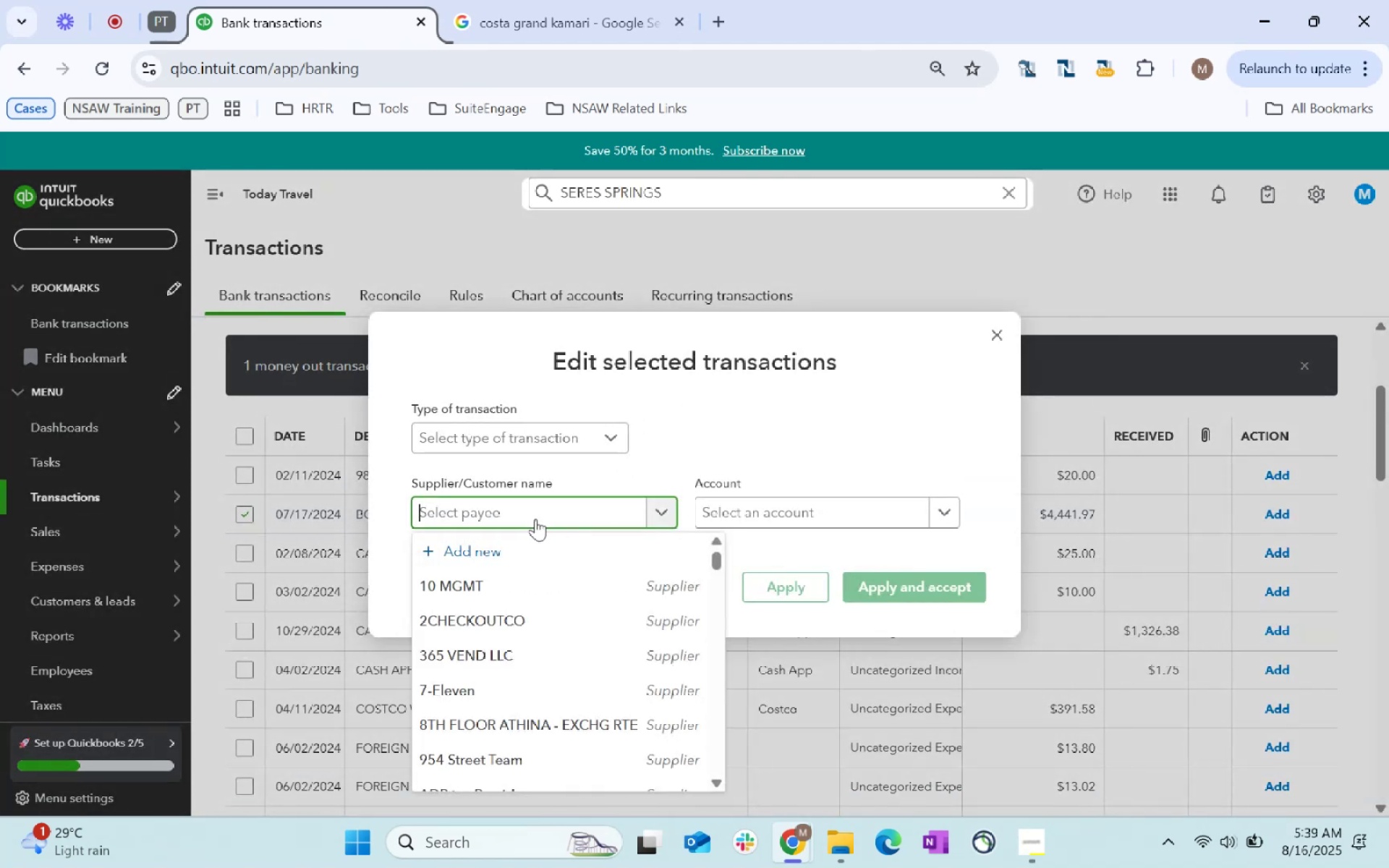 
type(booking.com)
key(Tab)
 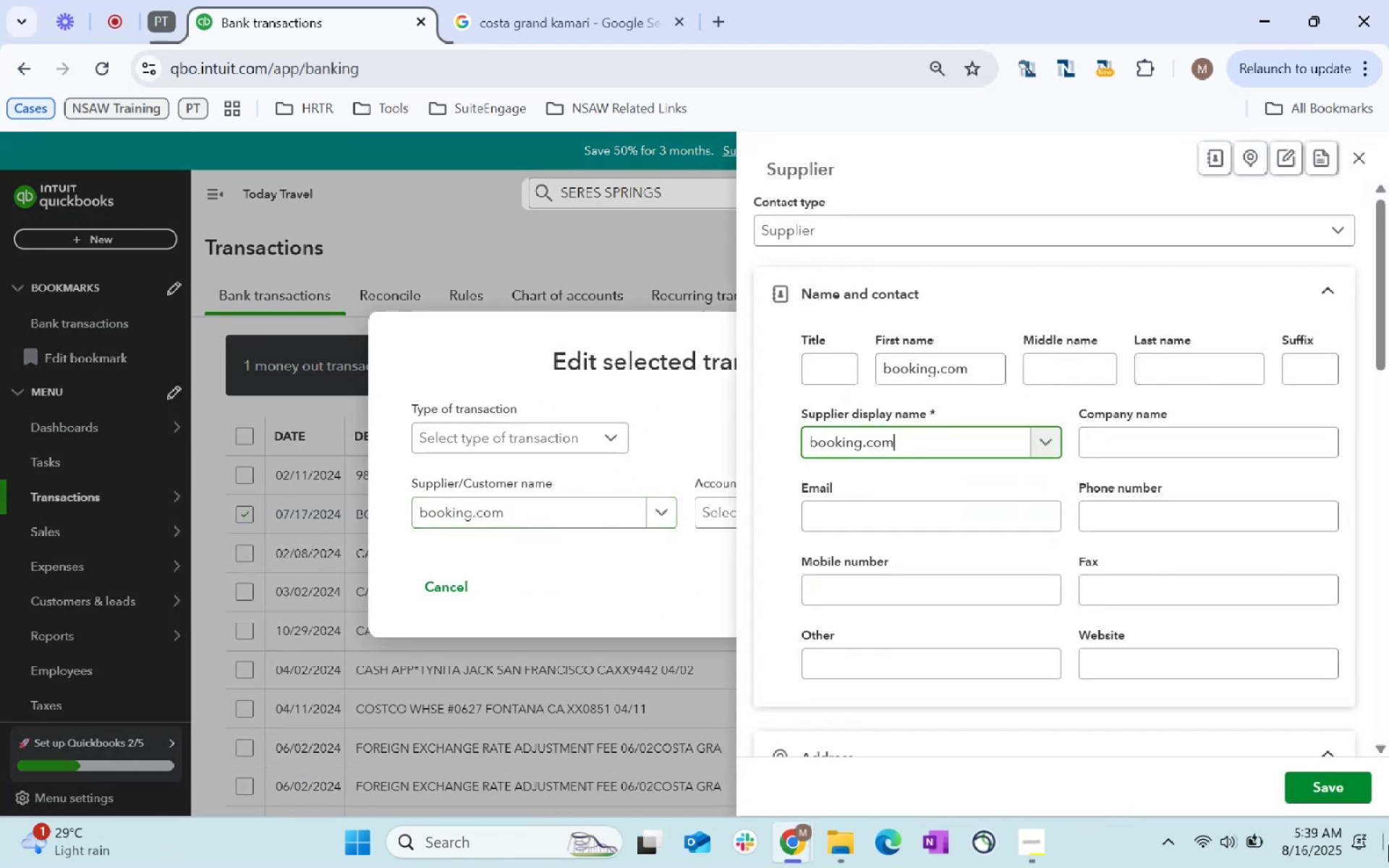 
left_click([1326, 780])
 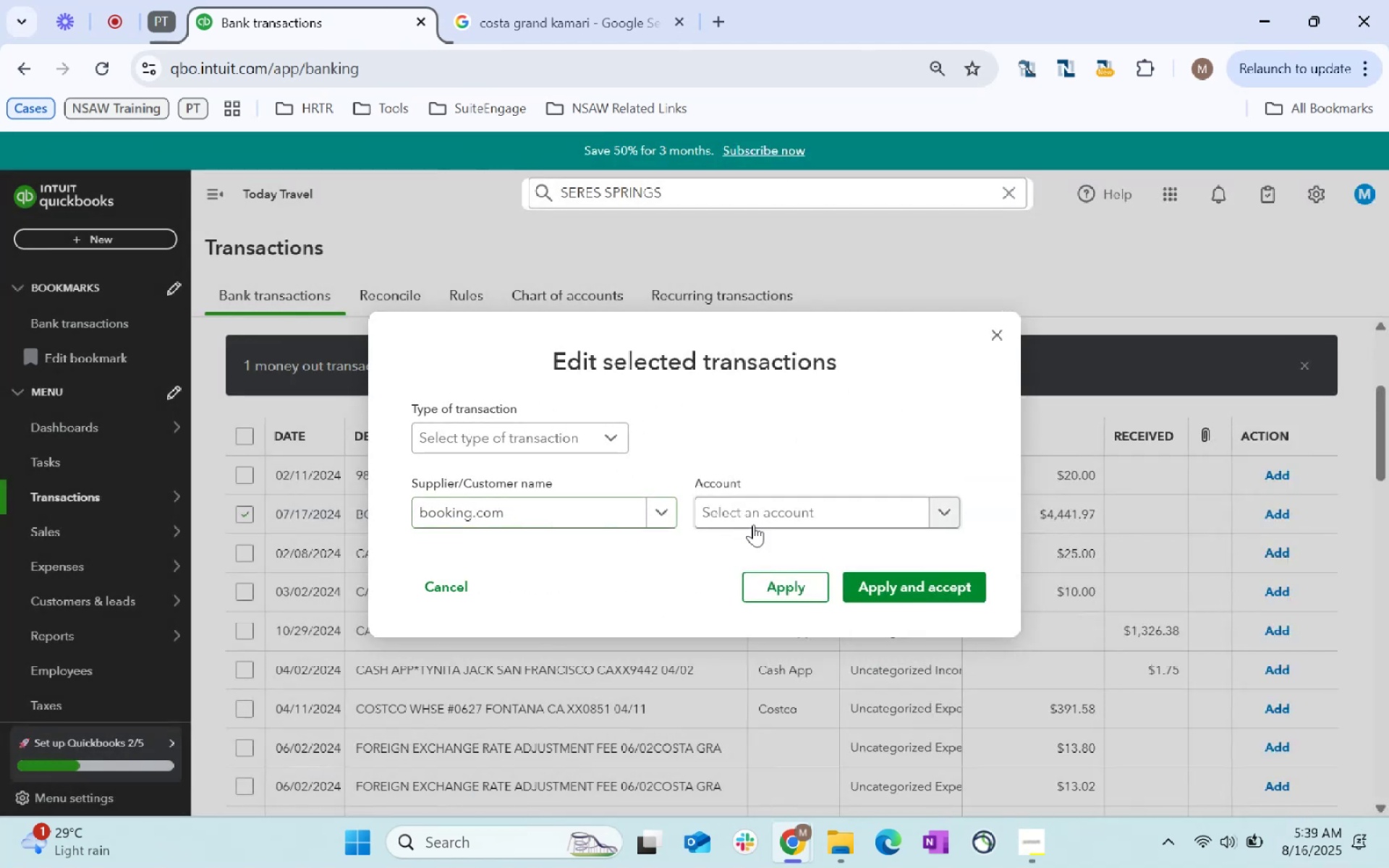 
left_click([788, 512])
 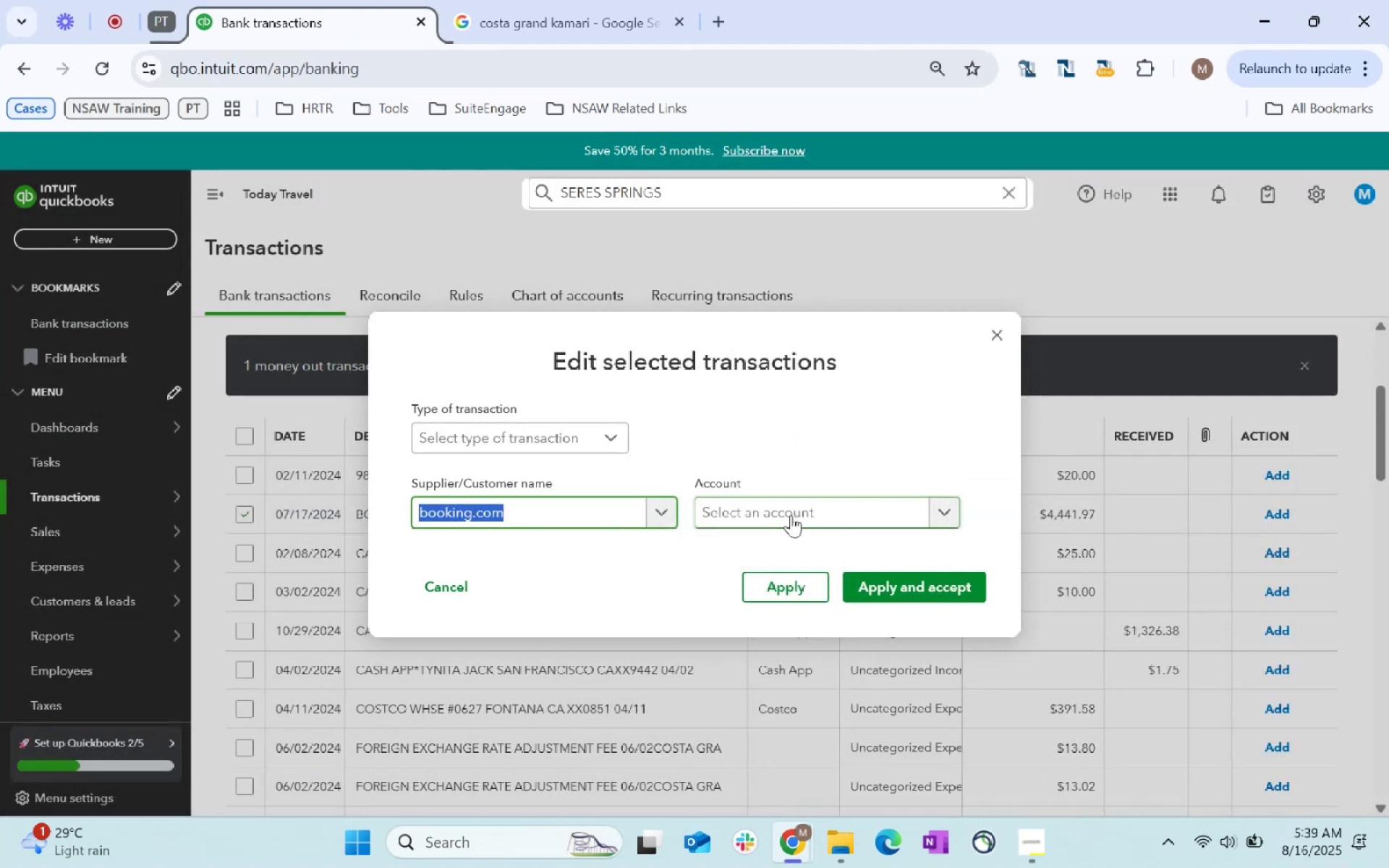 
left_click([791, 515])
 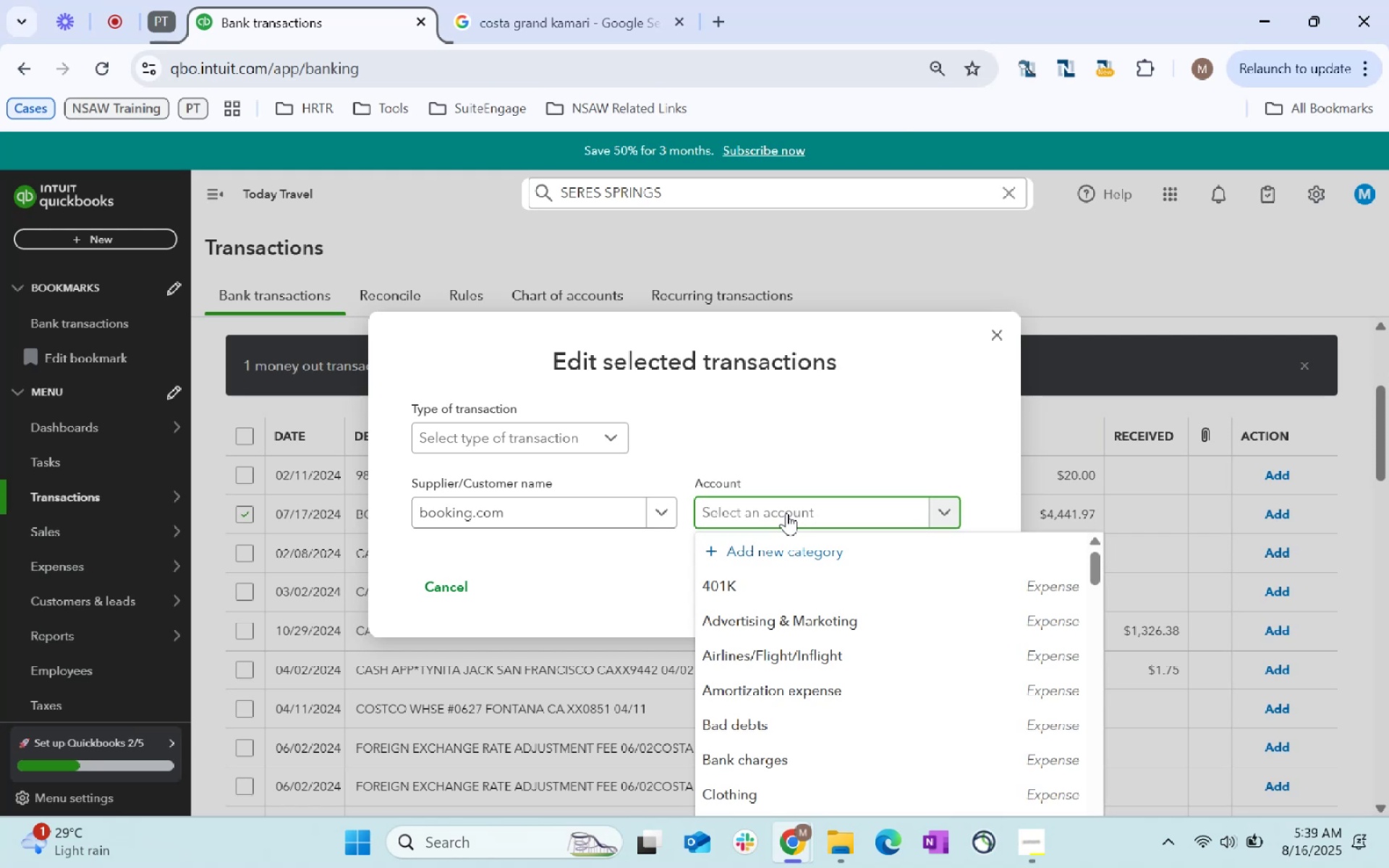 
type(website)
 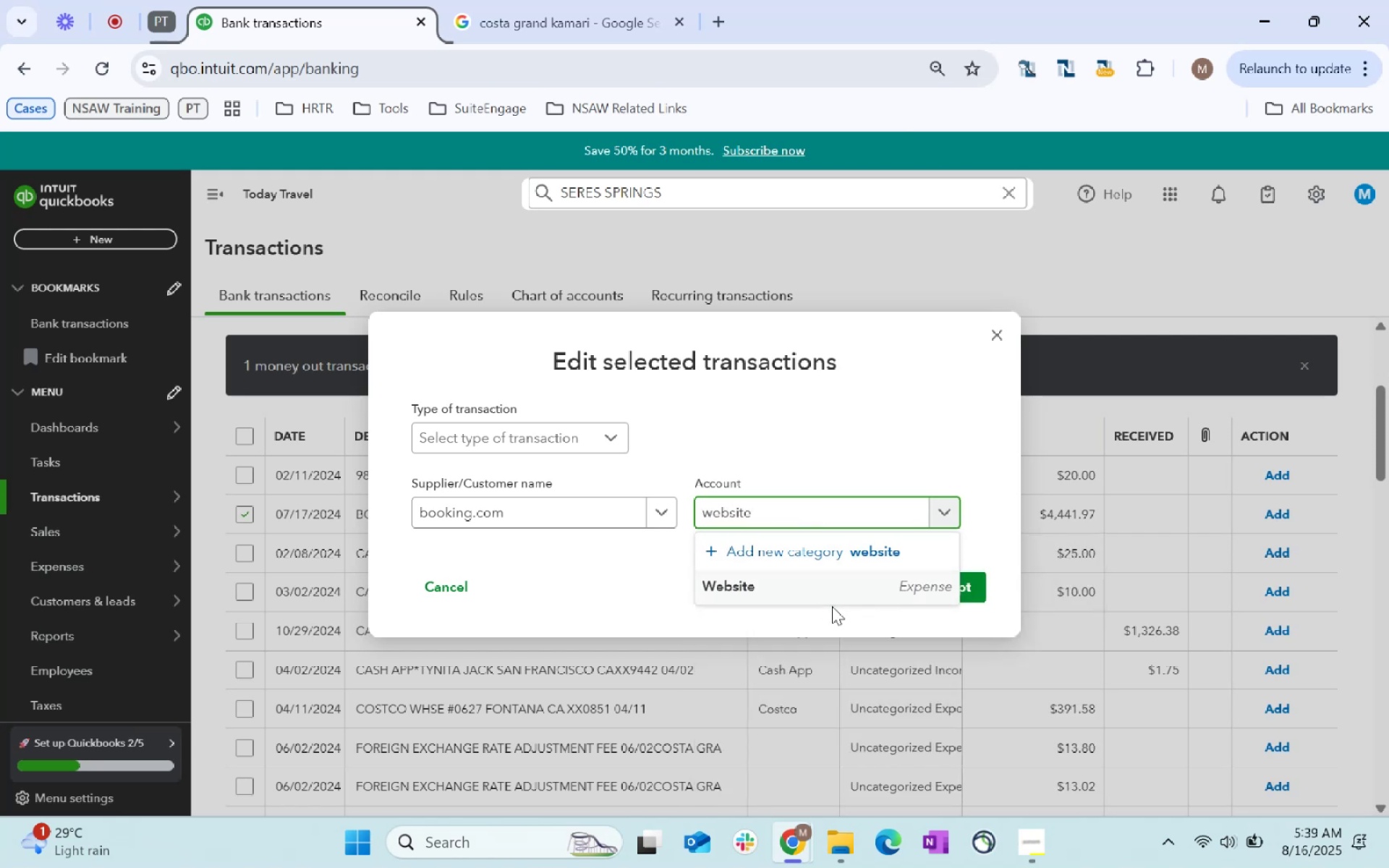 
left_click([789, 583])
 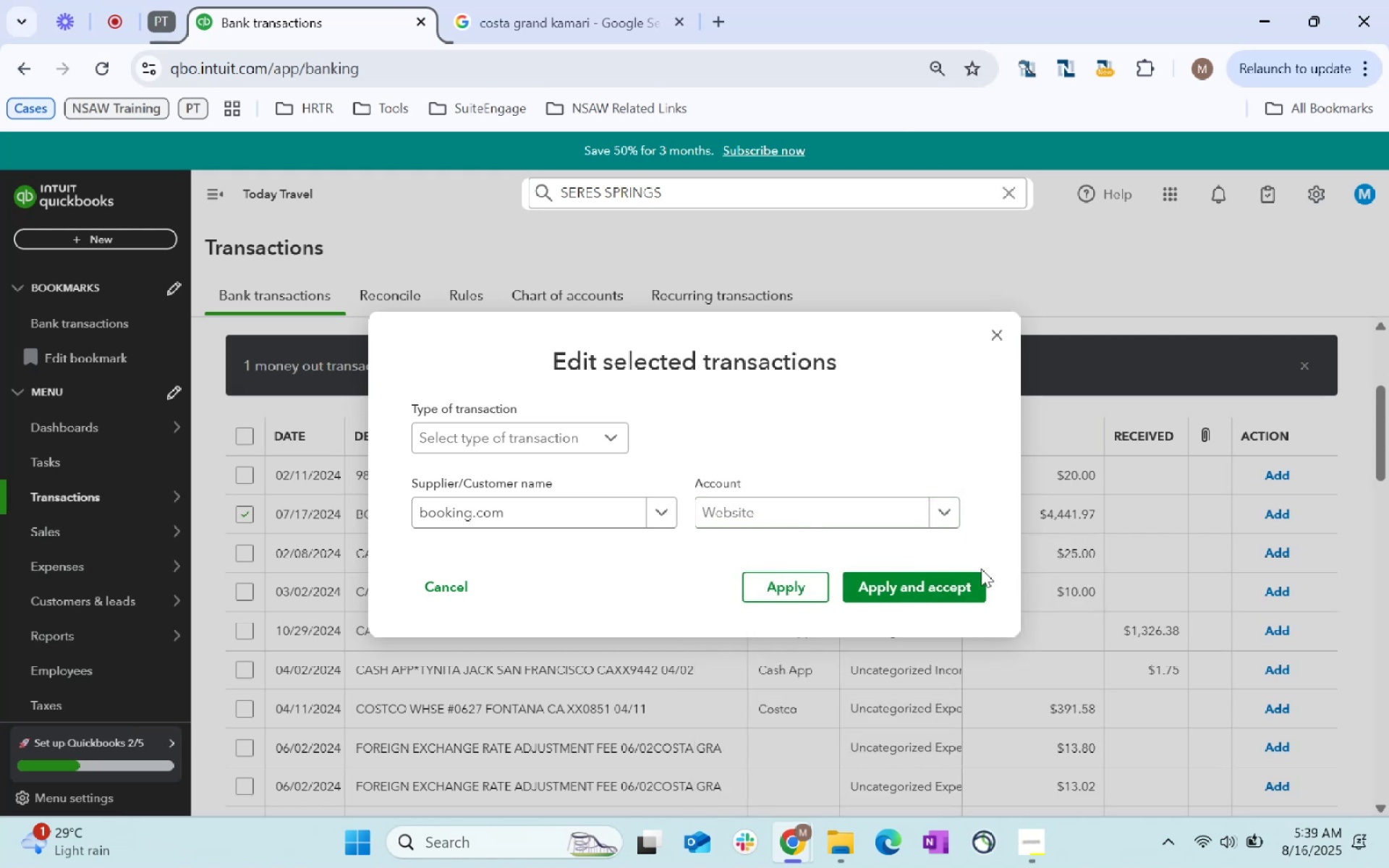 
left_click([941, 587])
 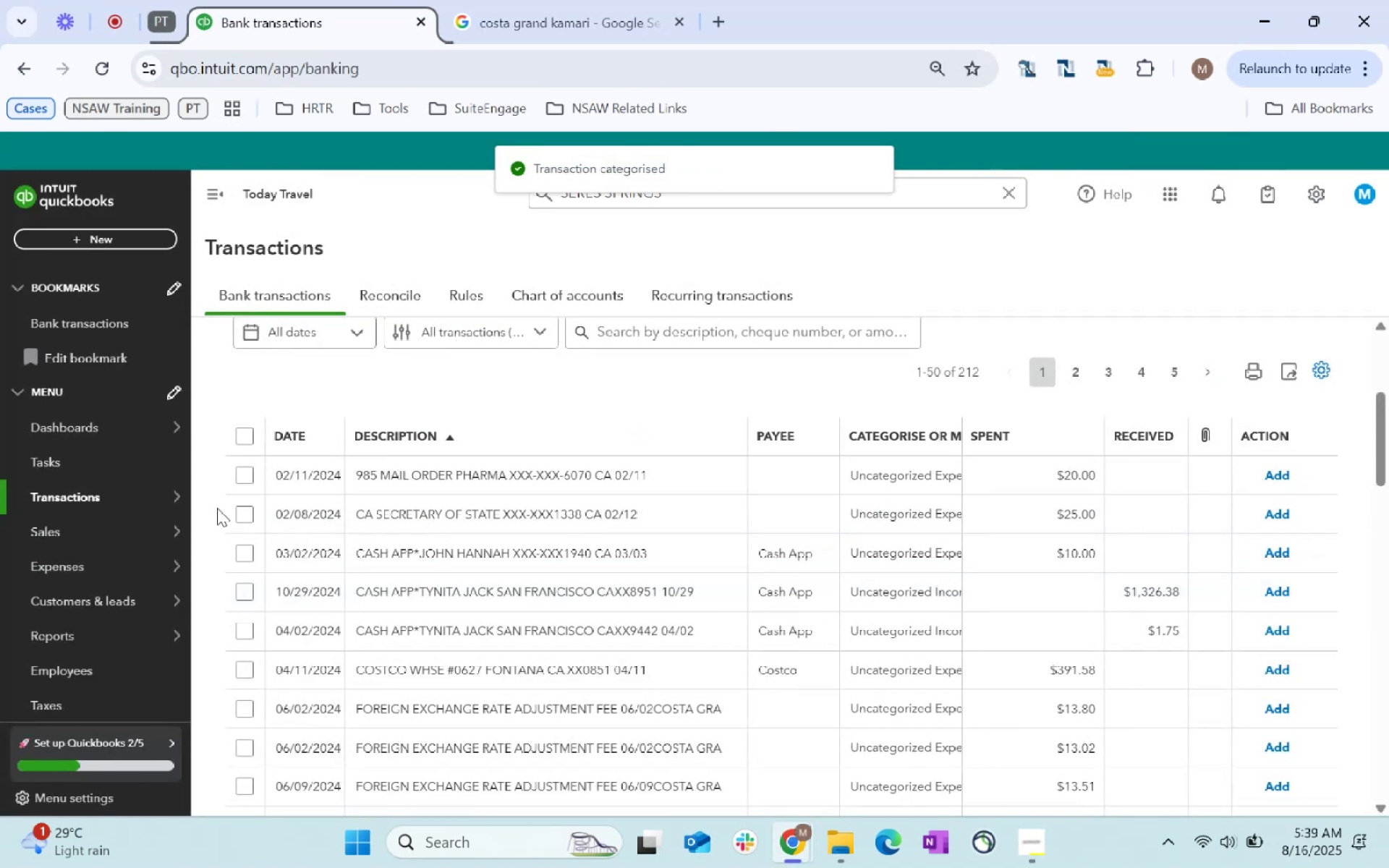 
left_click([242, 514])
 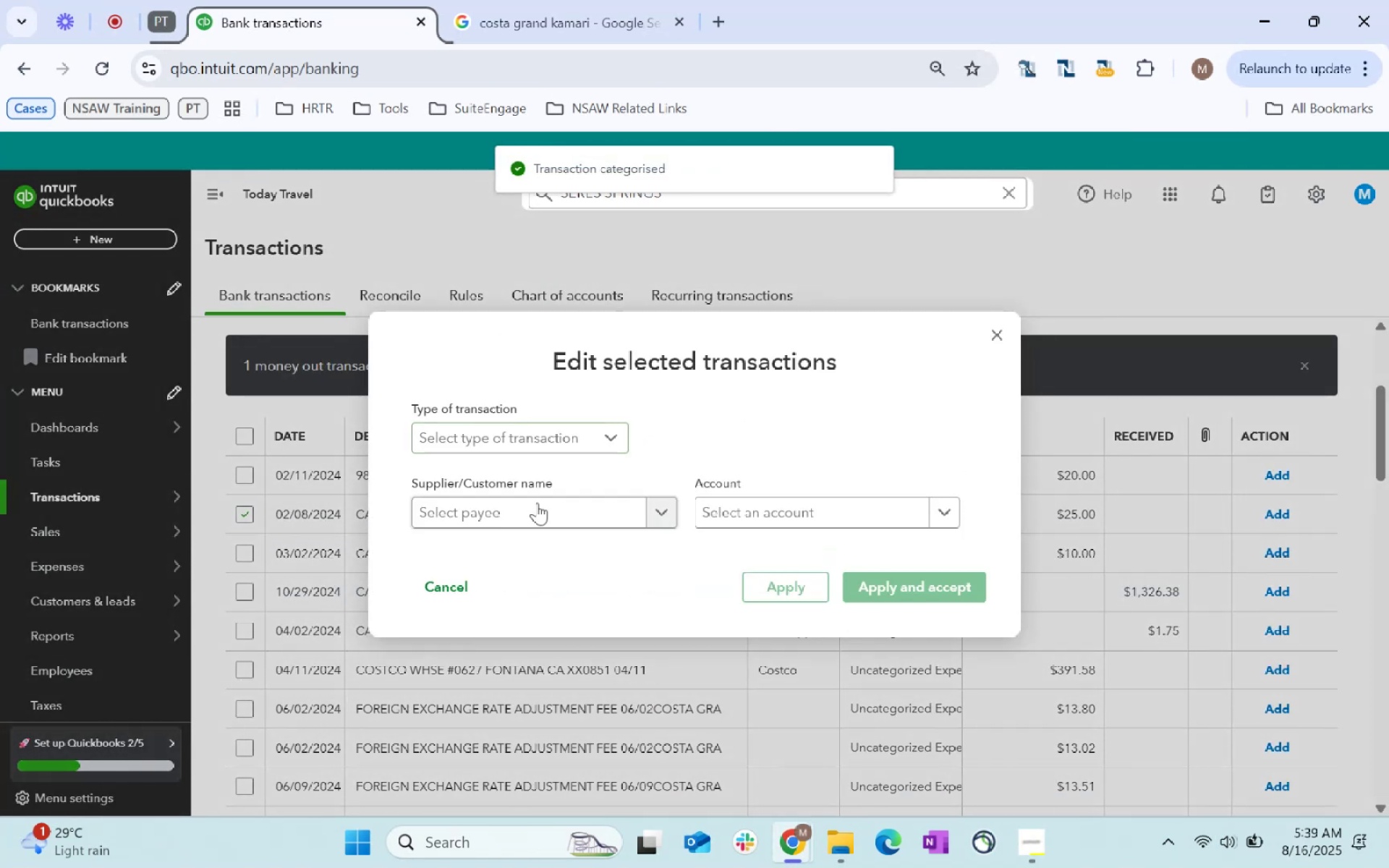 
type(state)
 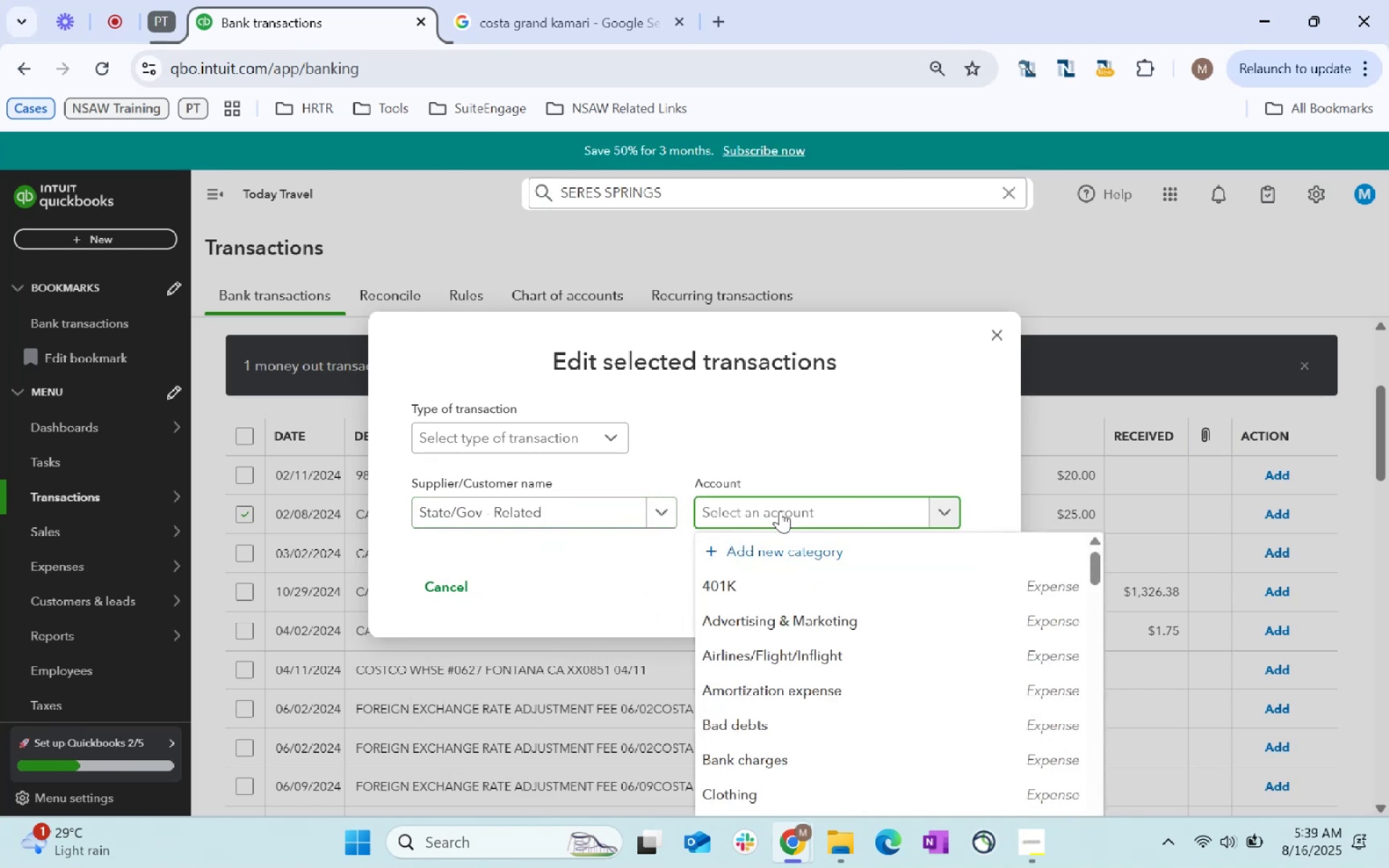 
type(lo)
key(Backspace)
type(ice)
key(Tab)
 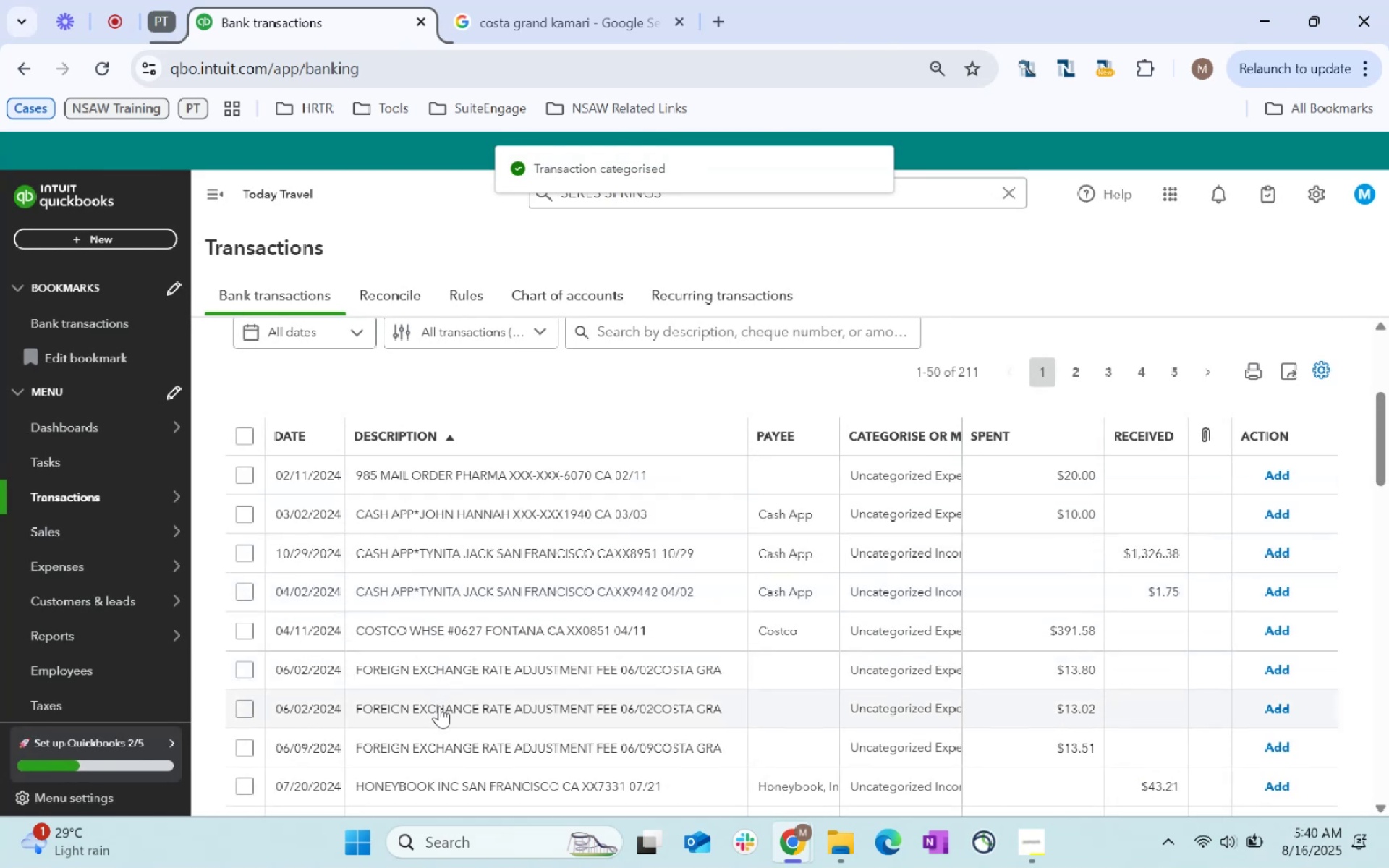 
wait(5.45)
 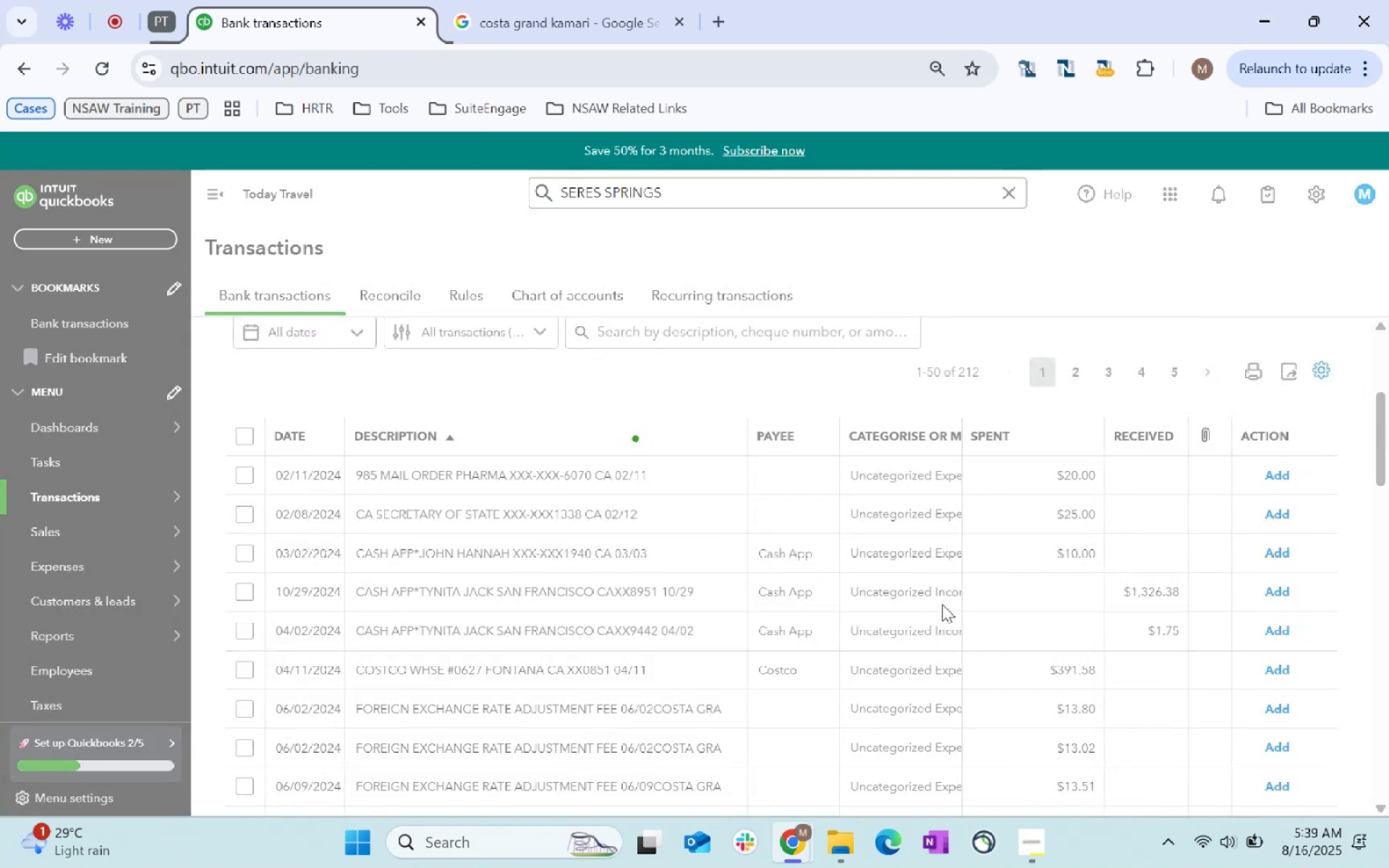 
scroll: coordinate [660, 676], scroll_direction: down, amount: 1.0
 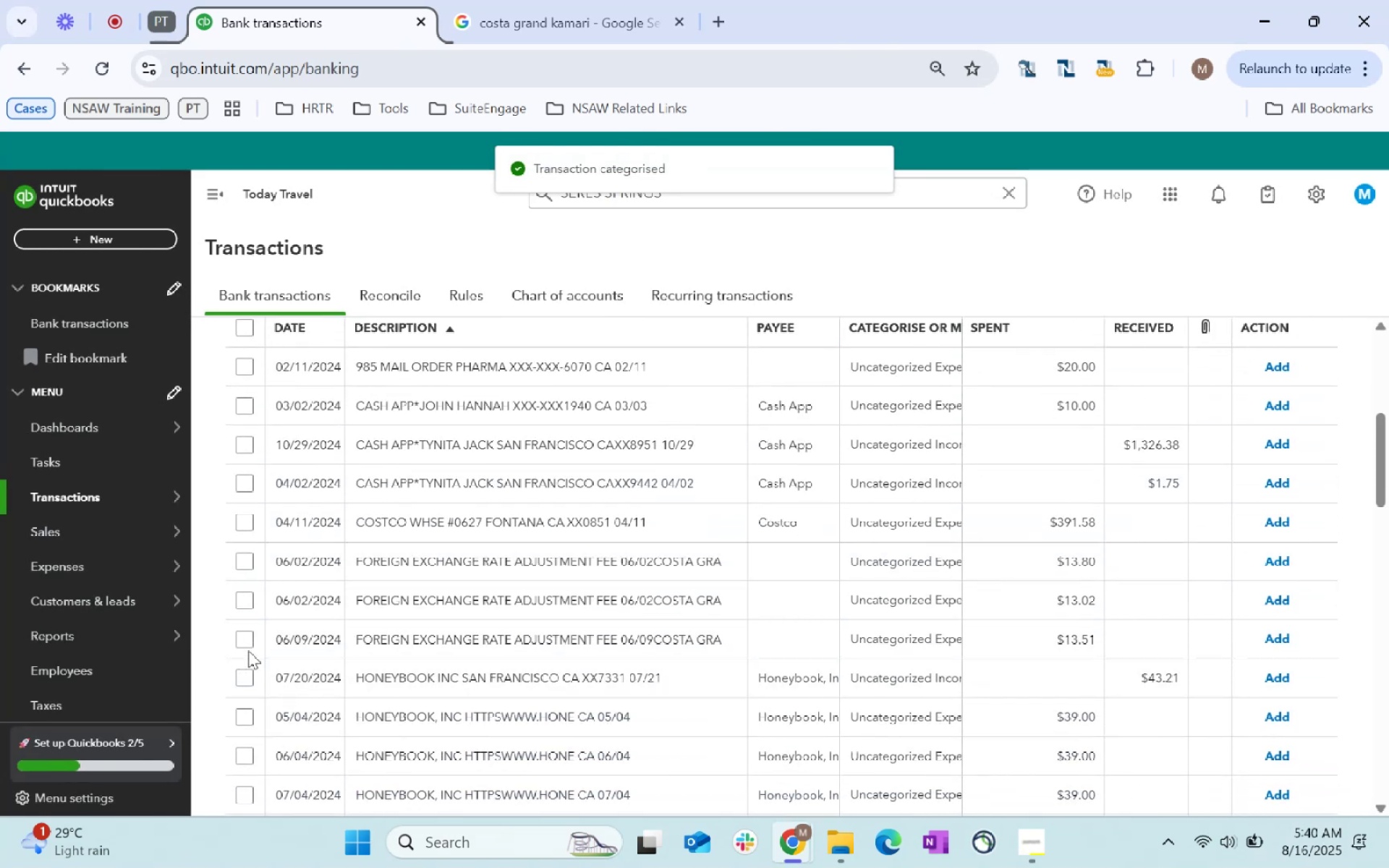 
left_click([250, 642])
 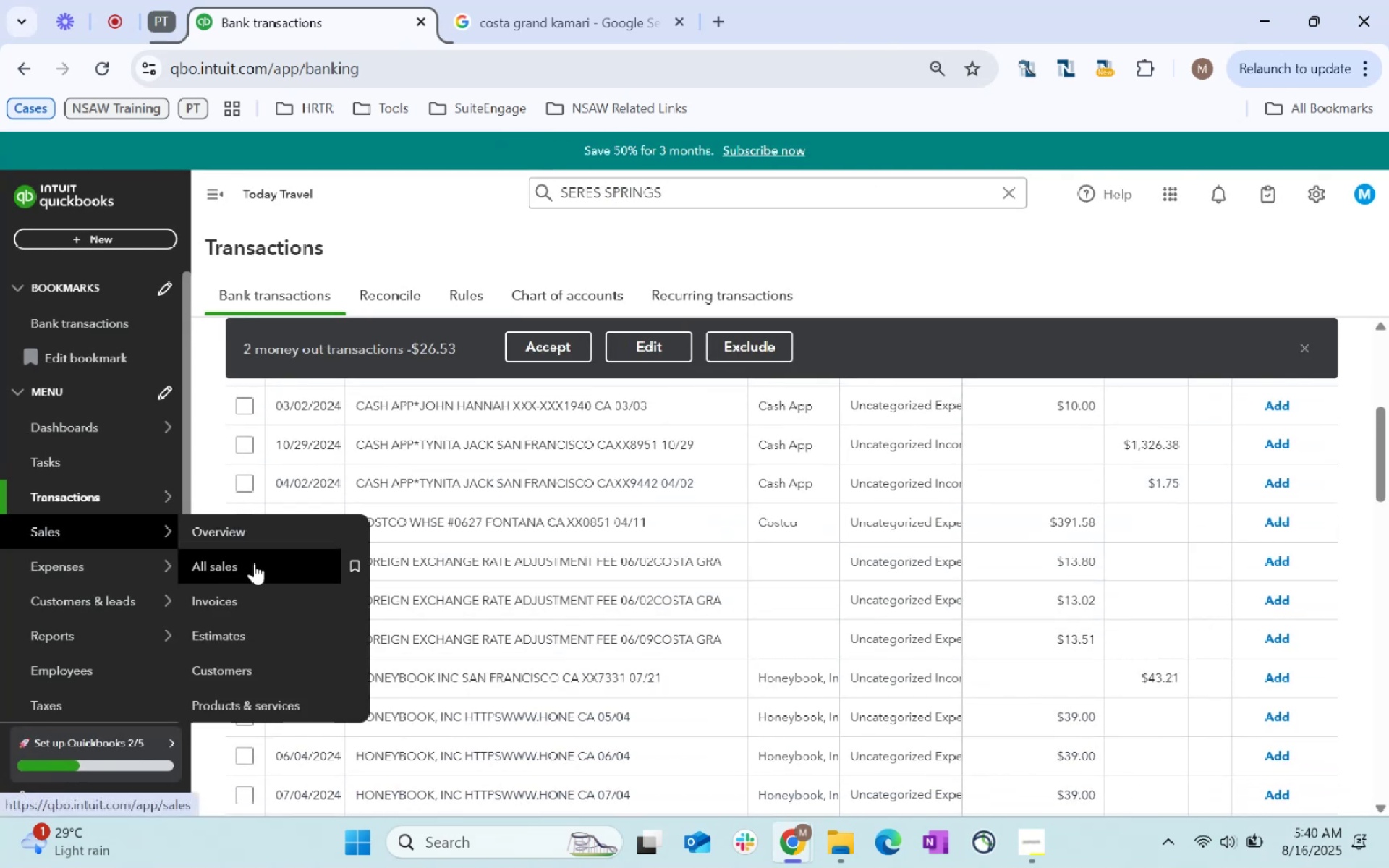 
left_click([243, 563])
 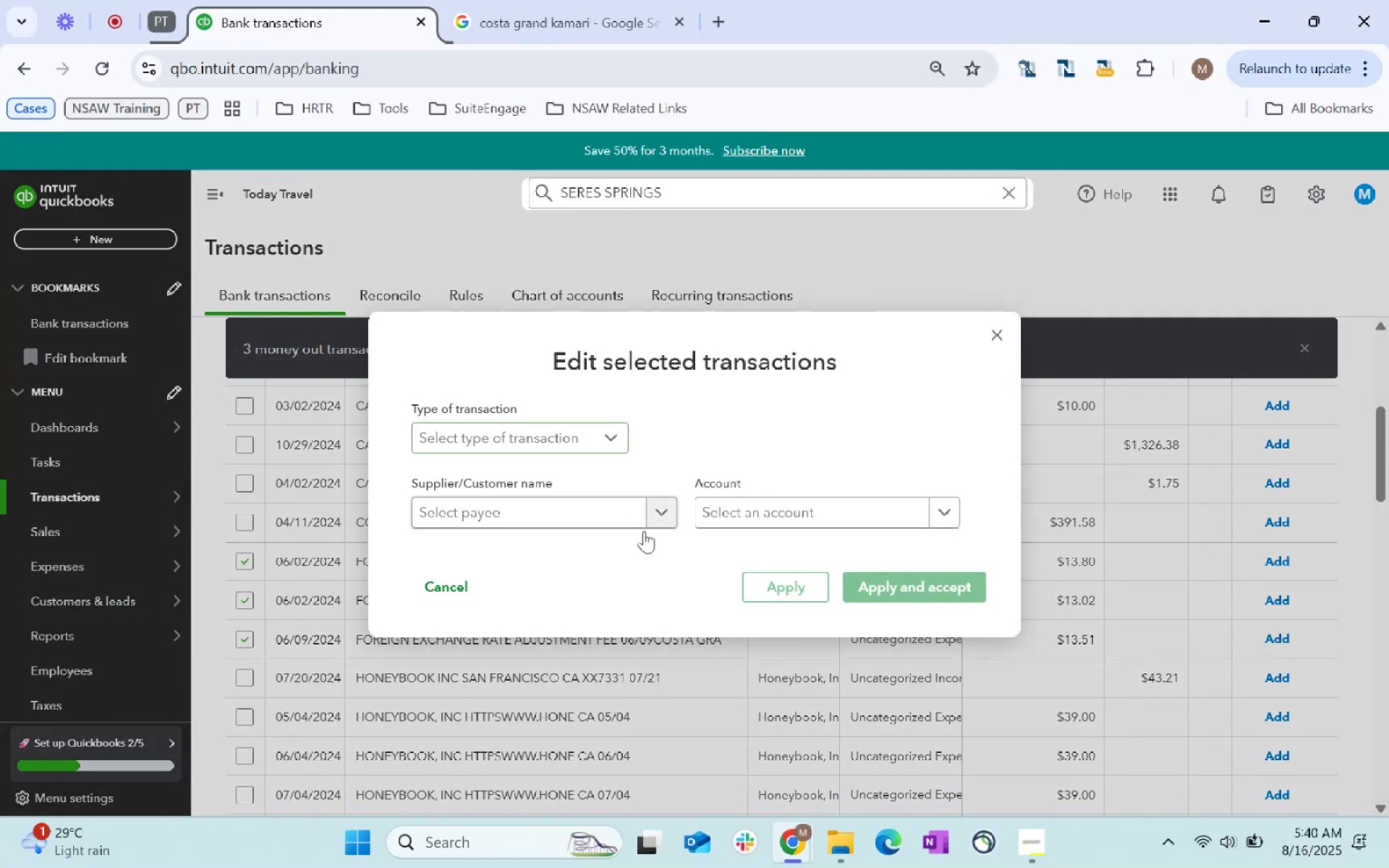 
left_click([787, 512])
 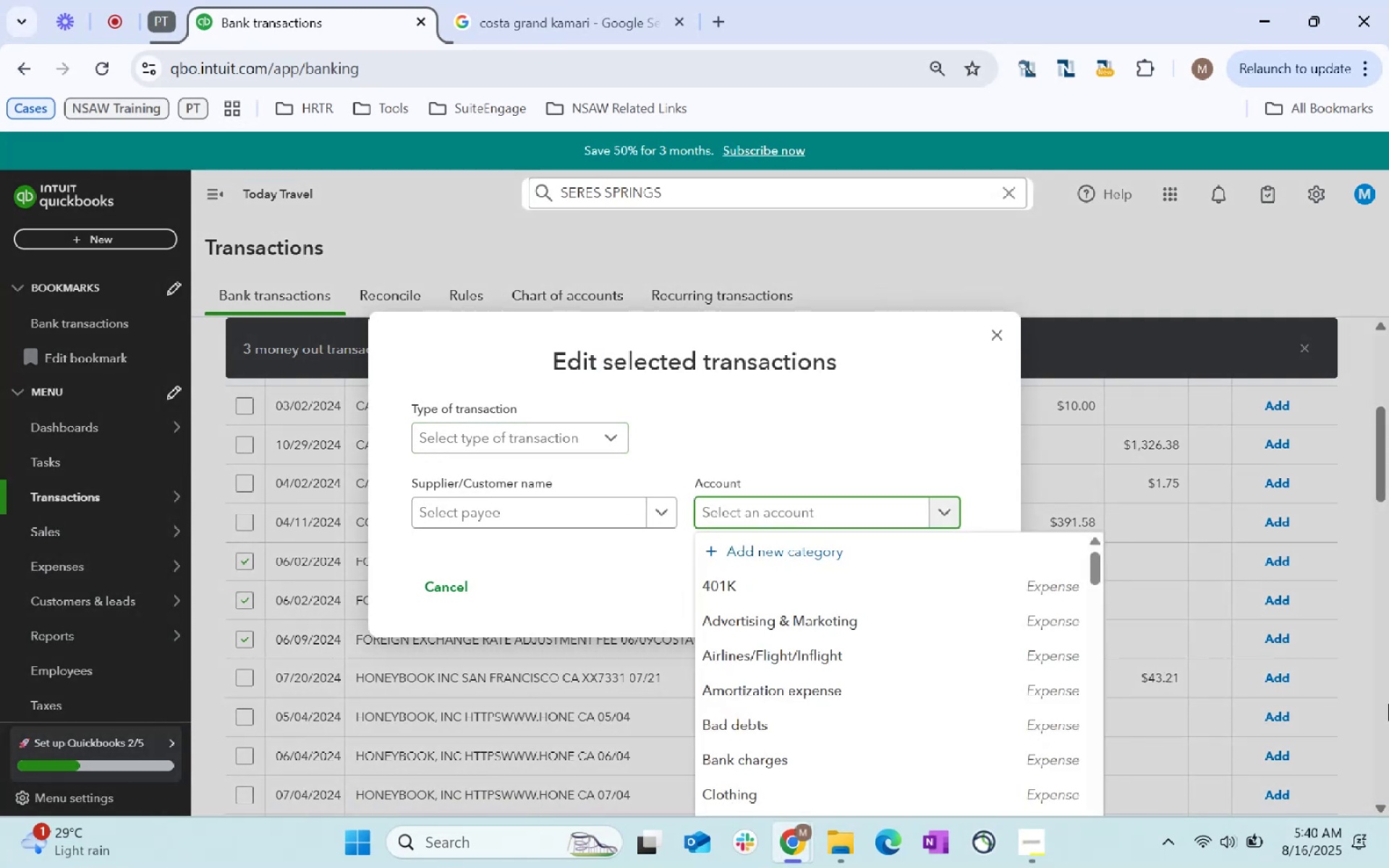 
type(foreign)
 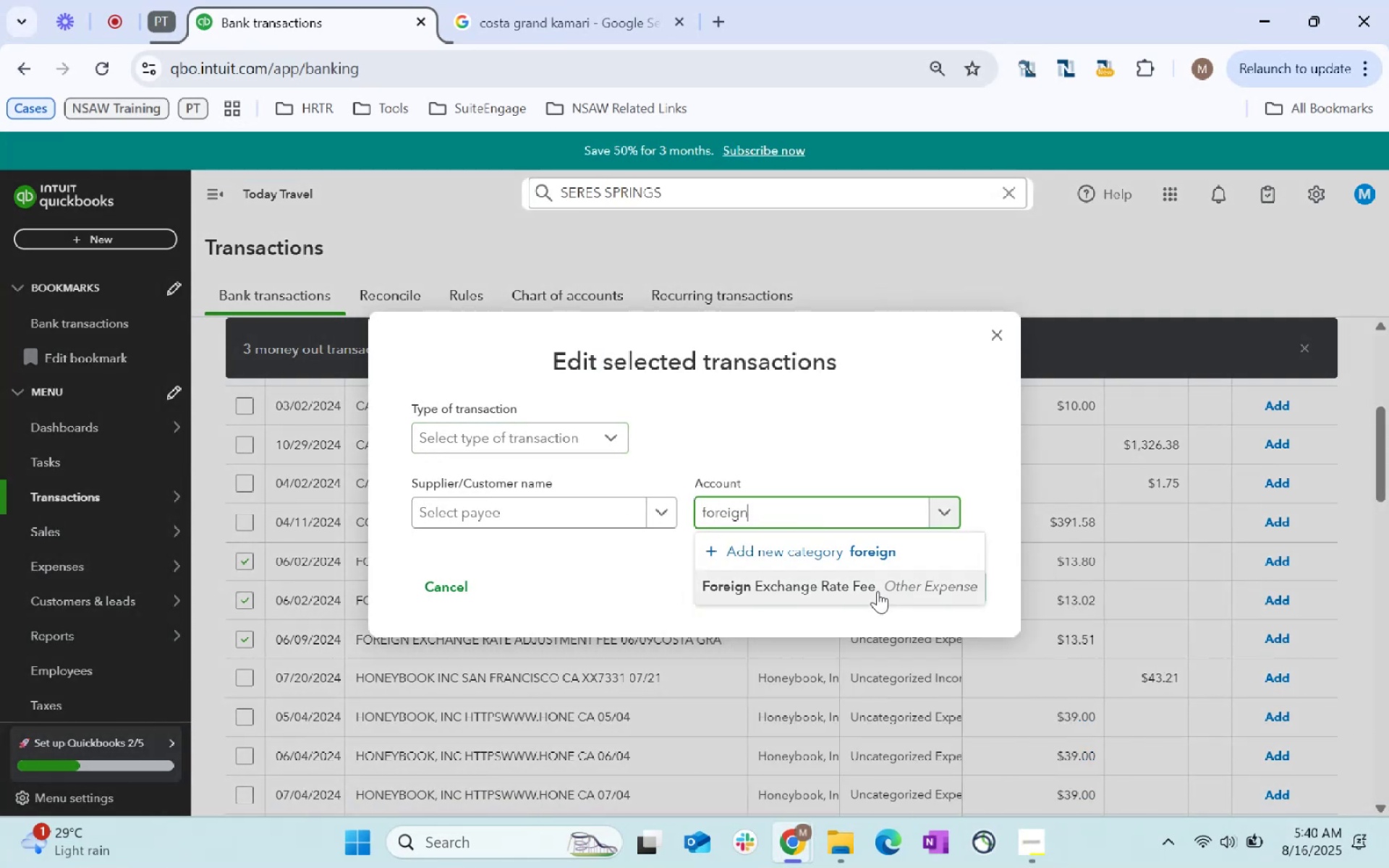 
double_click([949, 582])
 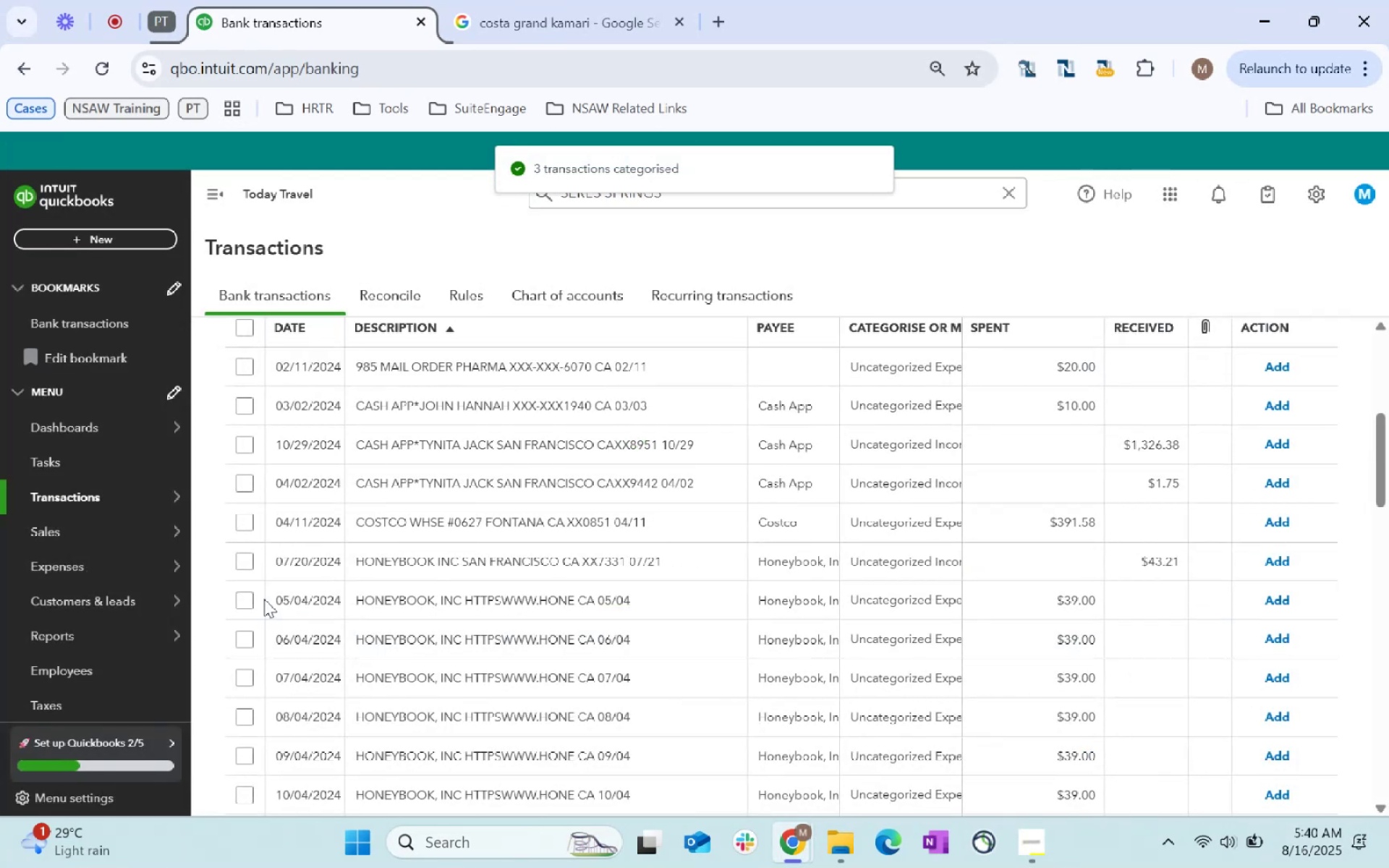 
scroll: coordinate [954, 713], scroll_direction: up, amount: 4.0
 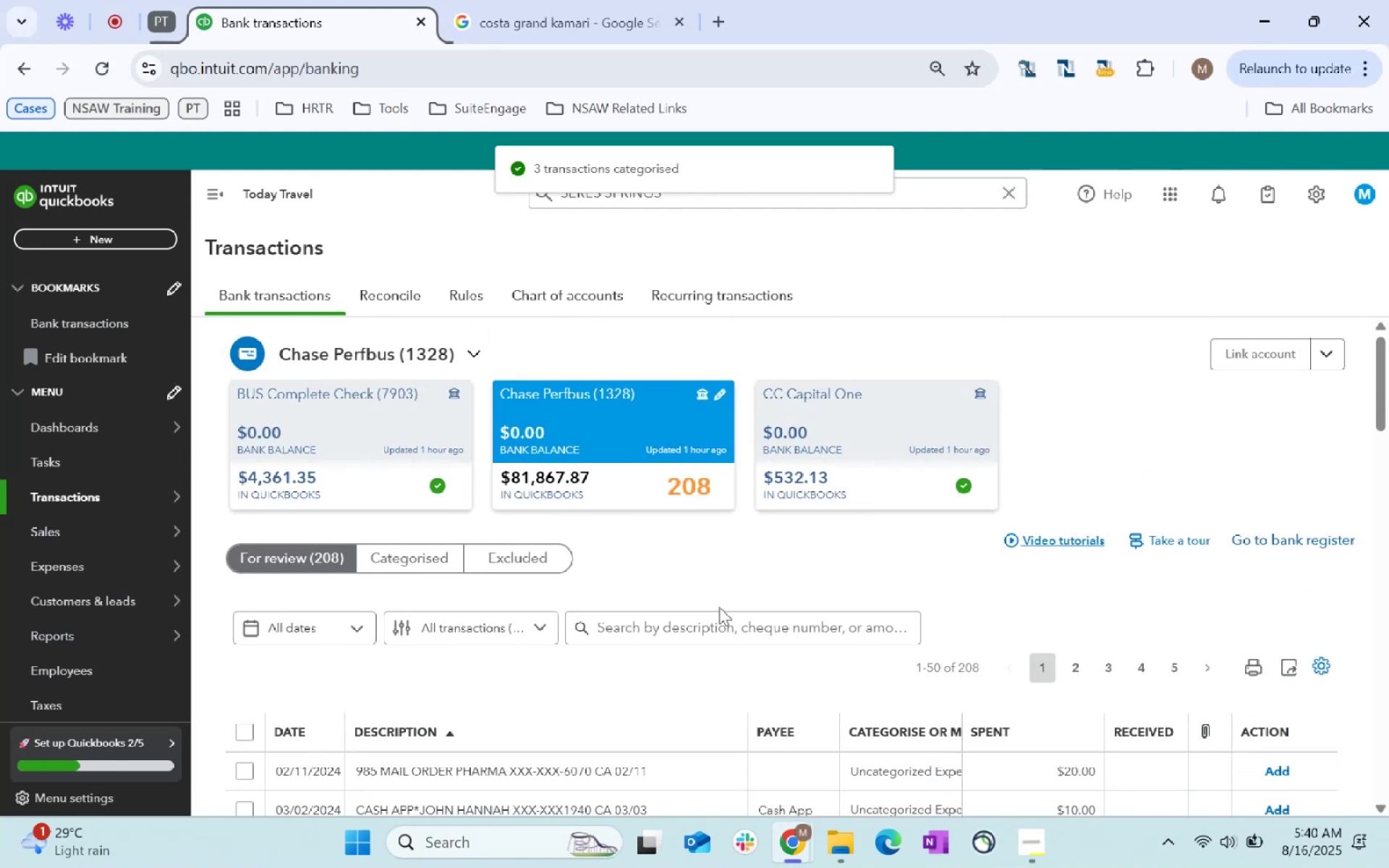 
double_click([722, 626])
 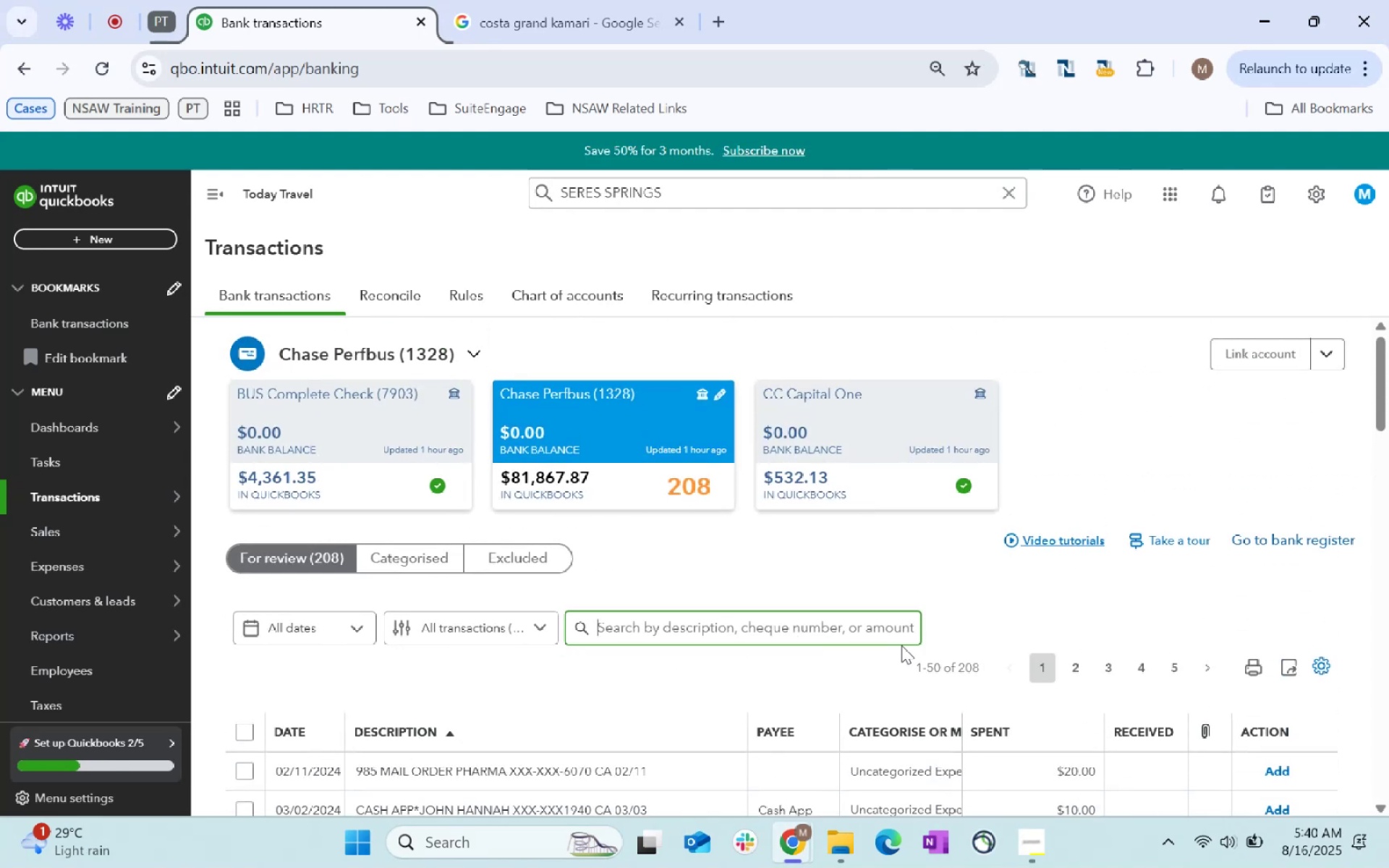 
type(honeybook)
 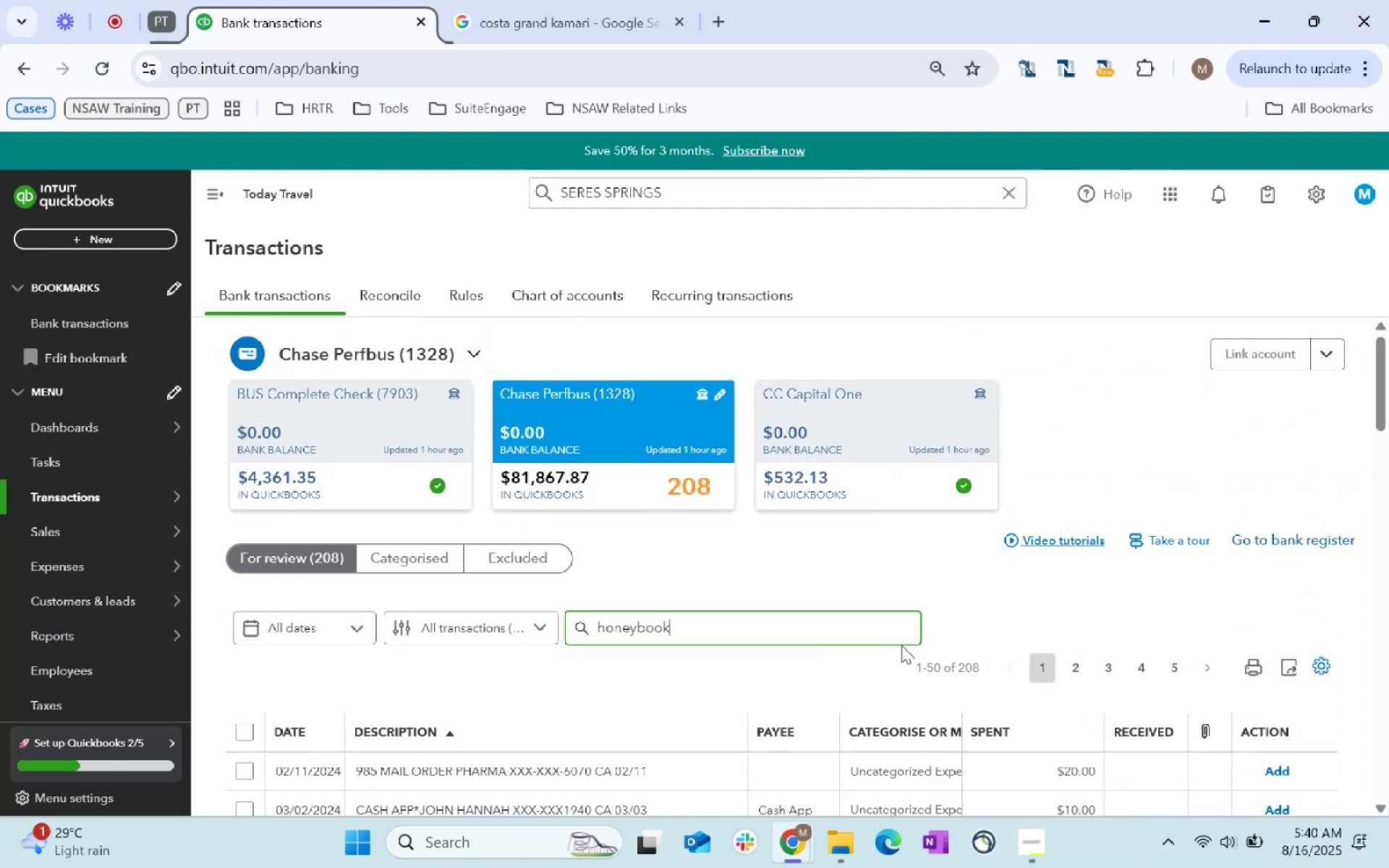 
key(Enter)
 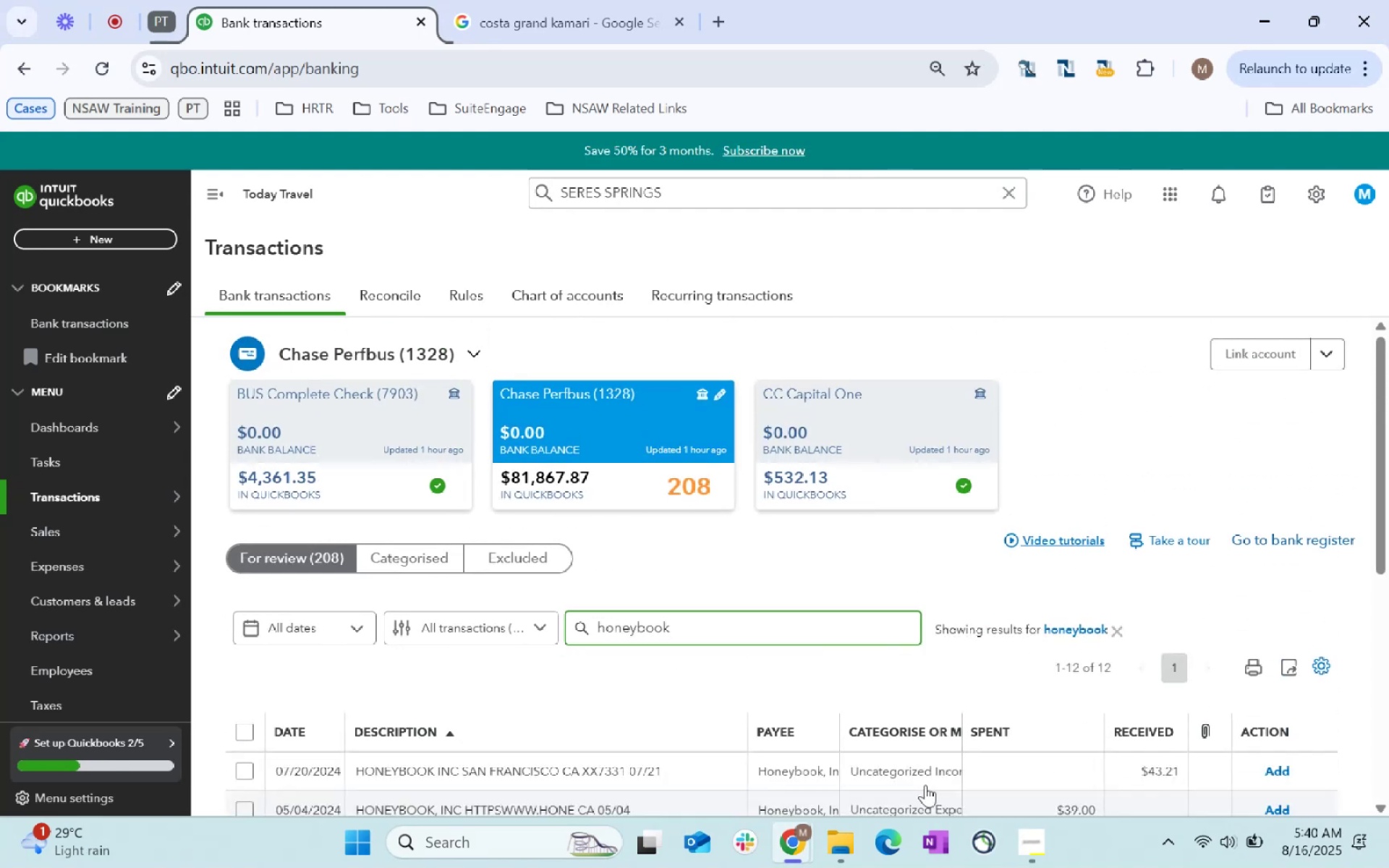 
scroll: coordinate [636, 559], scroll_direction: down, amount: 1.0
 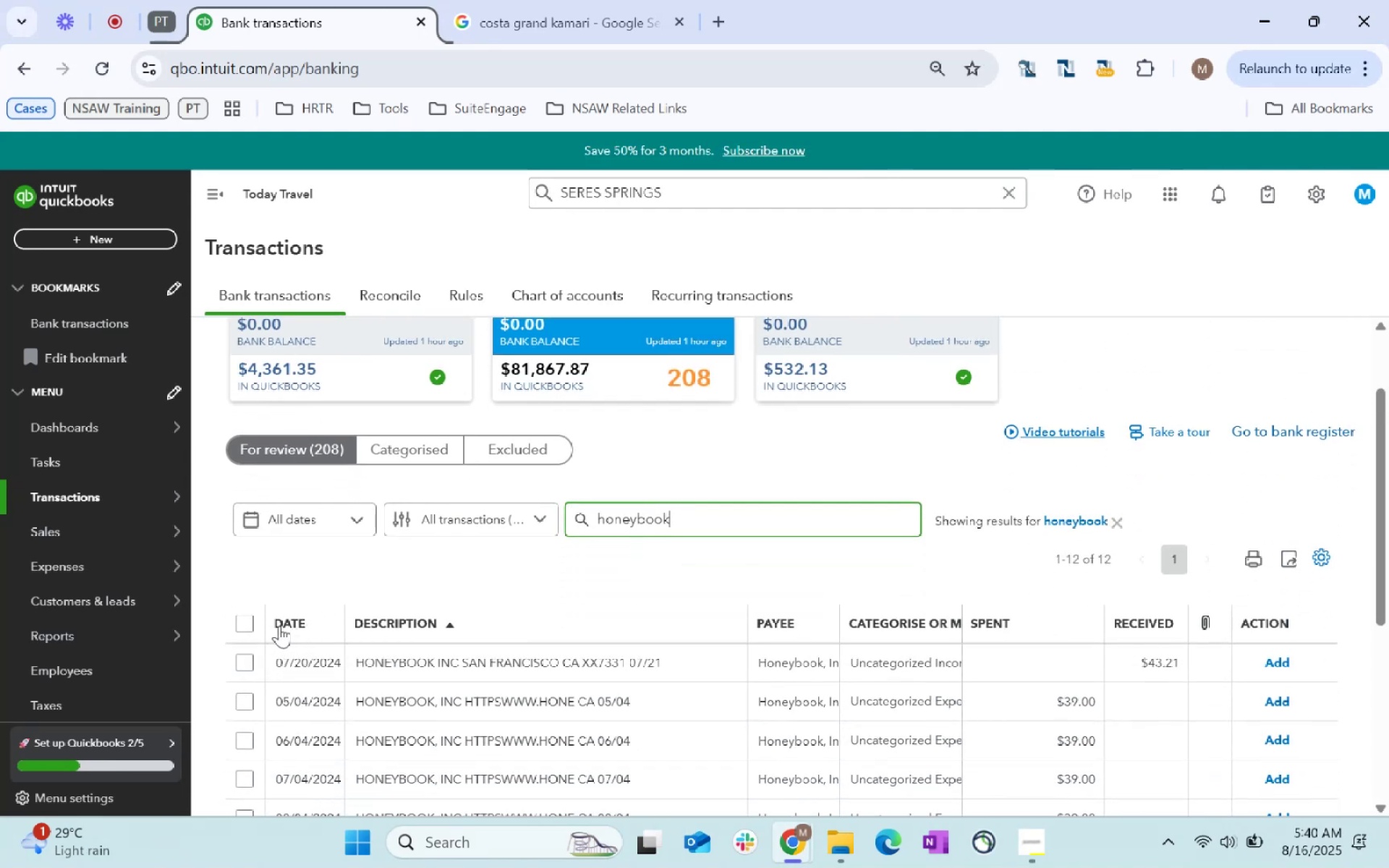 
left_click([247, 623])
 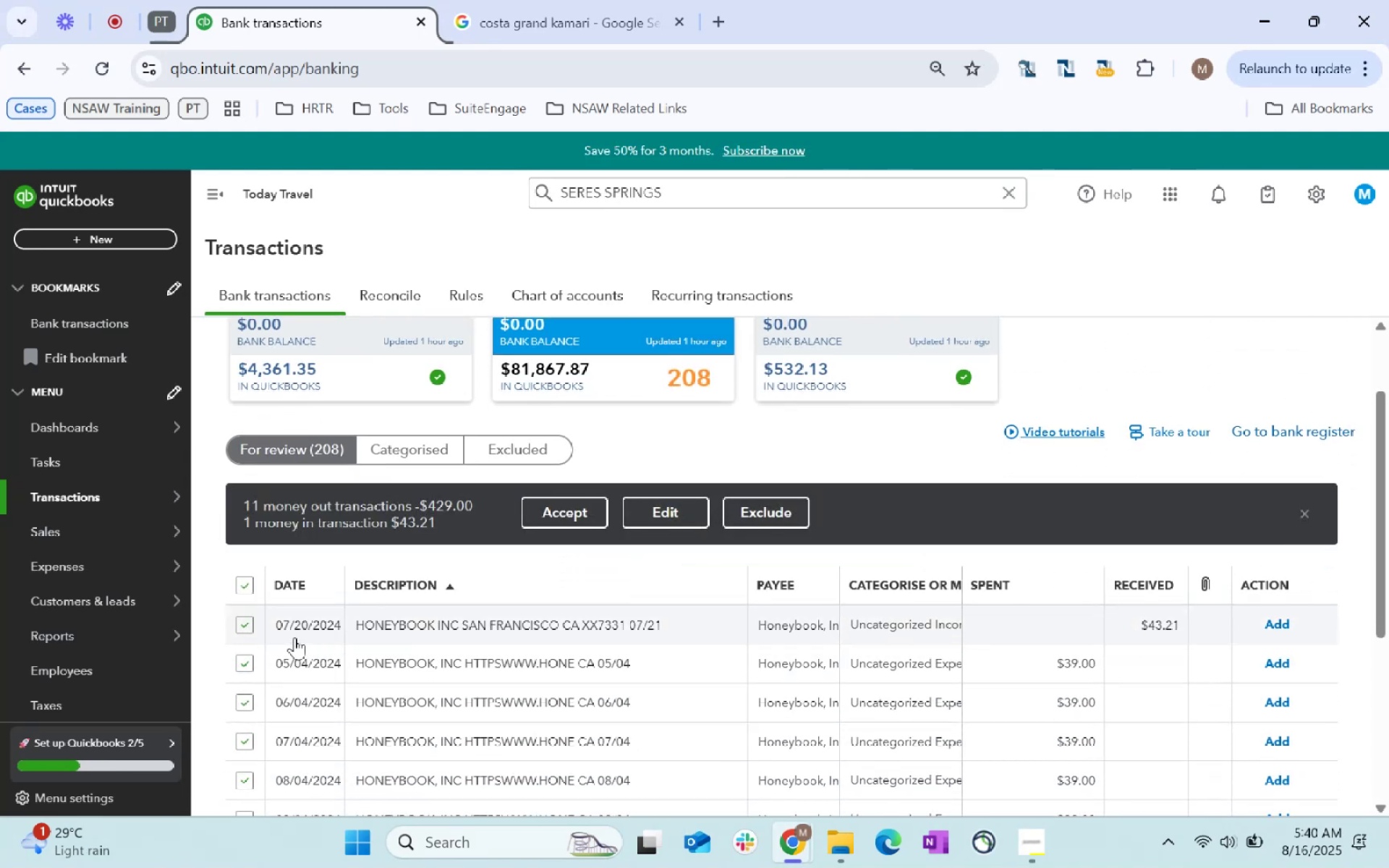 
left_click([247, 626])
 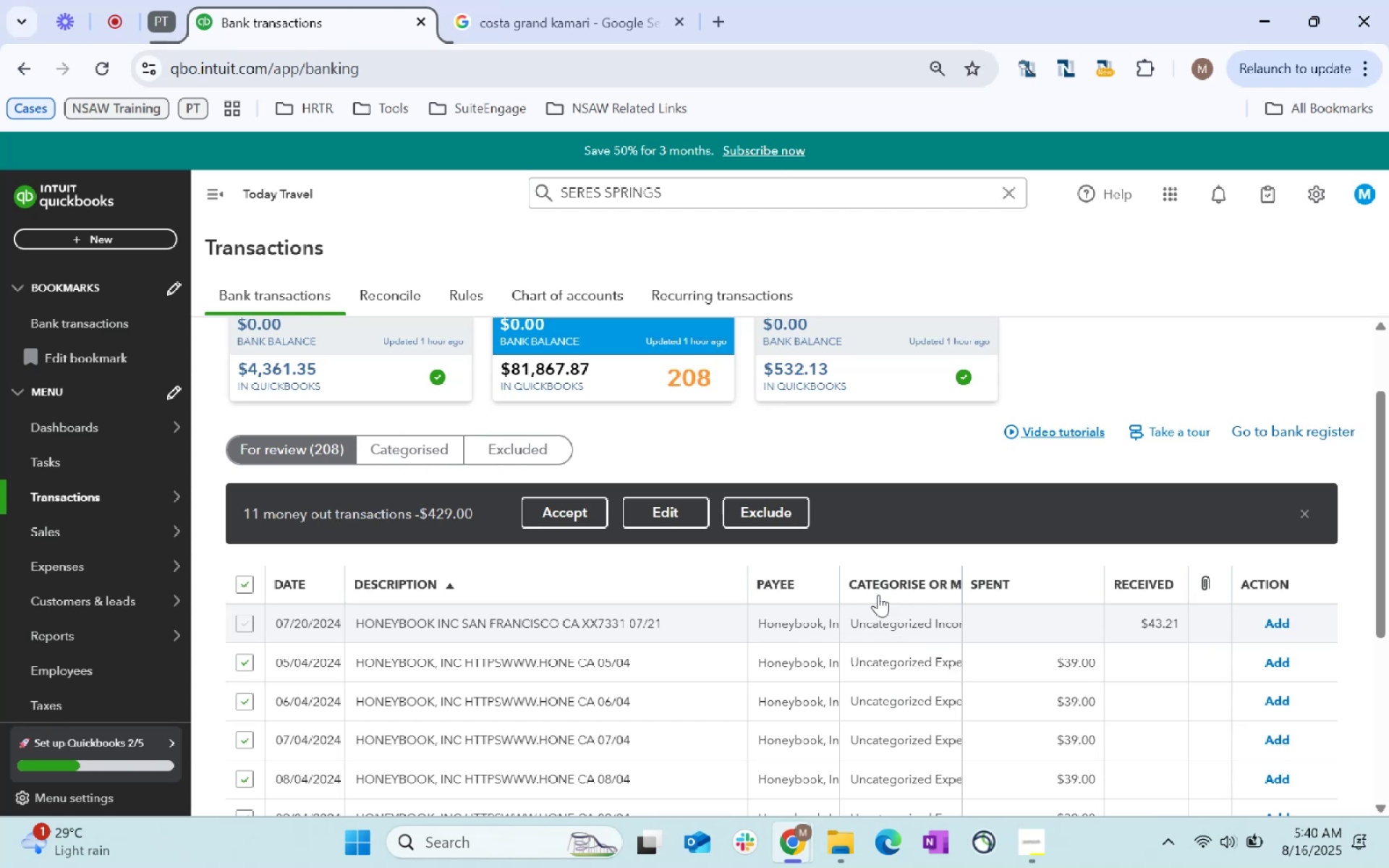 
scroll: coordinate [923, 678], scroll_direction: down, amount: 63.0
 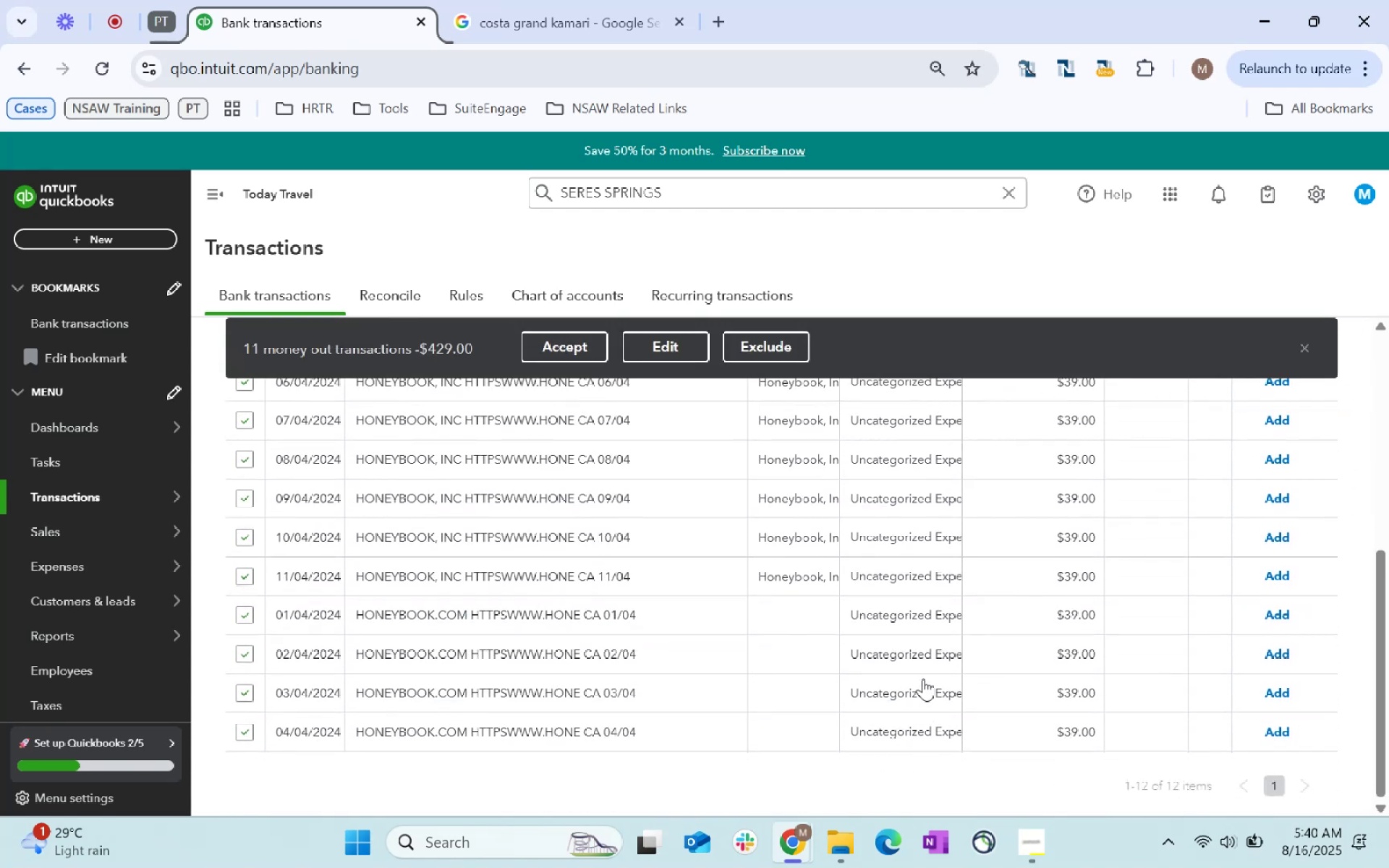 
scroll: coordinate [907, 681], scroll_direction: up, amount: 7.0
 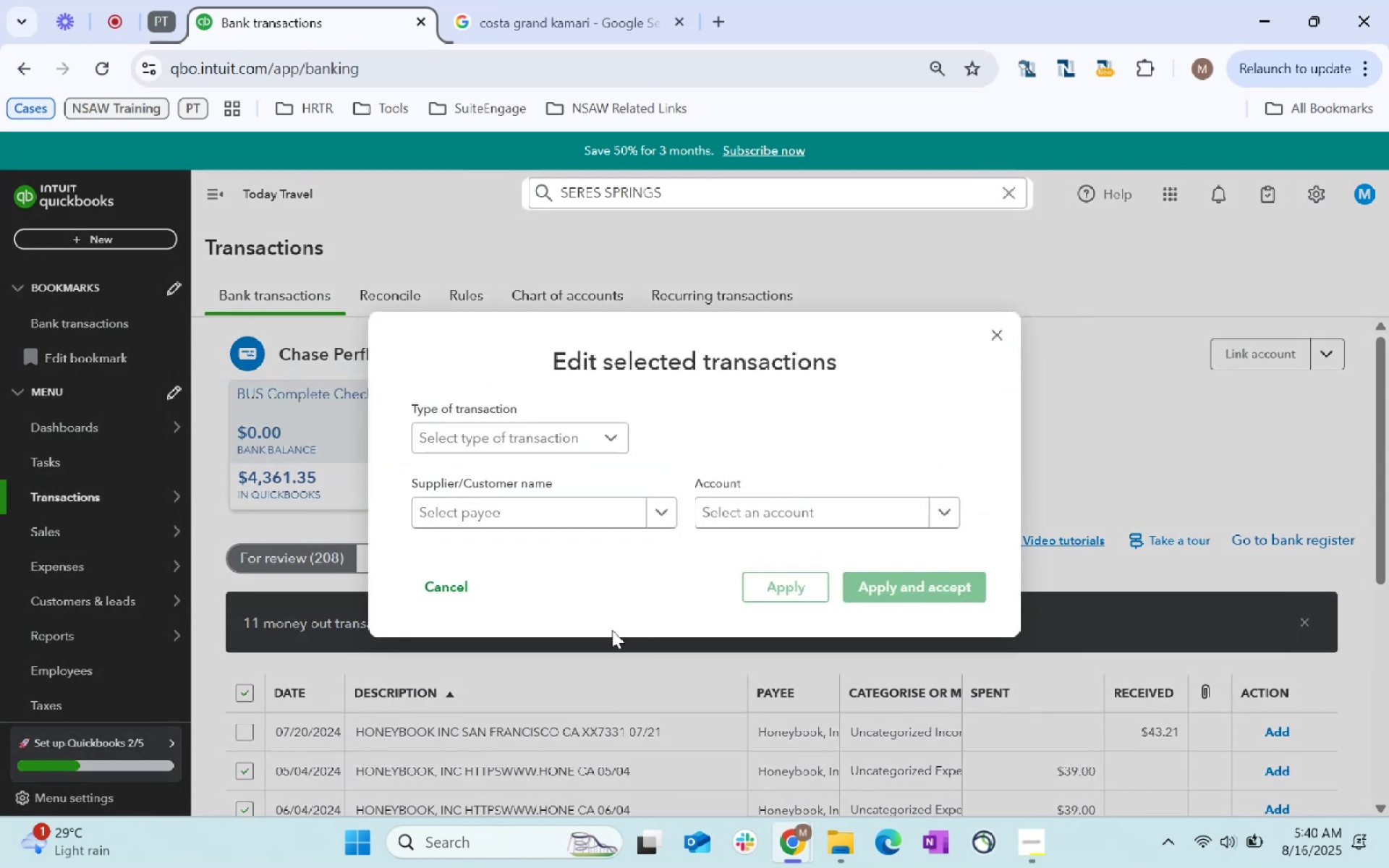 
left_click([582, 498])
 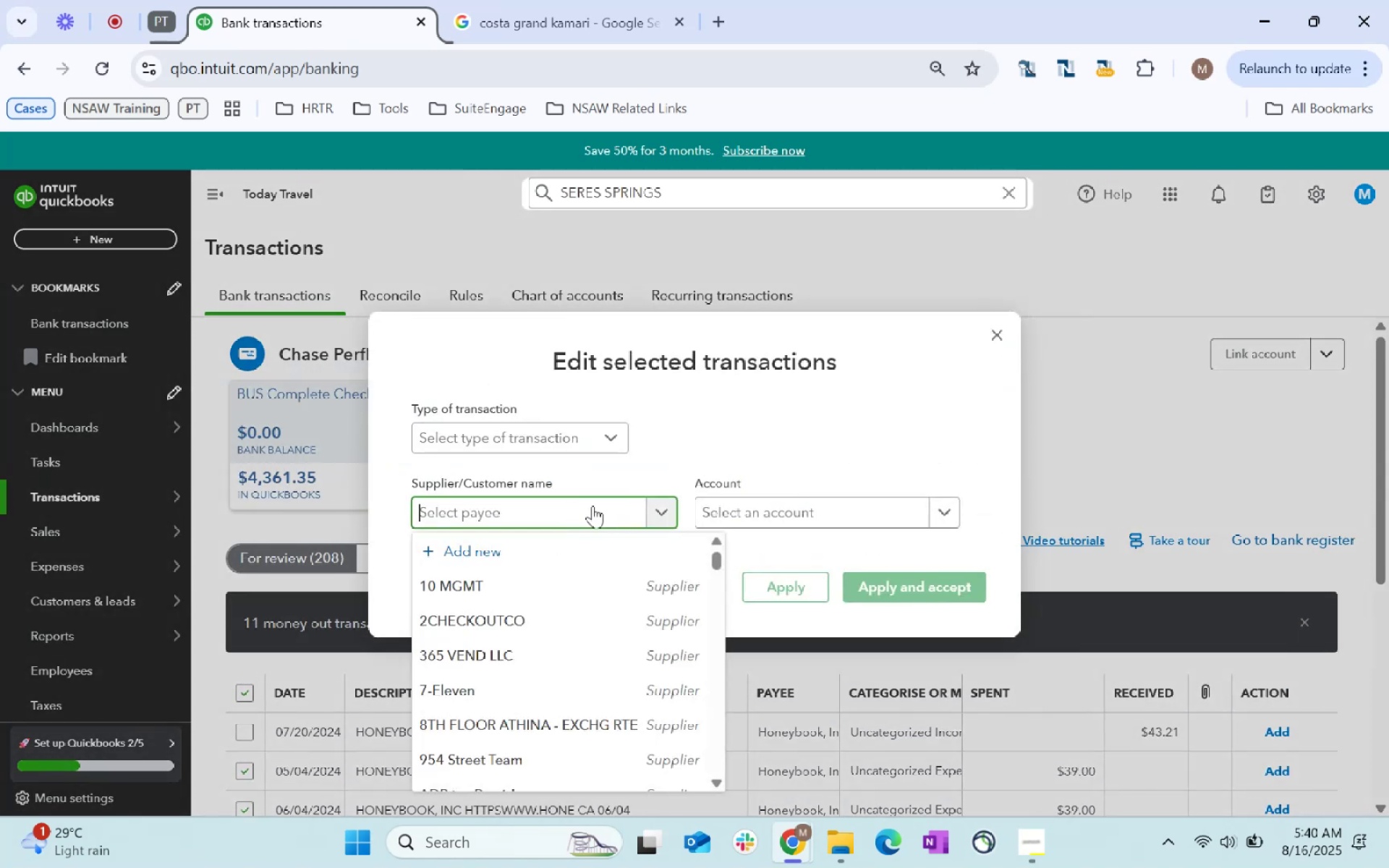 
type(Honey)
 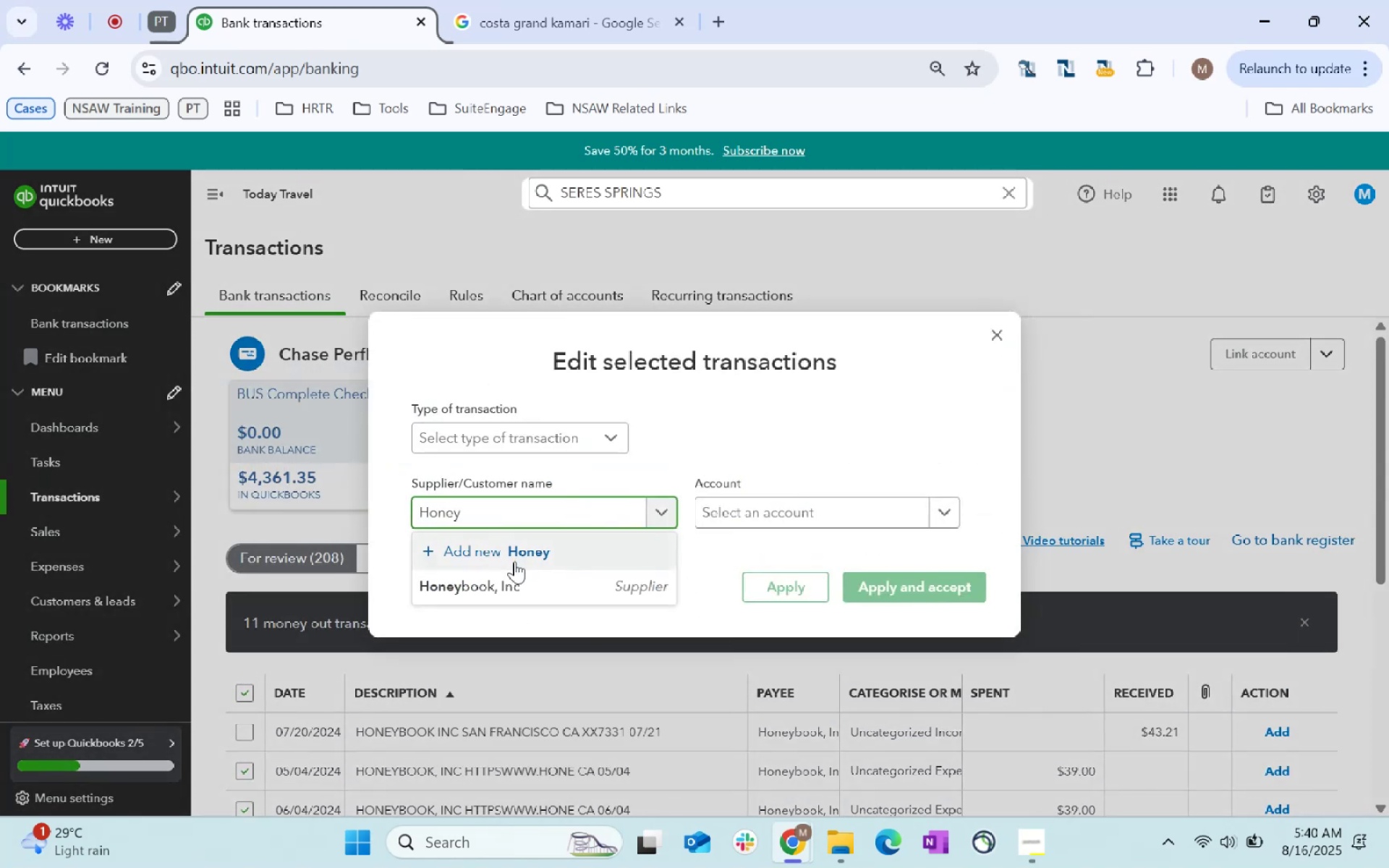 
left_click([514, 588])
 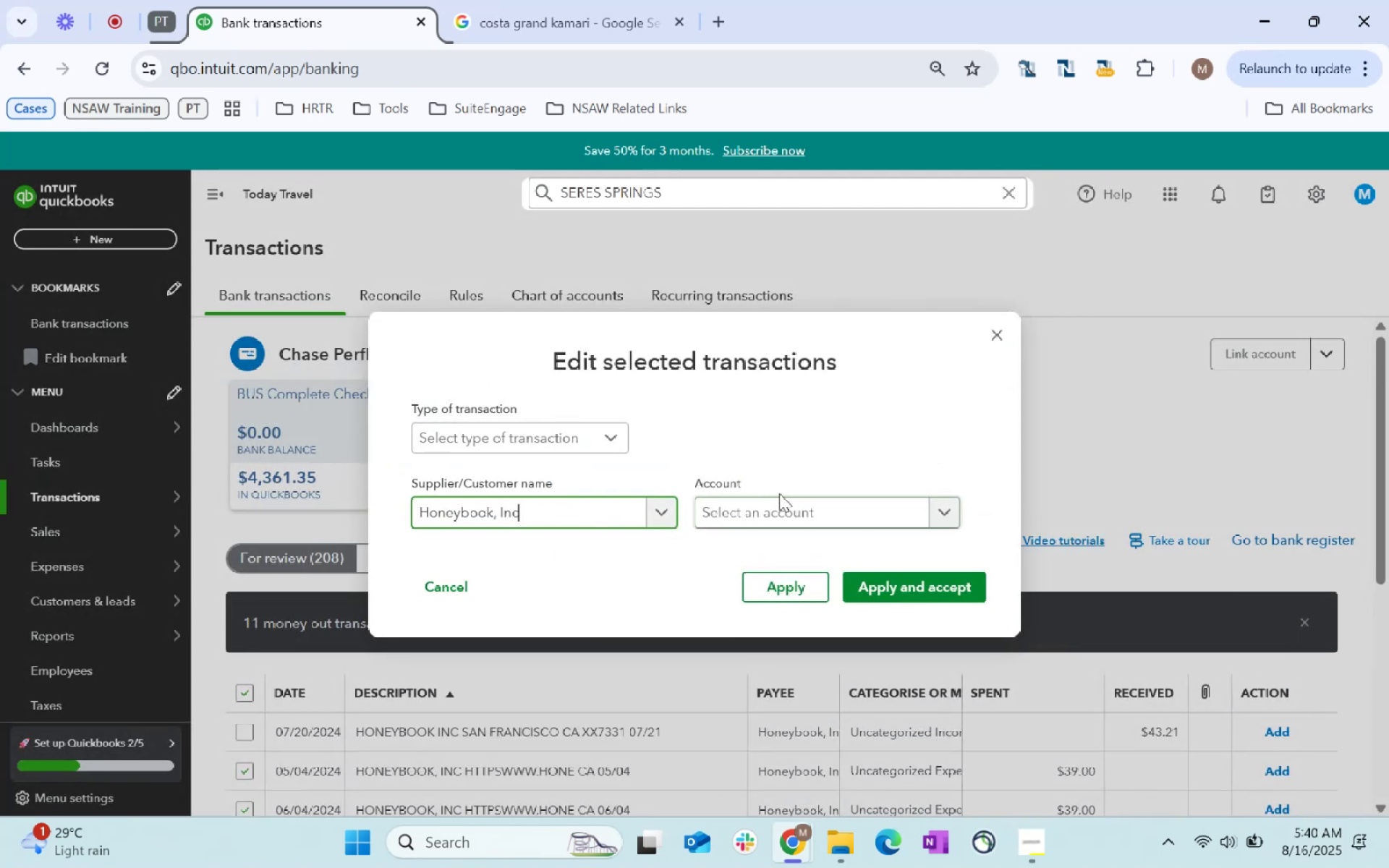 
left_click([788, 496])
 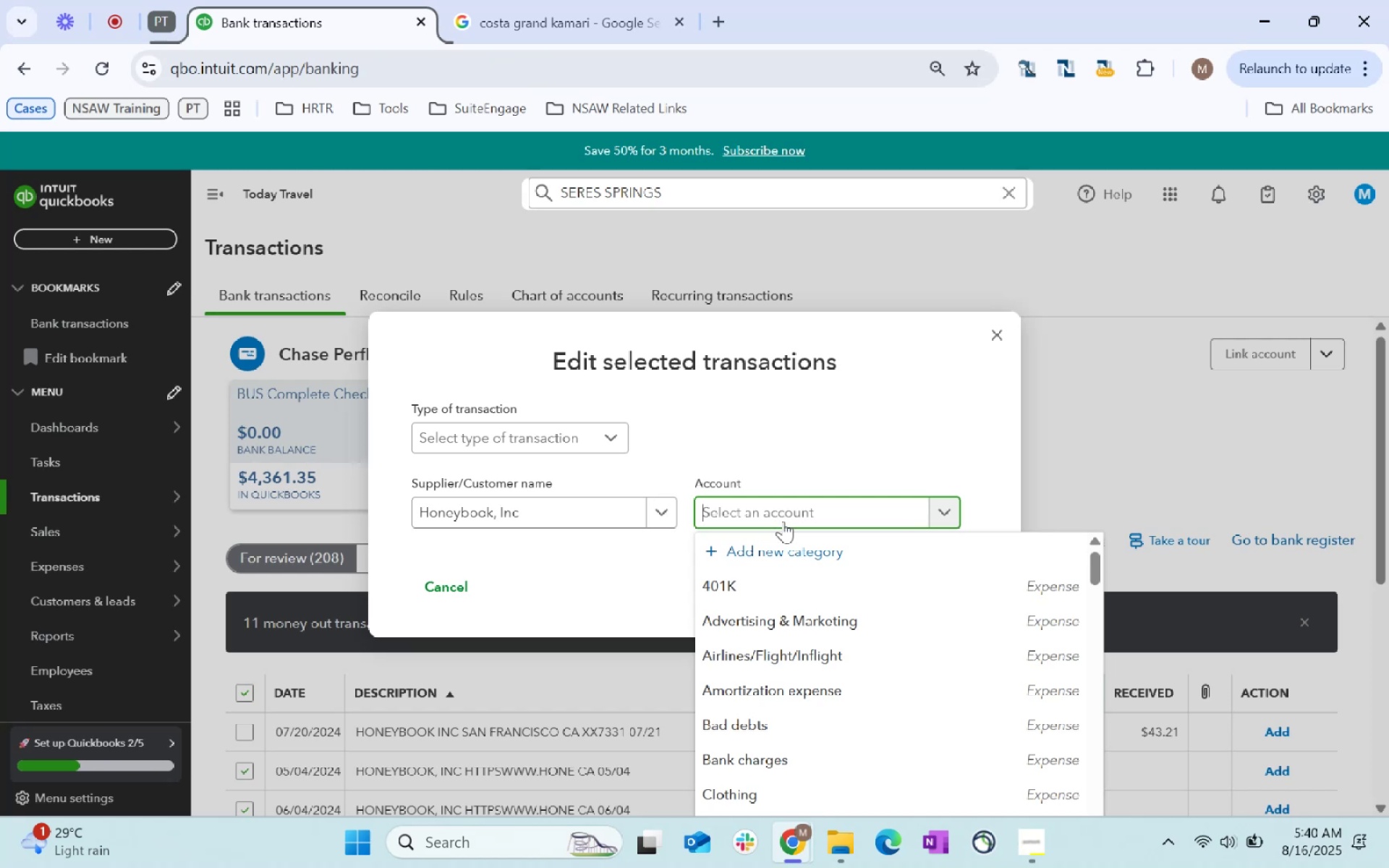 
type(software)
key(Tab)
 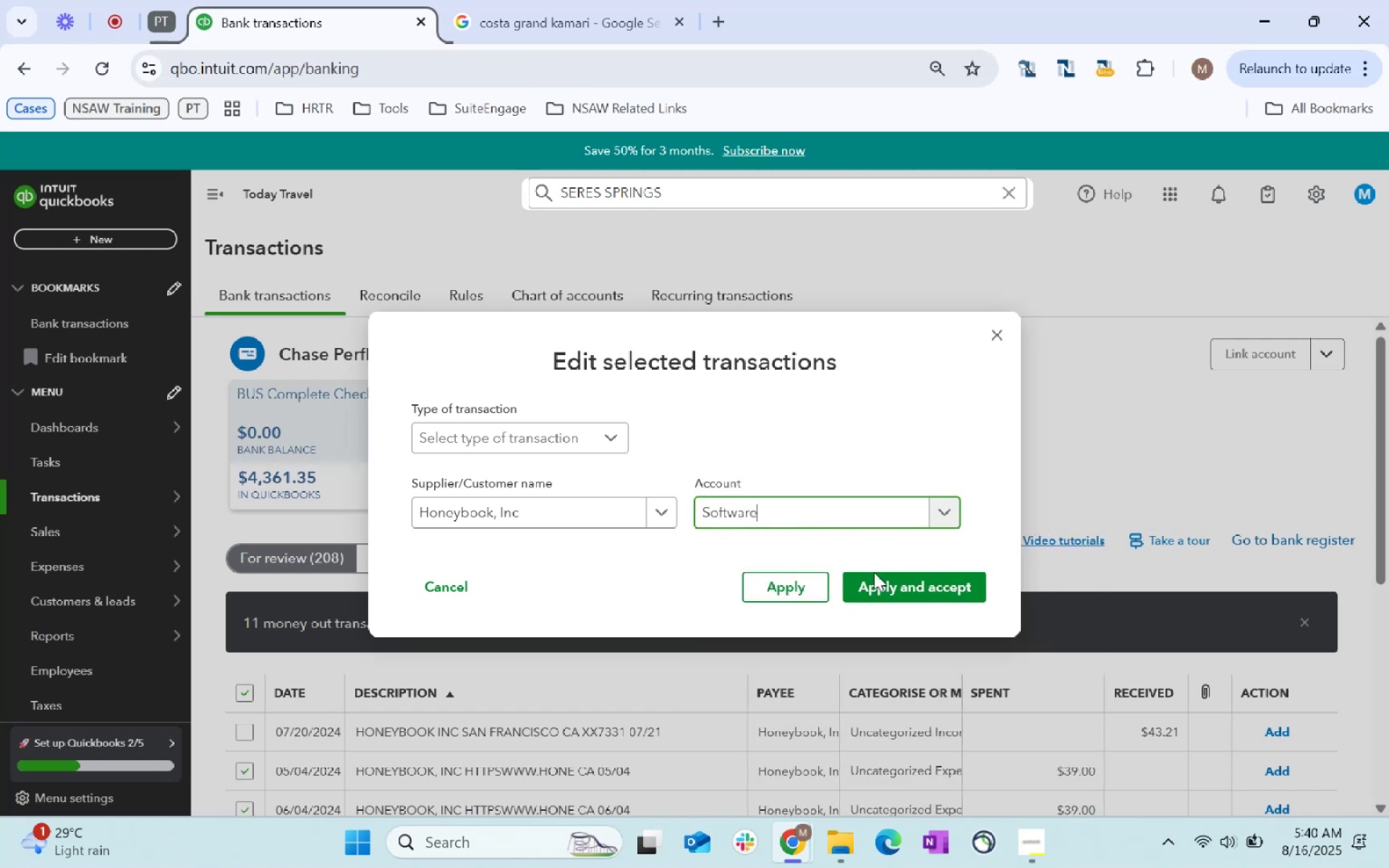 
left_click([900, 590])
 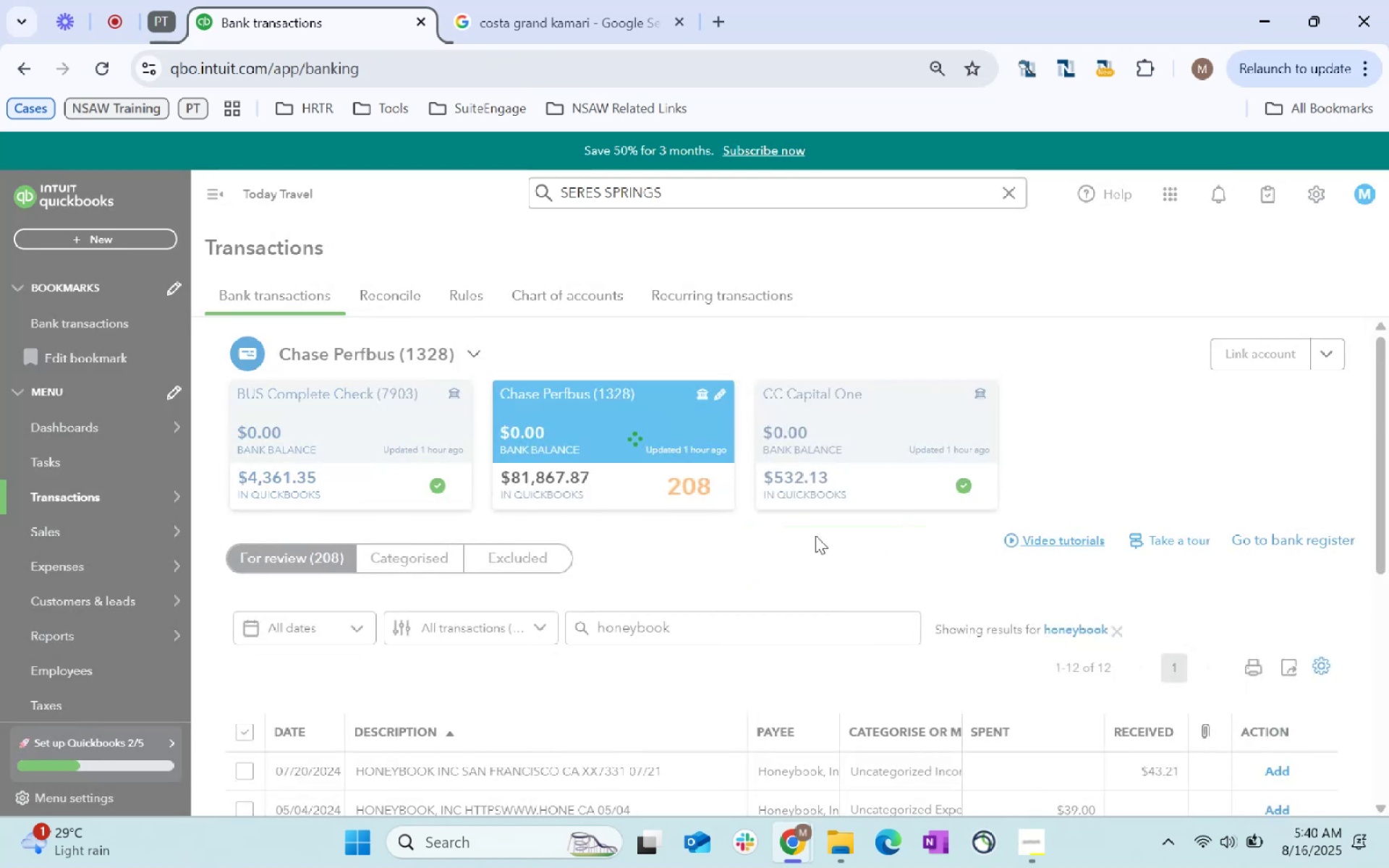 
scroll: coordinate [631, 580], scroll_direction: down, amount: 6.0
 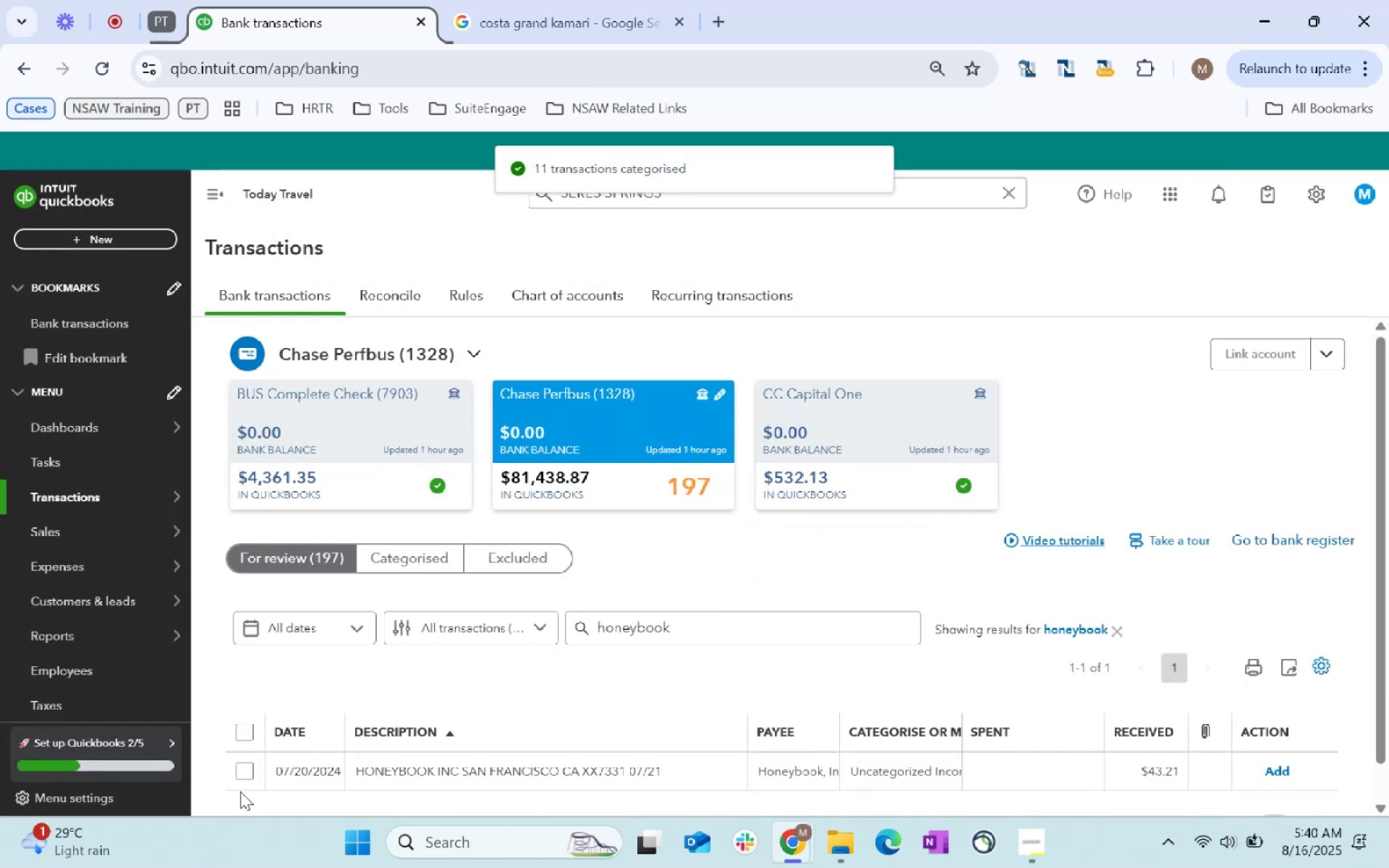 
left_click([432, 772])
 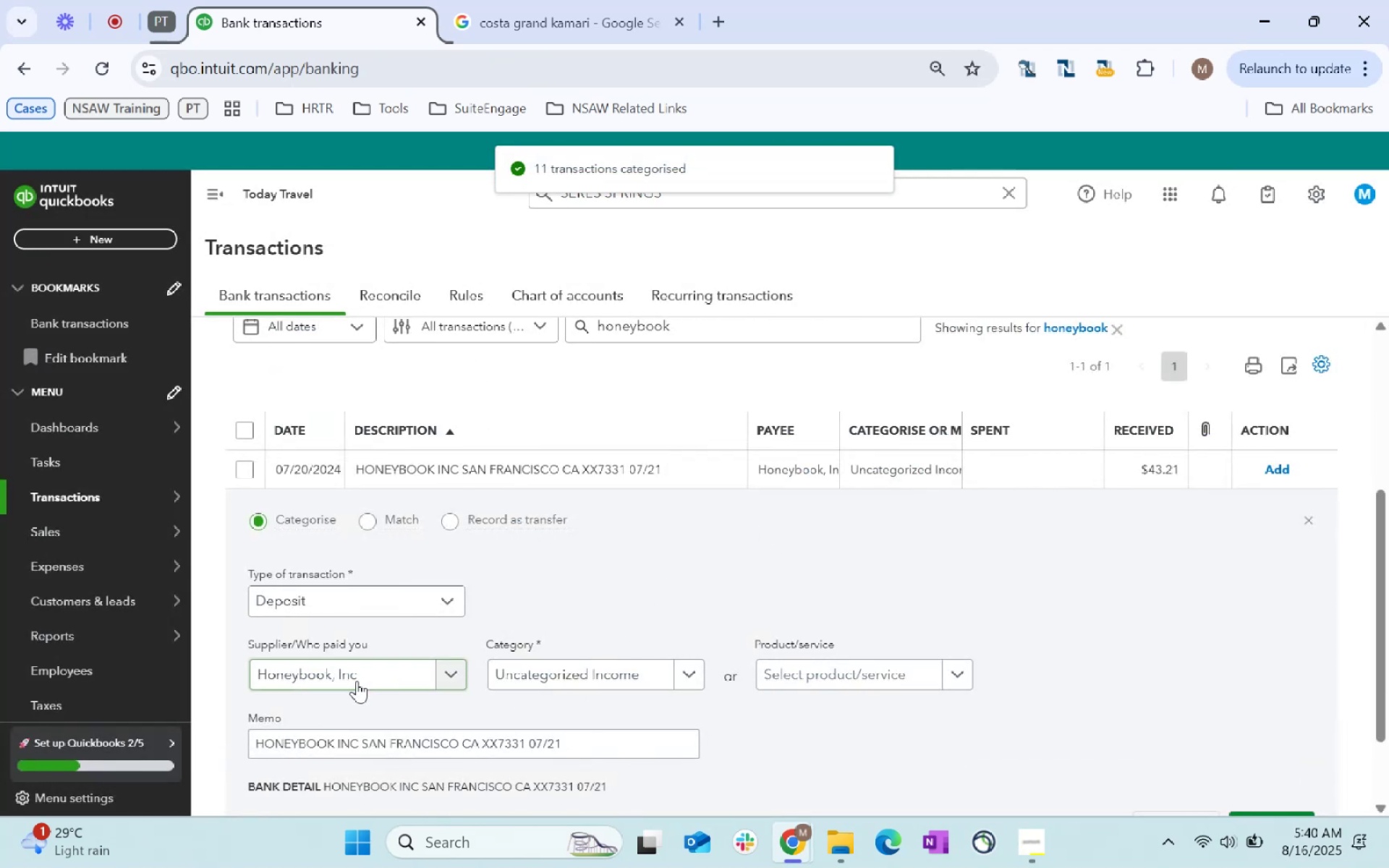 
left_click([579, 677])
 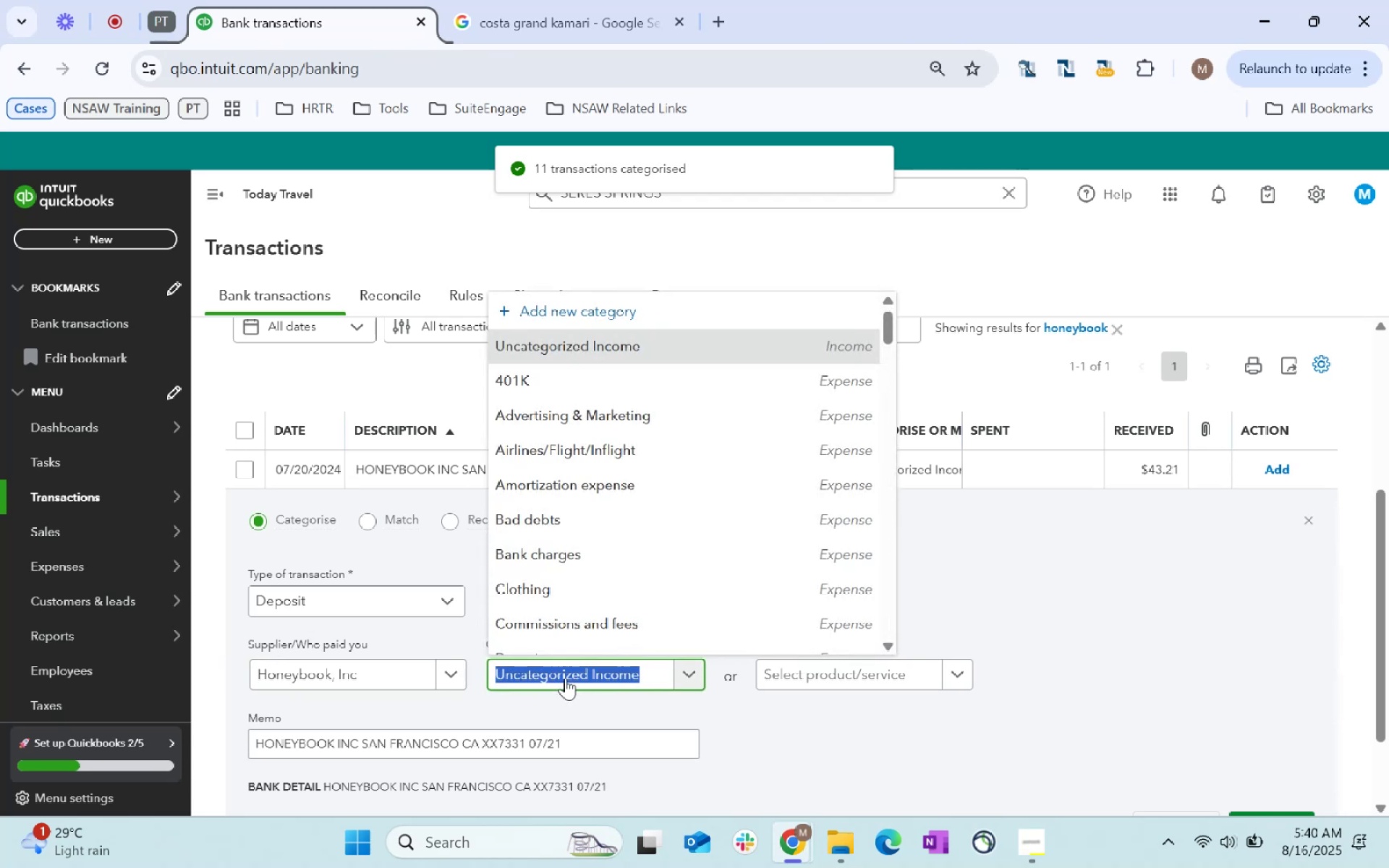 
type(vendor)
 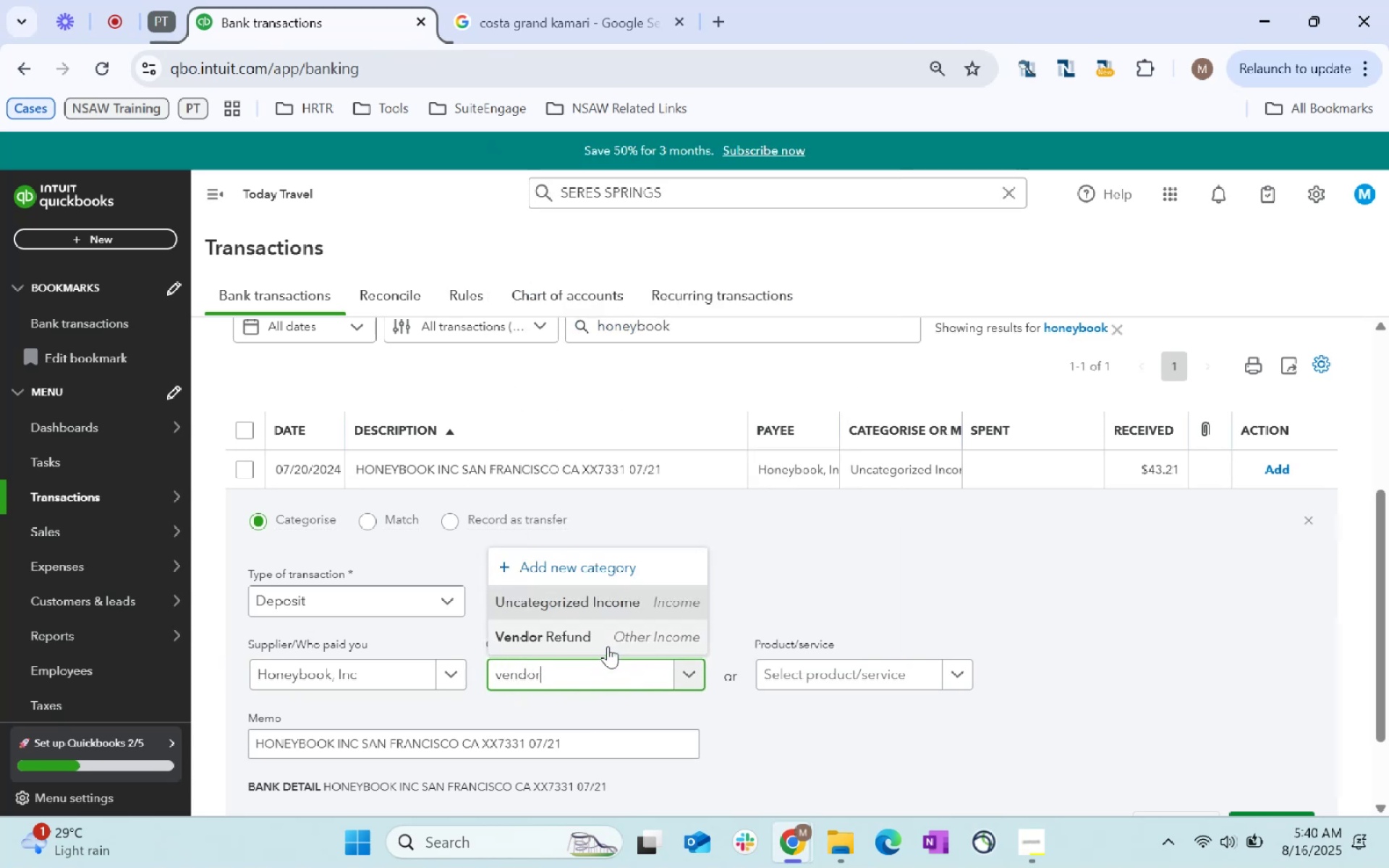 
scroll: coordinate [1364, 627], scroll_direction: down, amount: 2.0
 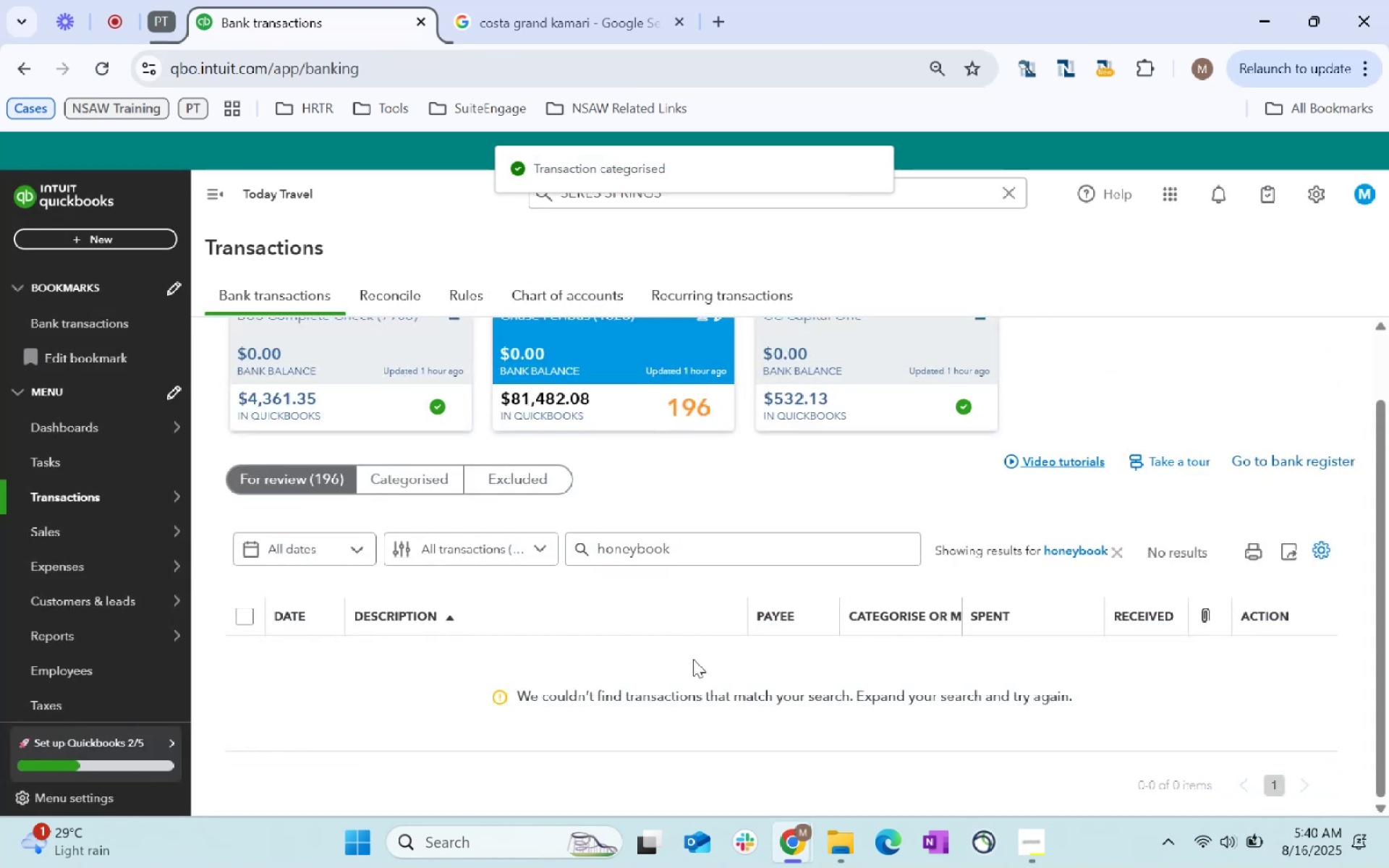 
left_click([1065, 552])
 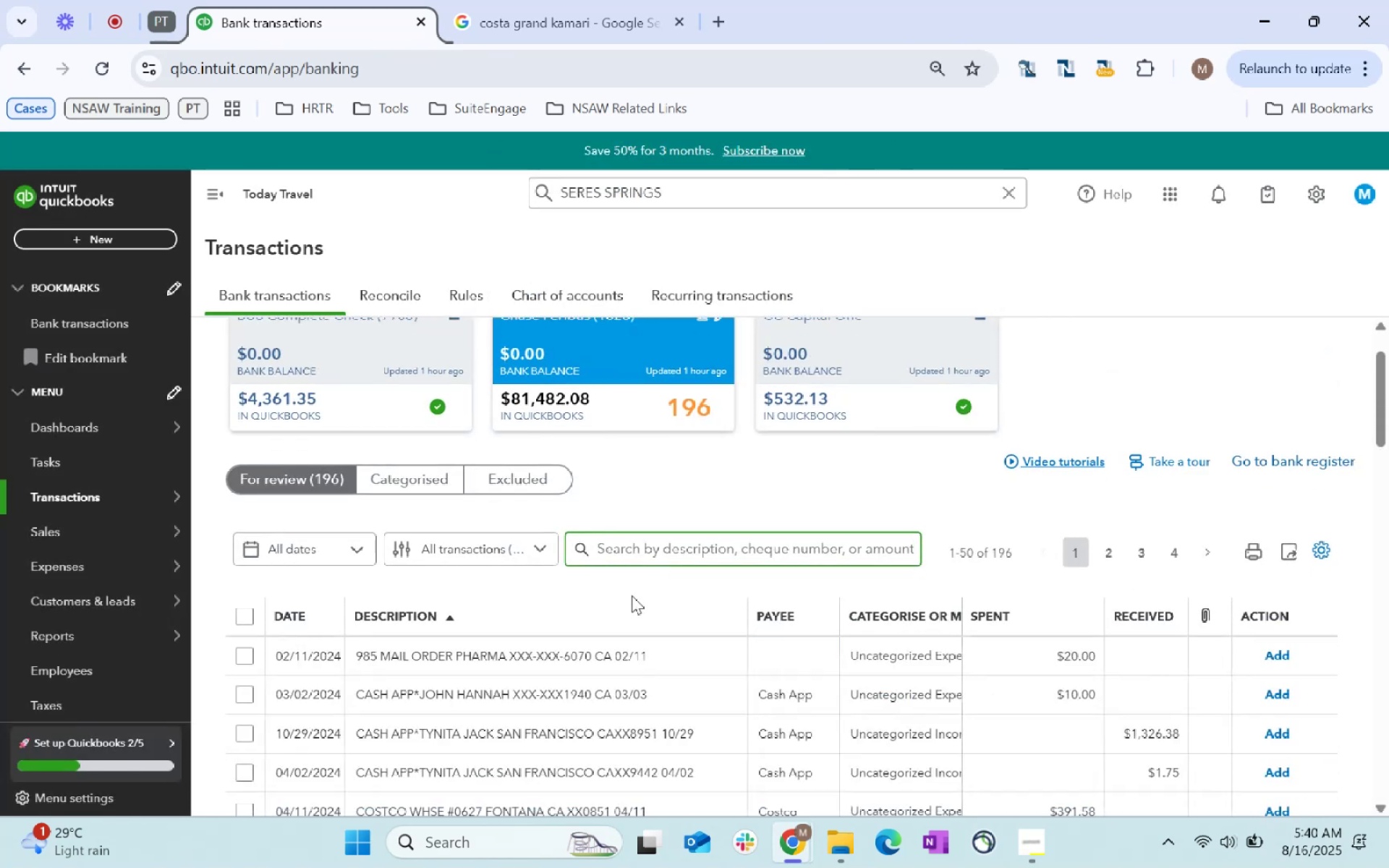 
scroll: coordinate [637, 631], scroll_direction: down, amount: 15.0
 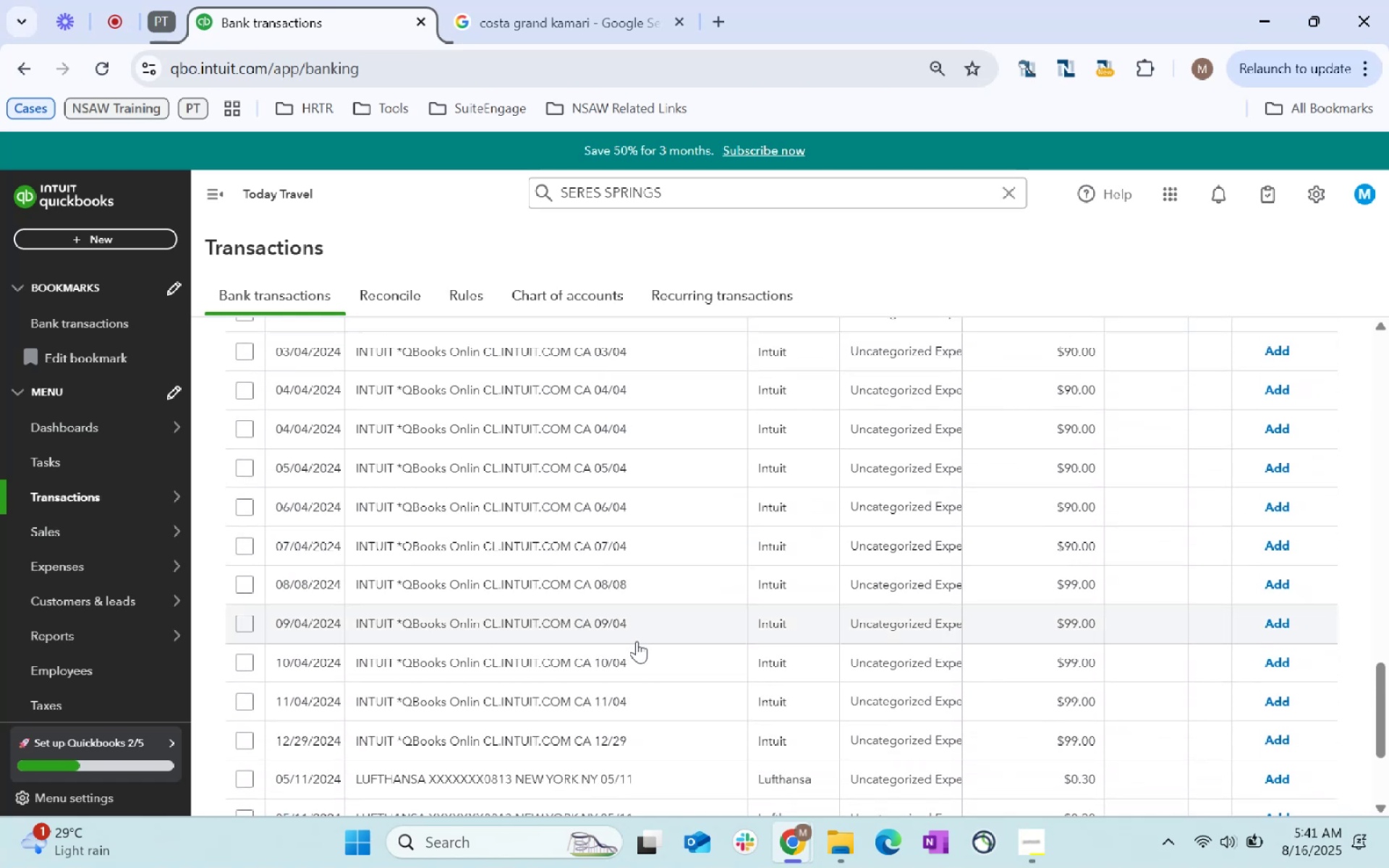 
scroll: coordinate [676, 481], scroll_direction: up, amount: 13.0
 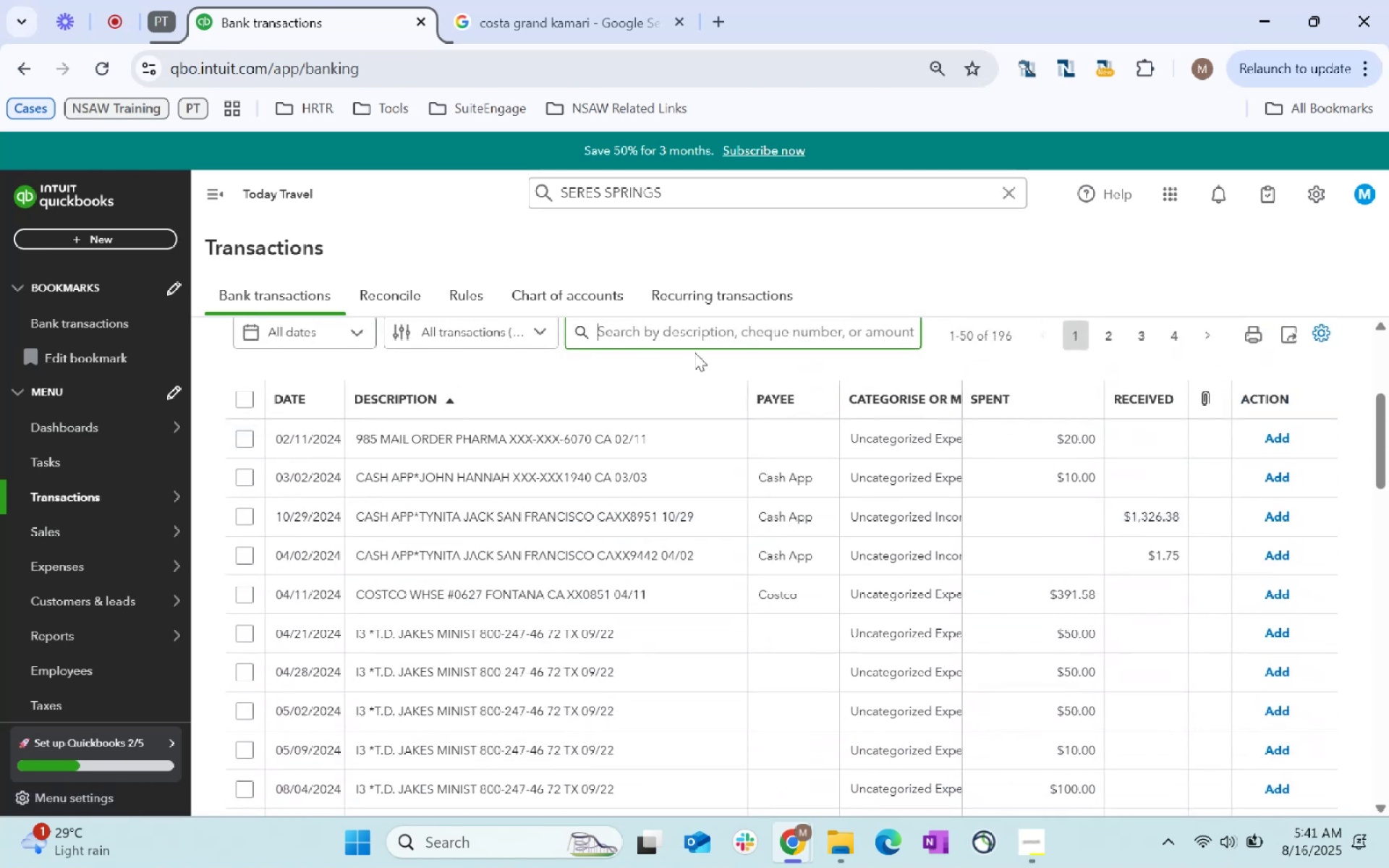 
left_click([700, 336])
 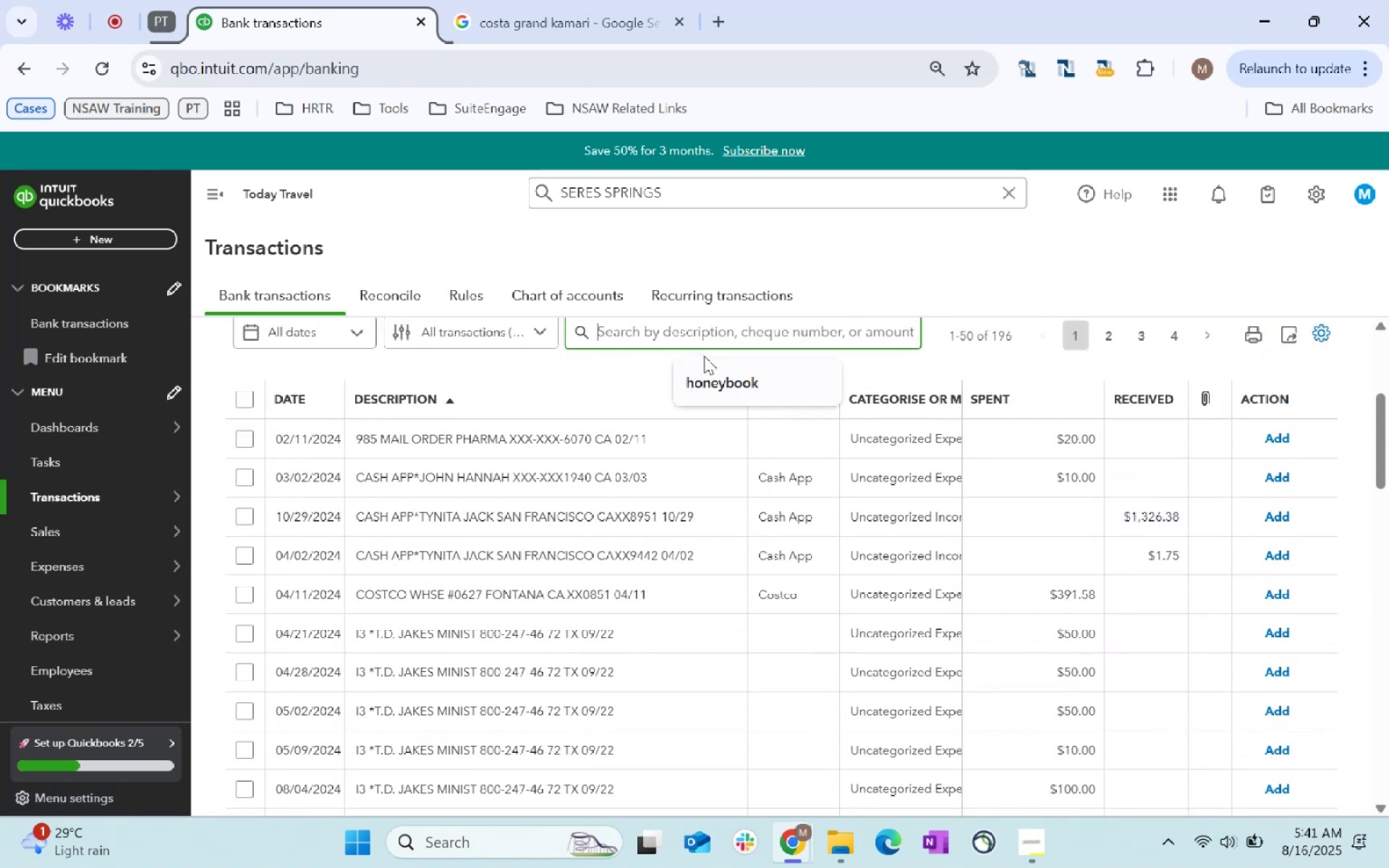 
type(intuit)
 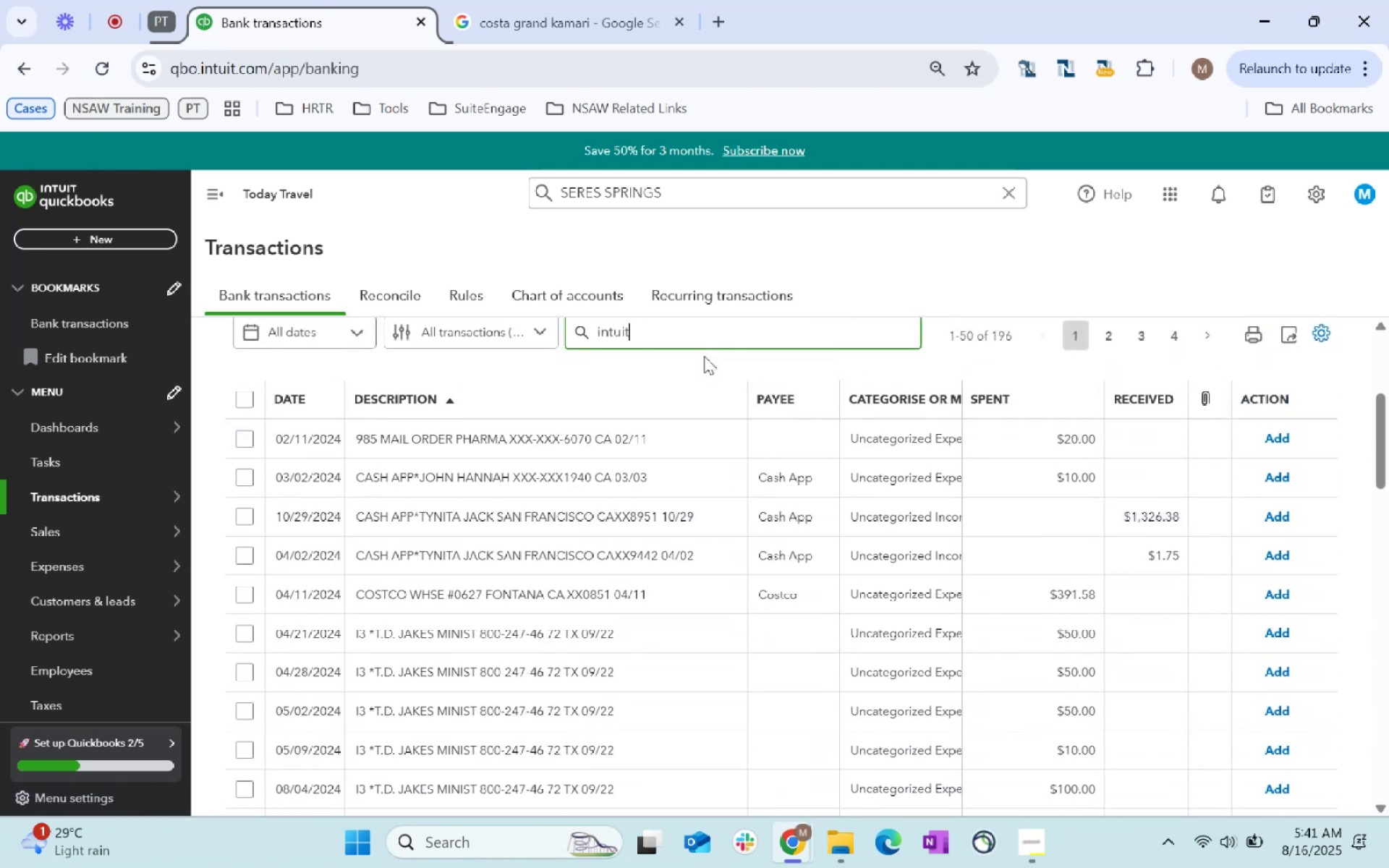 
key(Enter)
 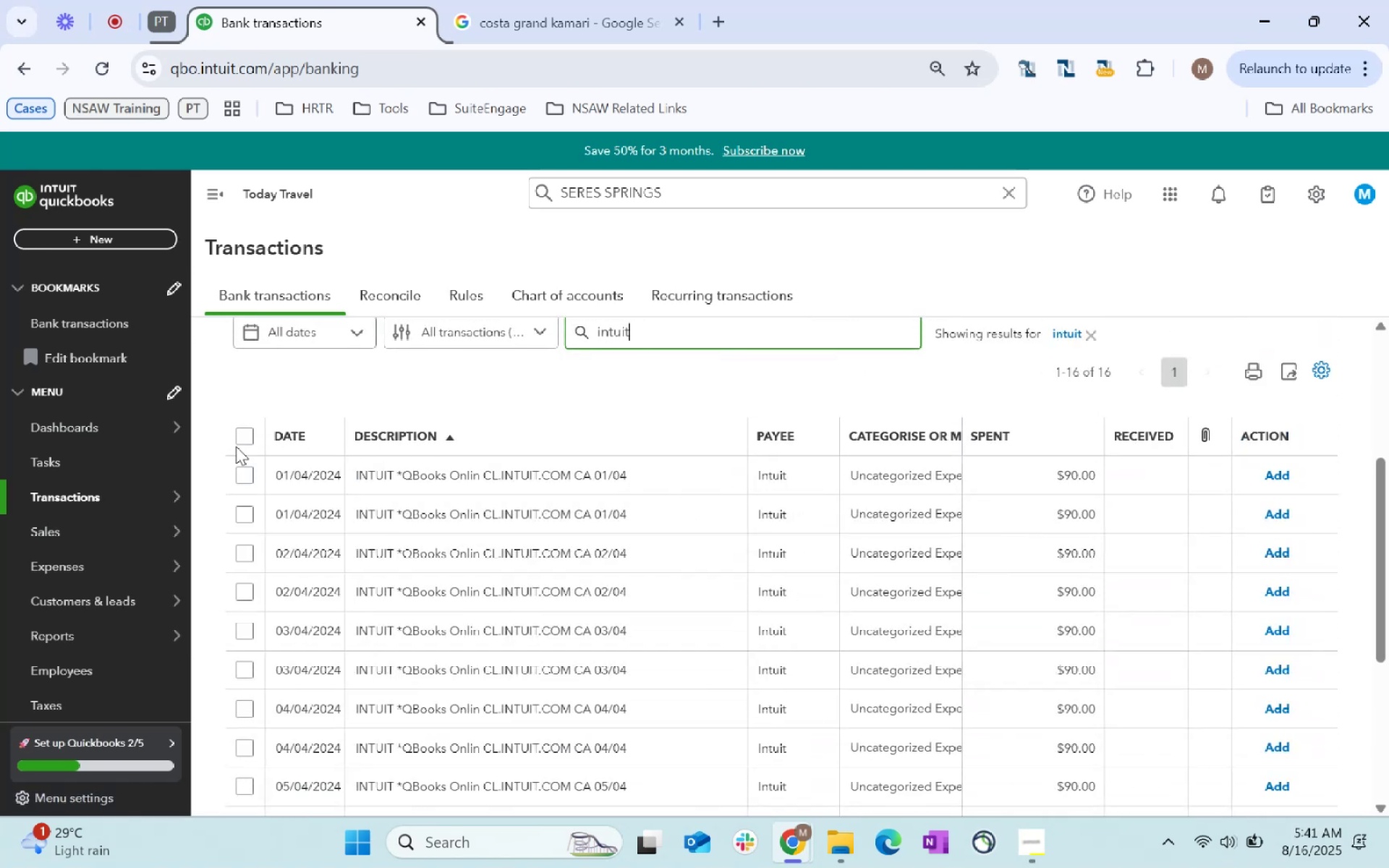 
left_click([238, 443])
 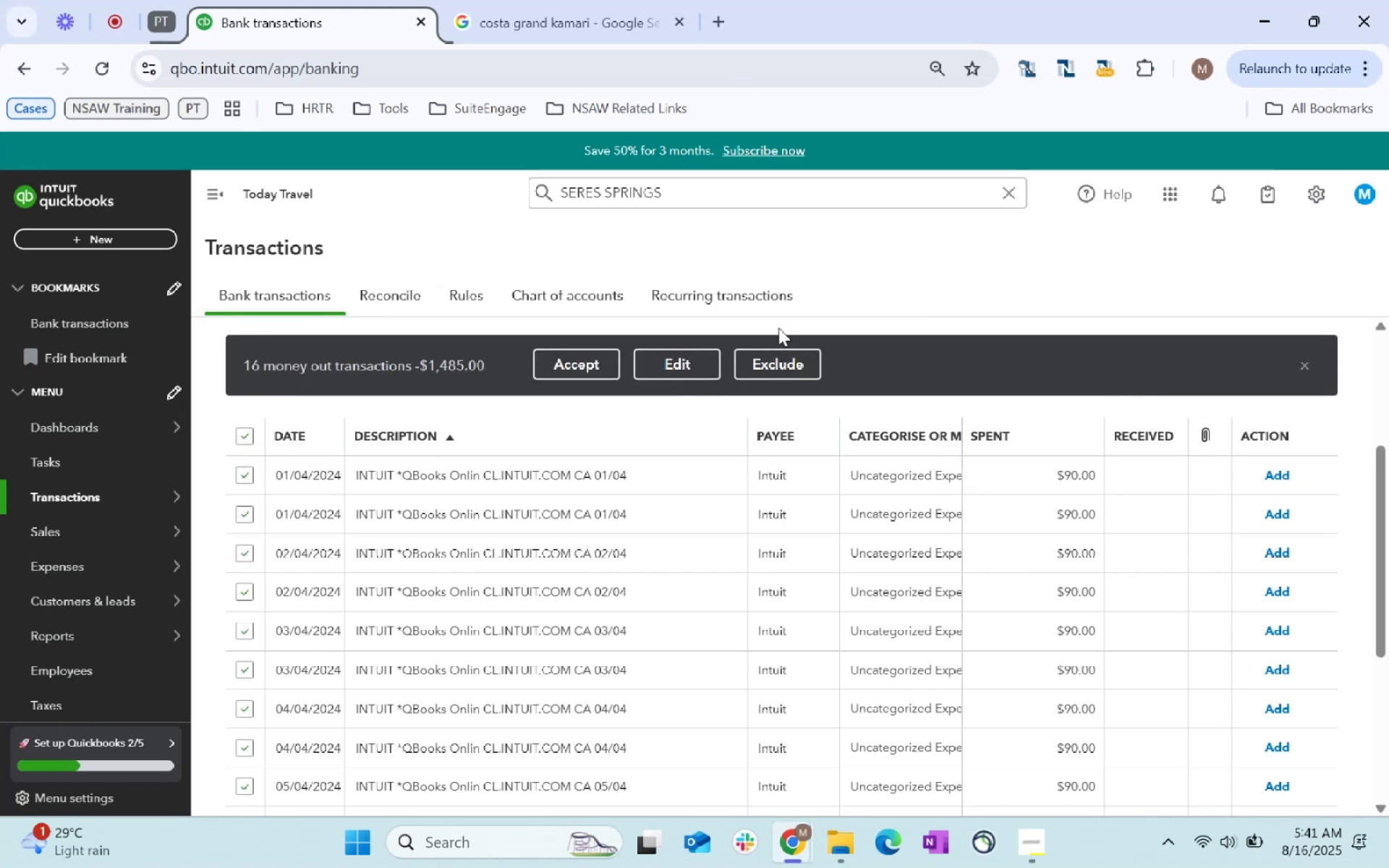 
left_click([679, 373])
 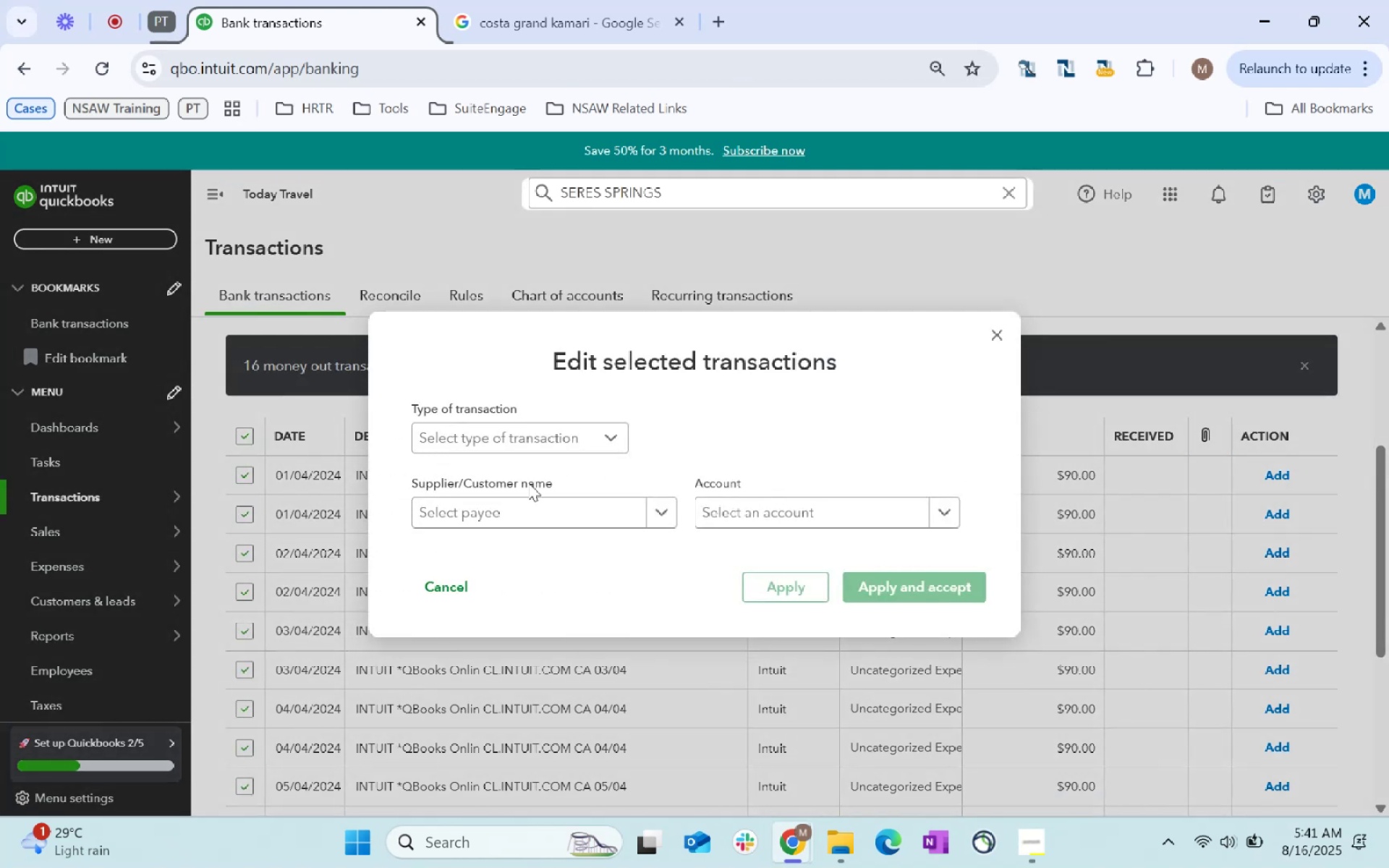 
left_click([519, 509])
 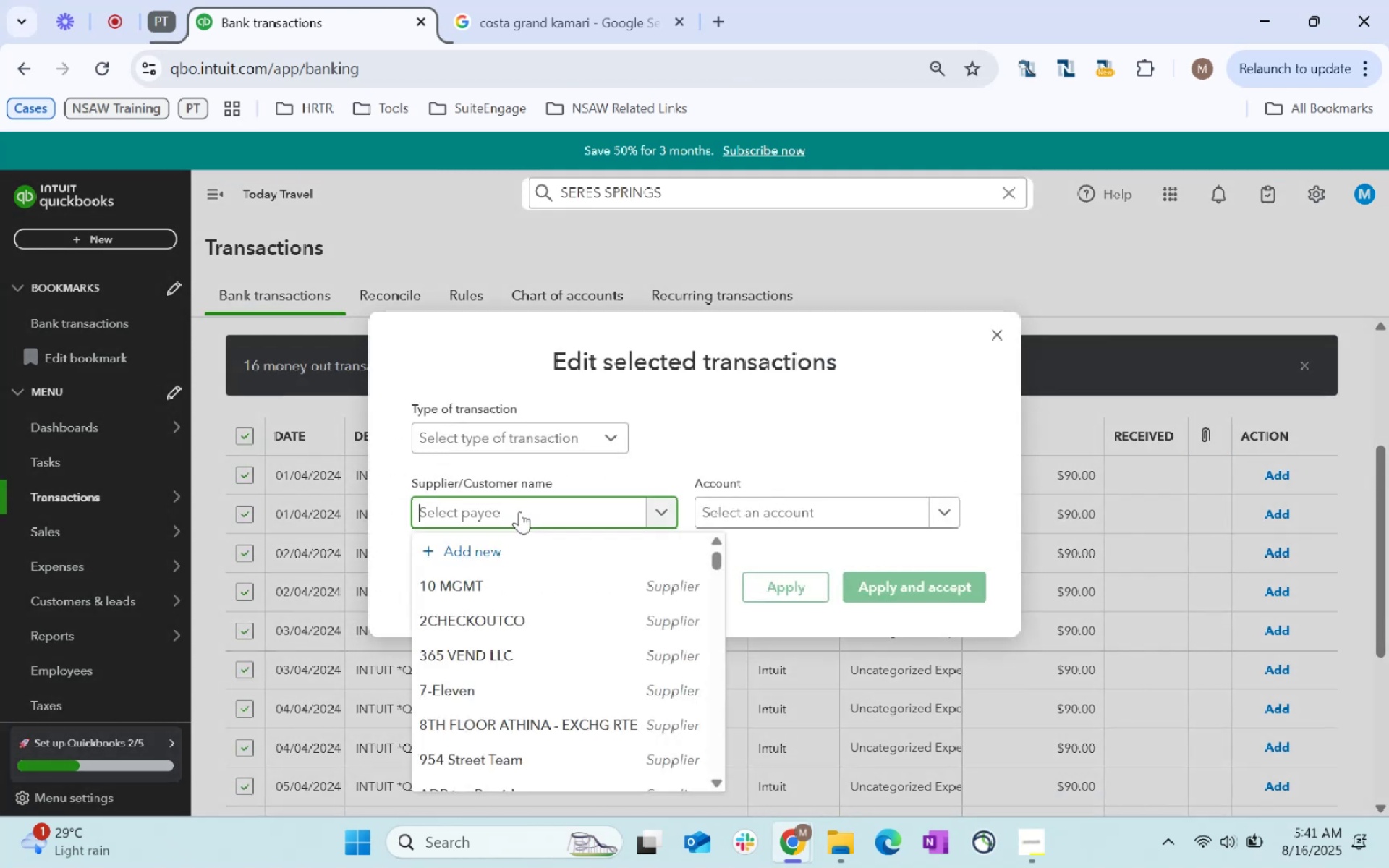 
type(Quick)
key(Backspace)
key(Backspace)
key(Backspace)
key(Backspace)
key(Backspace)
key(Backspace)
type(Intui)
key(Tab)
type(sf)
key(Backspace)
type(oftware)
key(Tab)
 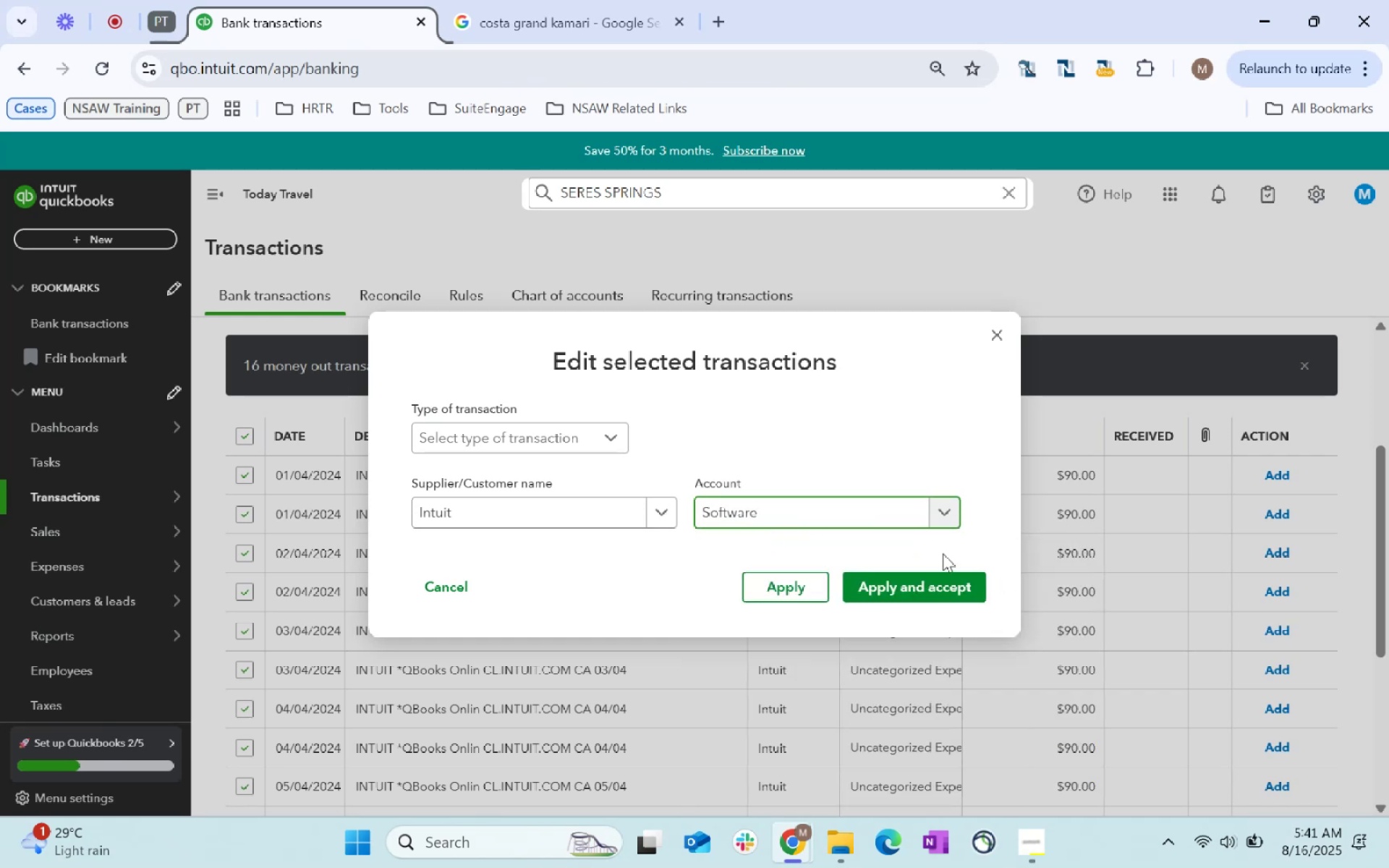 
left_click([963, 583])
 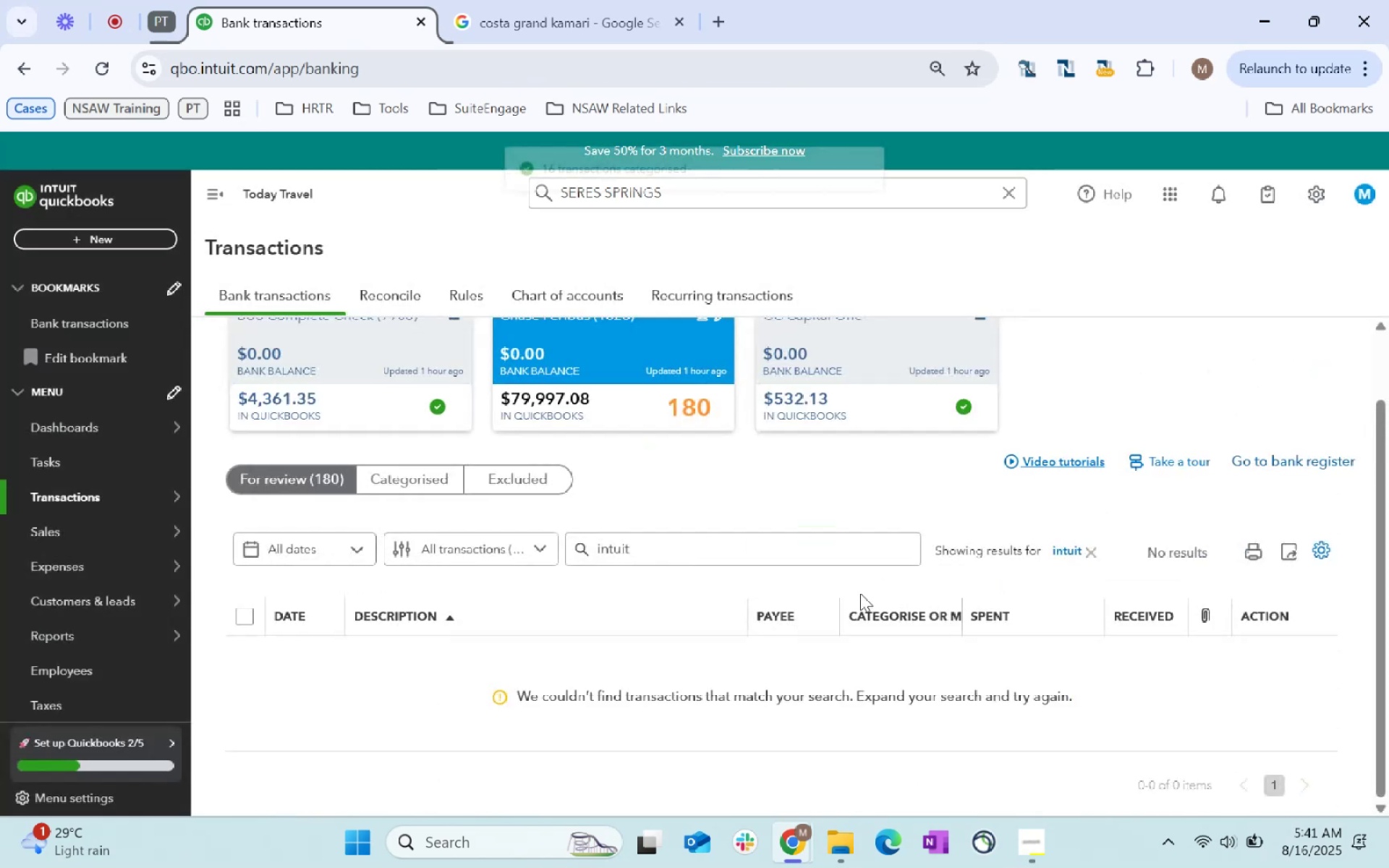 
left_click([1075, 556])
 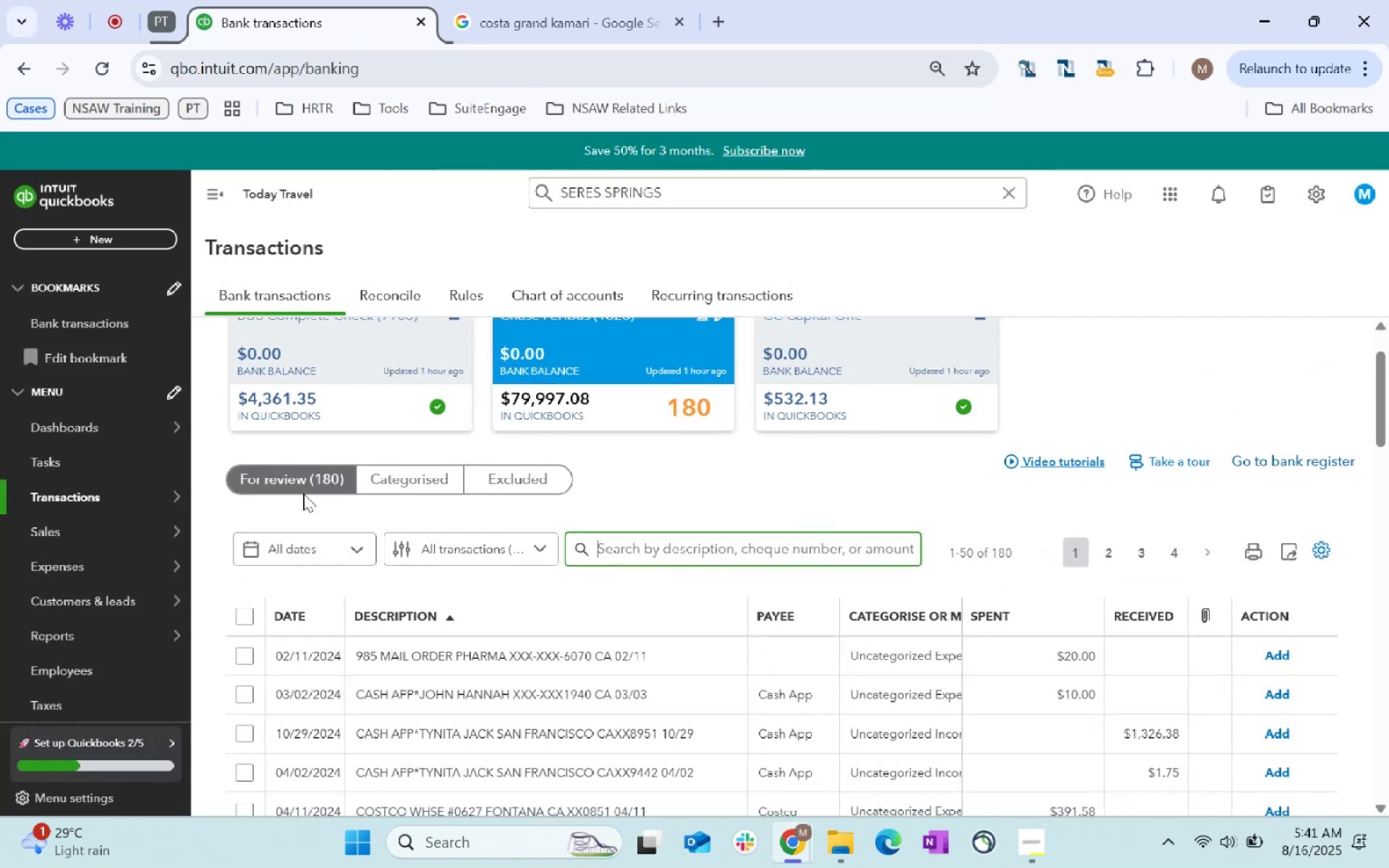 
scroll: coordinate [313, 499], scroll_direction: down, amount: 5.0
 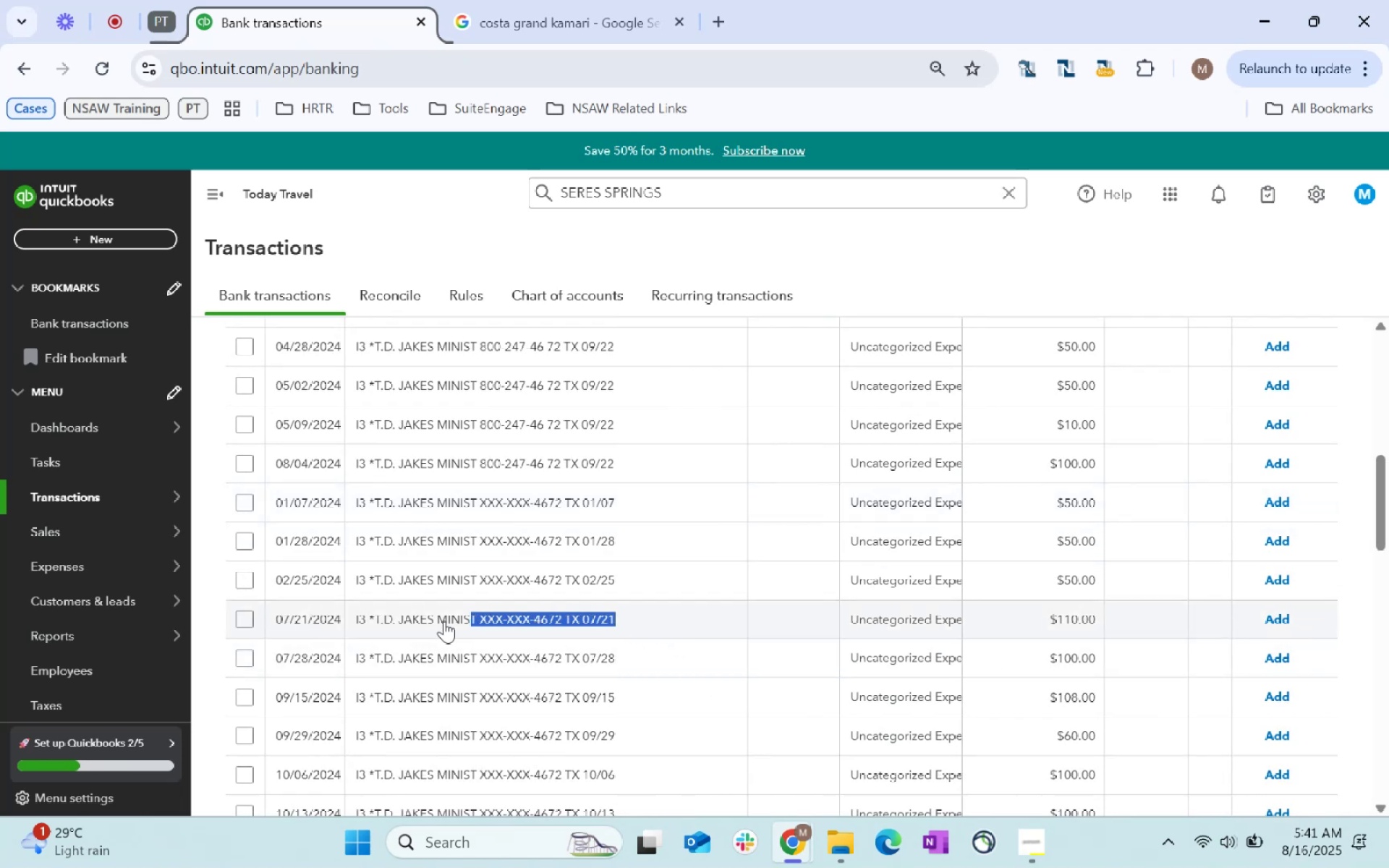 
key(Control+C)
 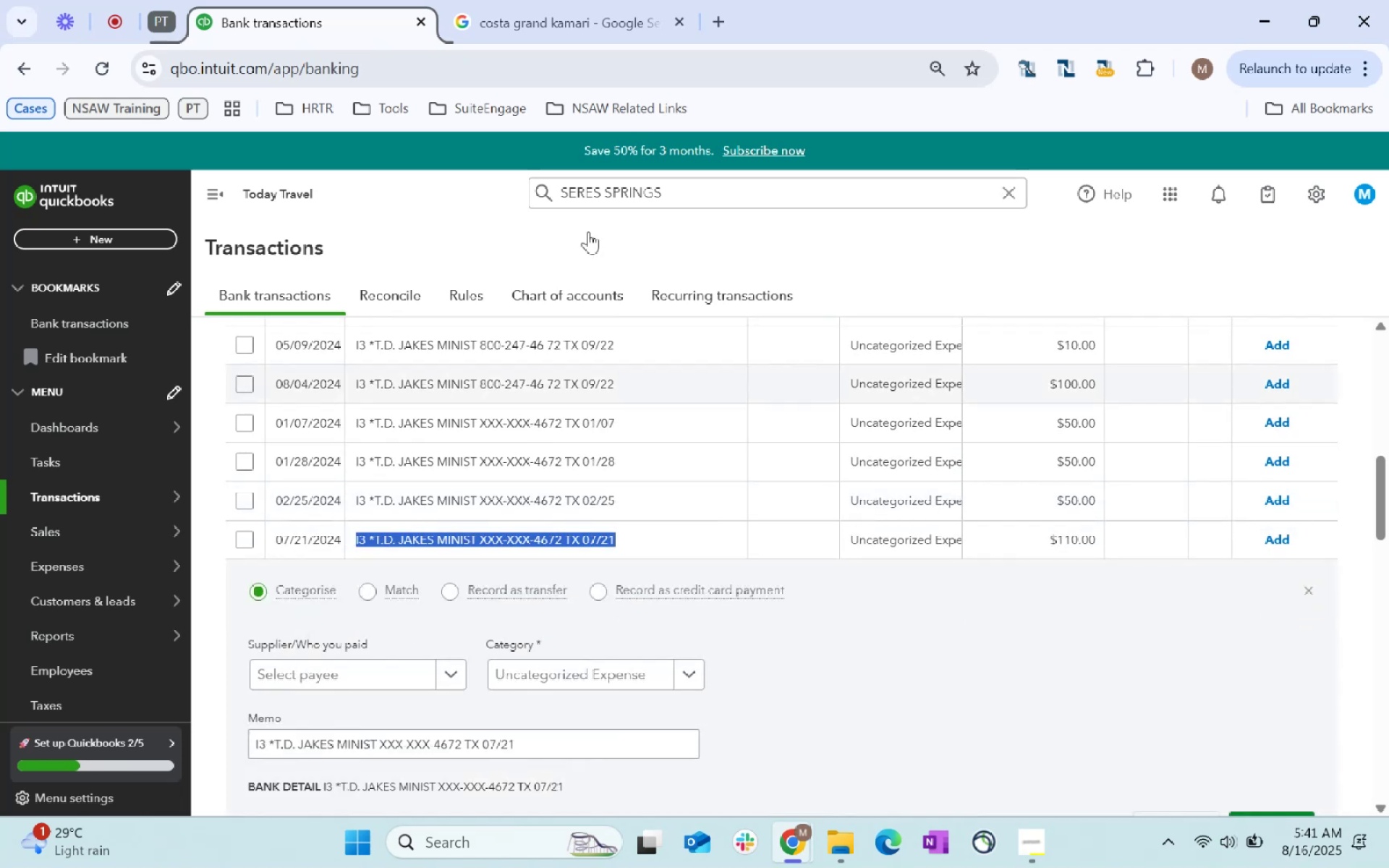 
key(Control+C)
 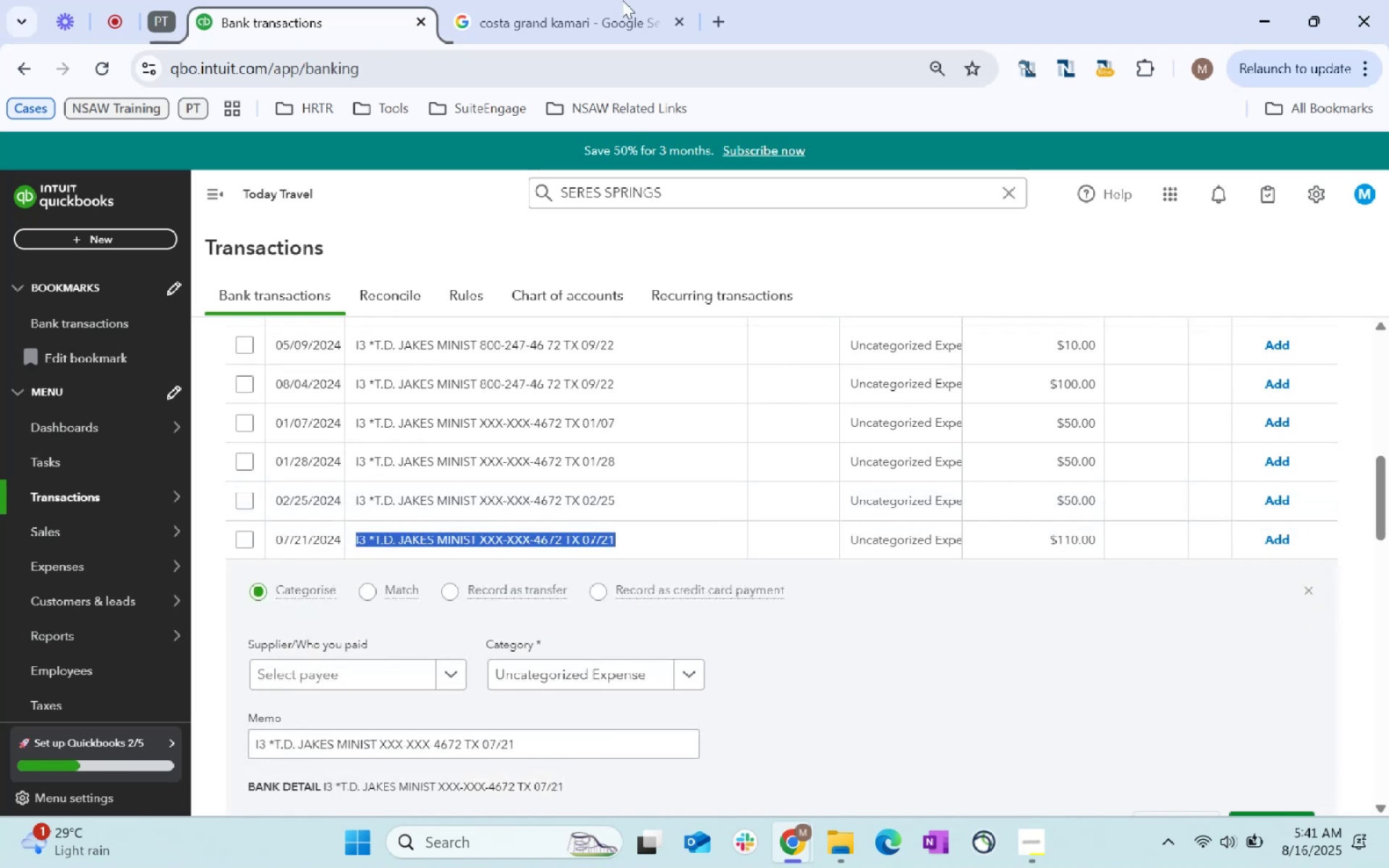 
key(Control+C)
 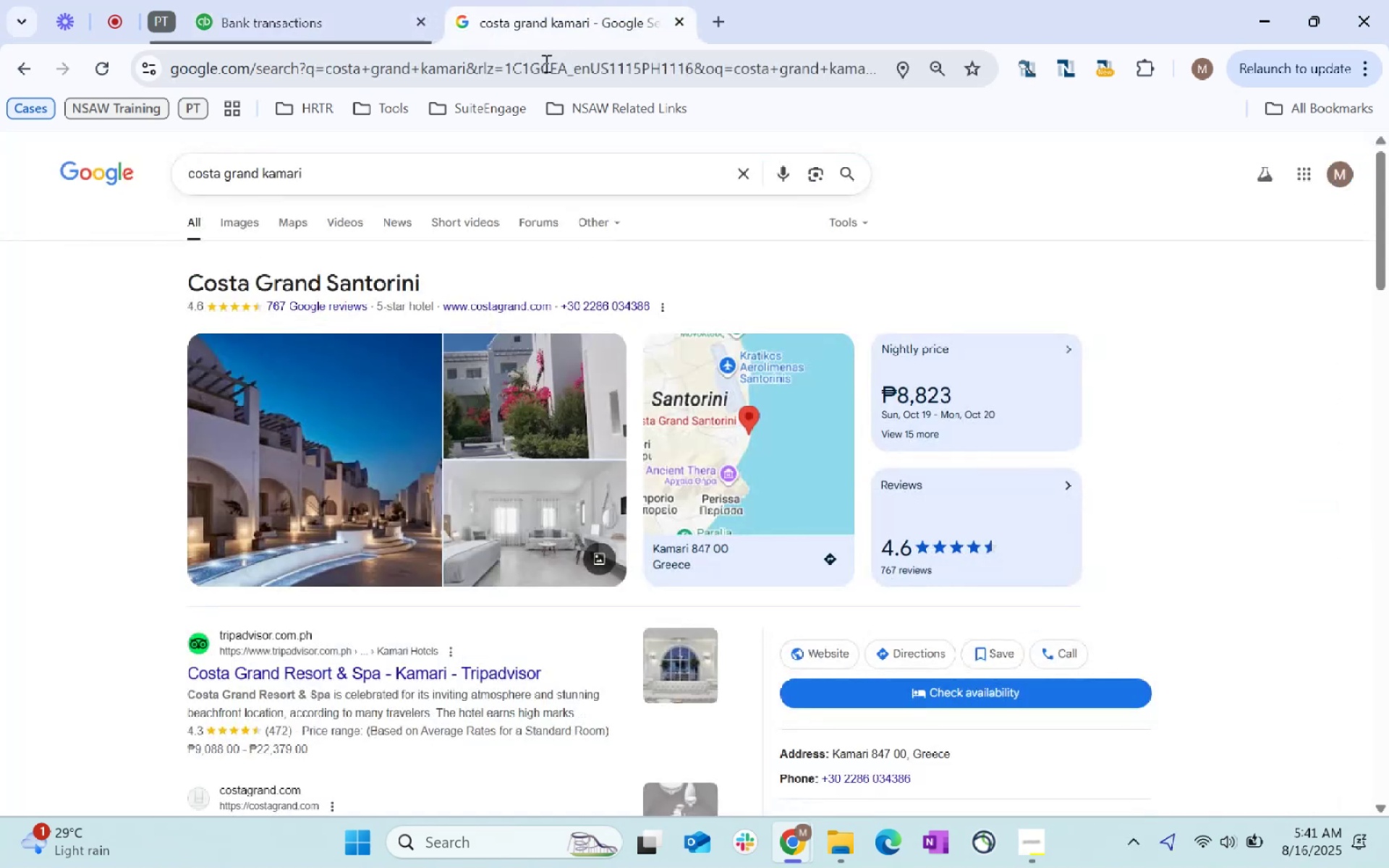 
left_click([543, 82])
 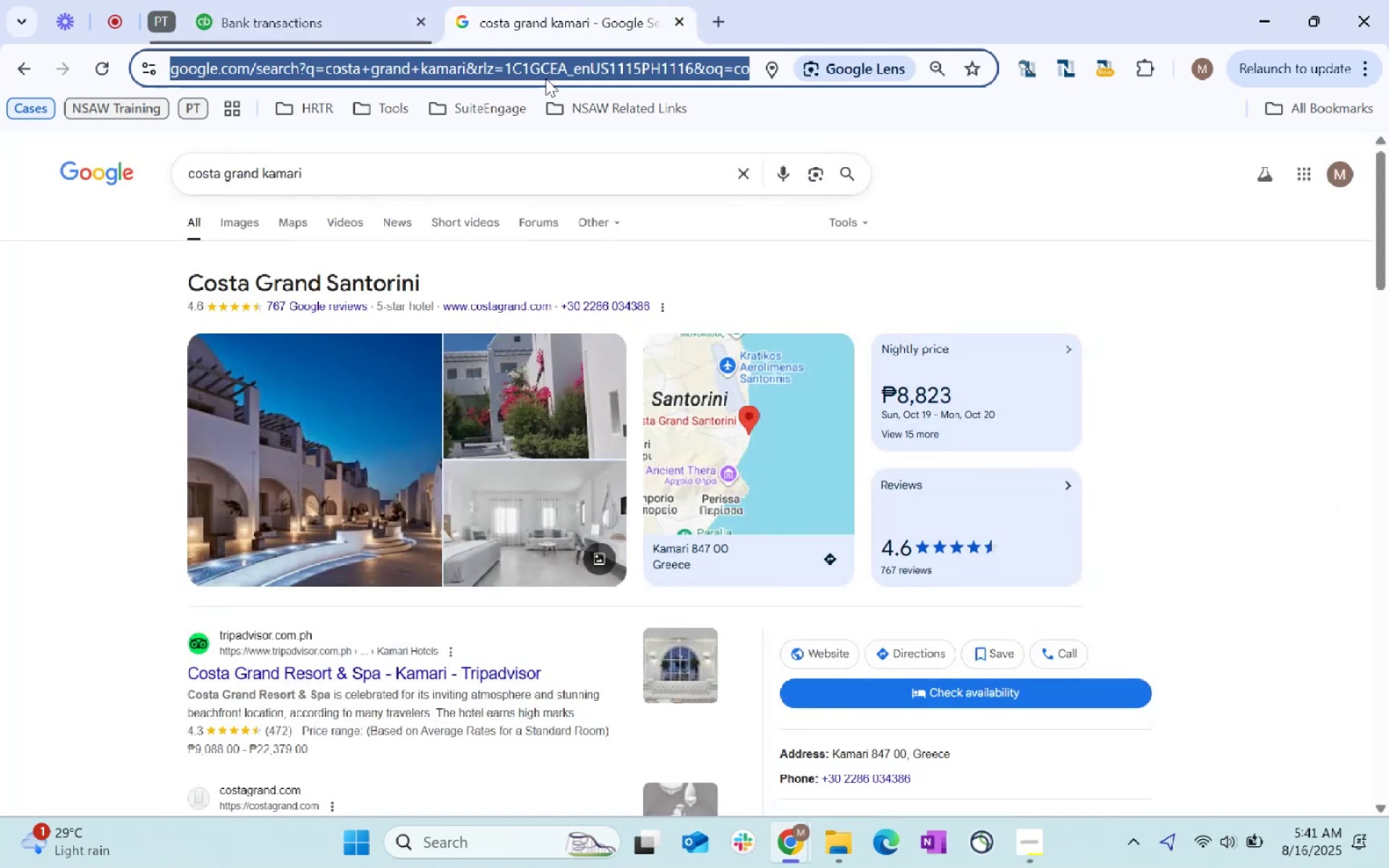 
key(Control+ControlLeft)
 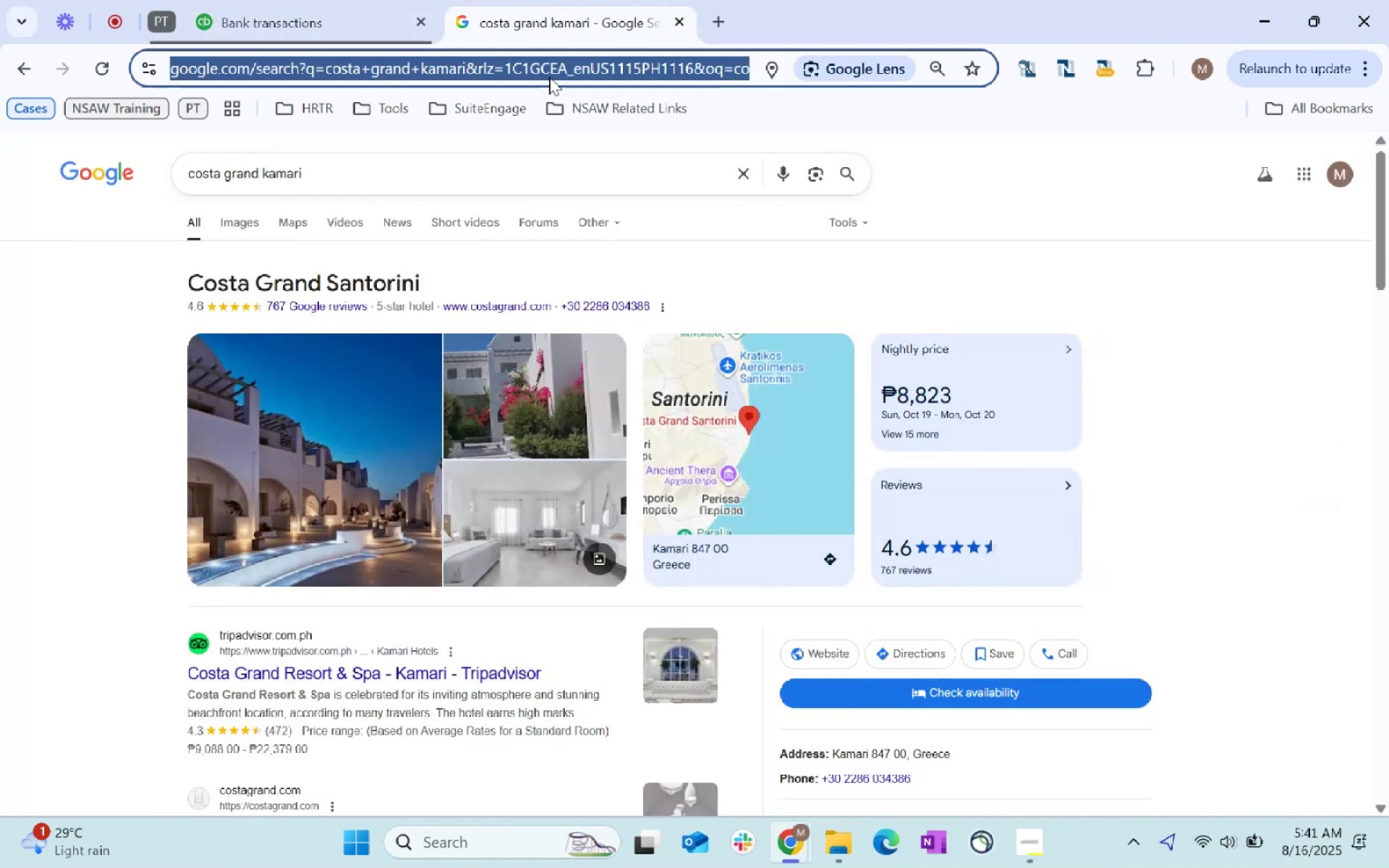 
key(Control+V)
 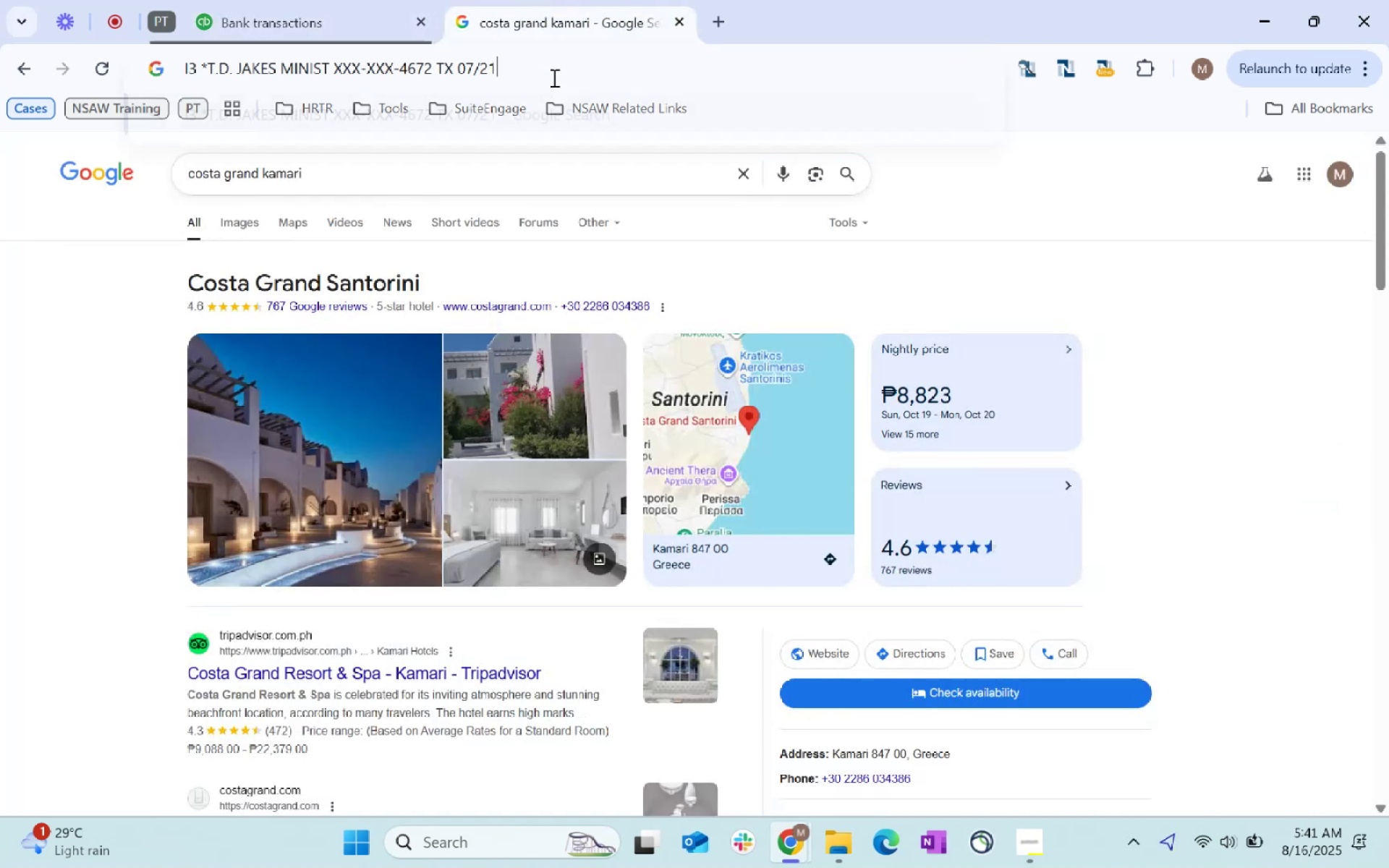 
key(Enter)
 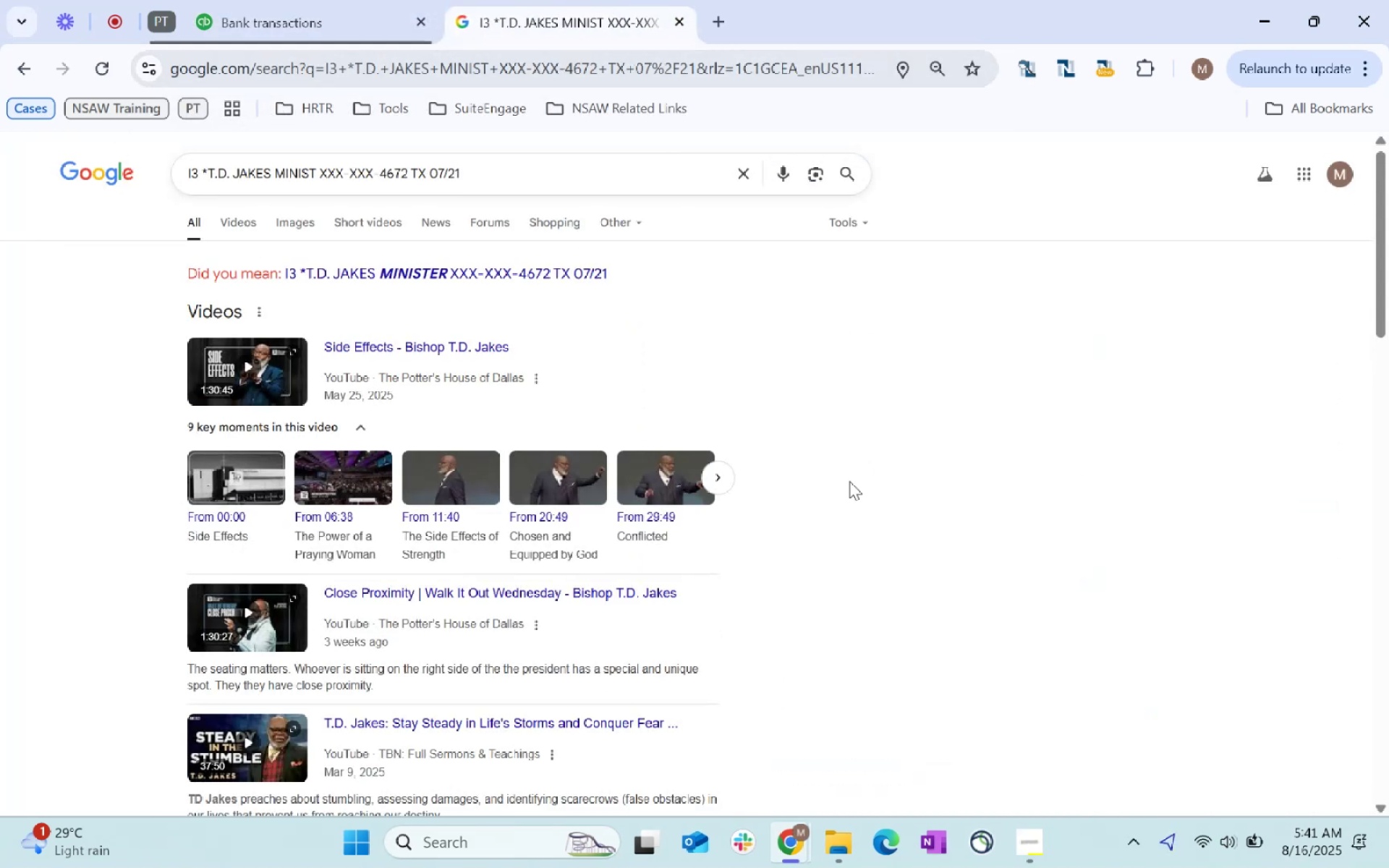 
scroll: coordinate [849, 481], scroll_direction: down, amount: 2.0
 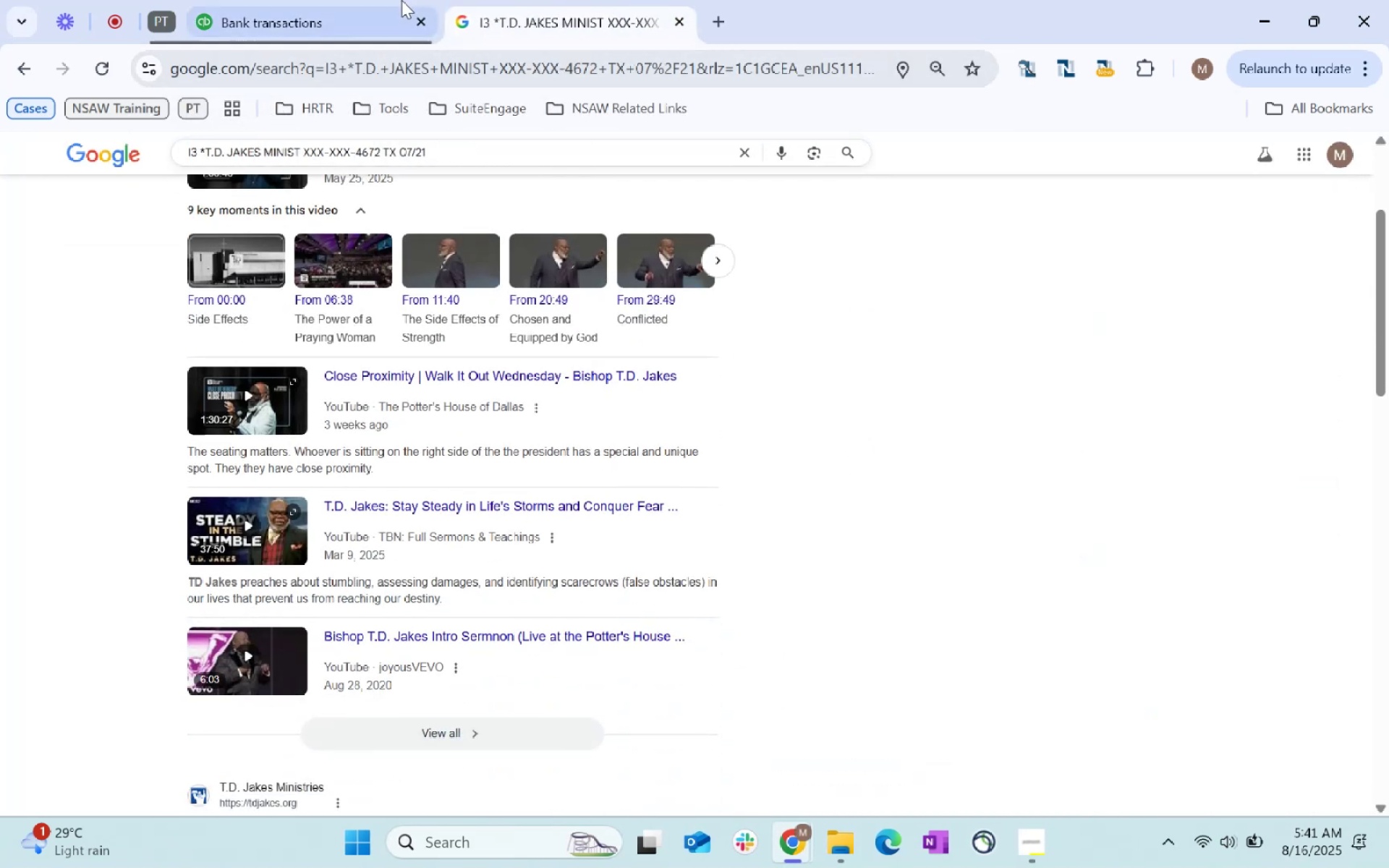 
left_click([302, 0])
 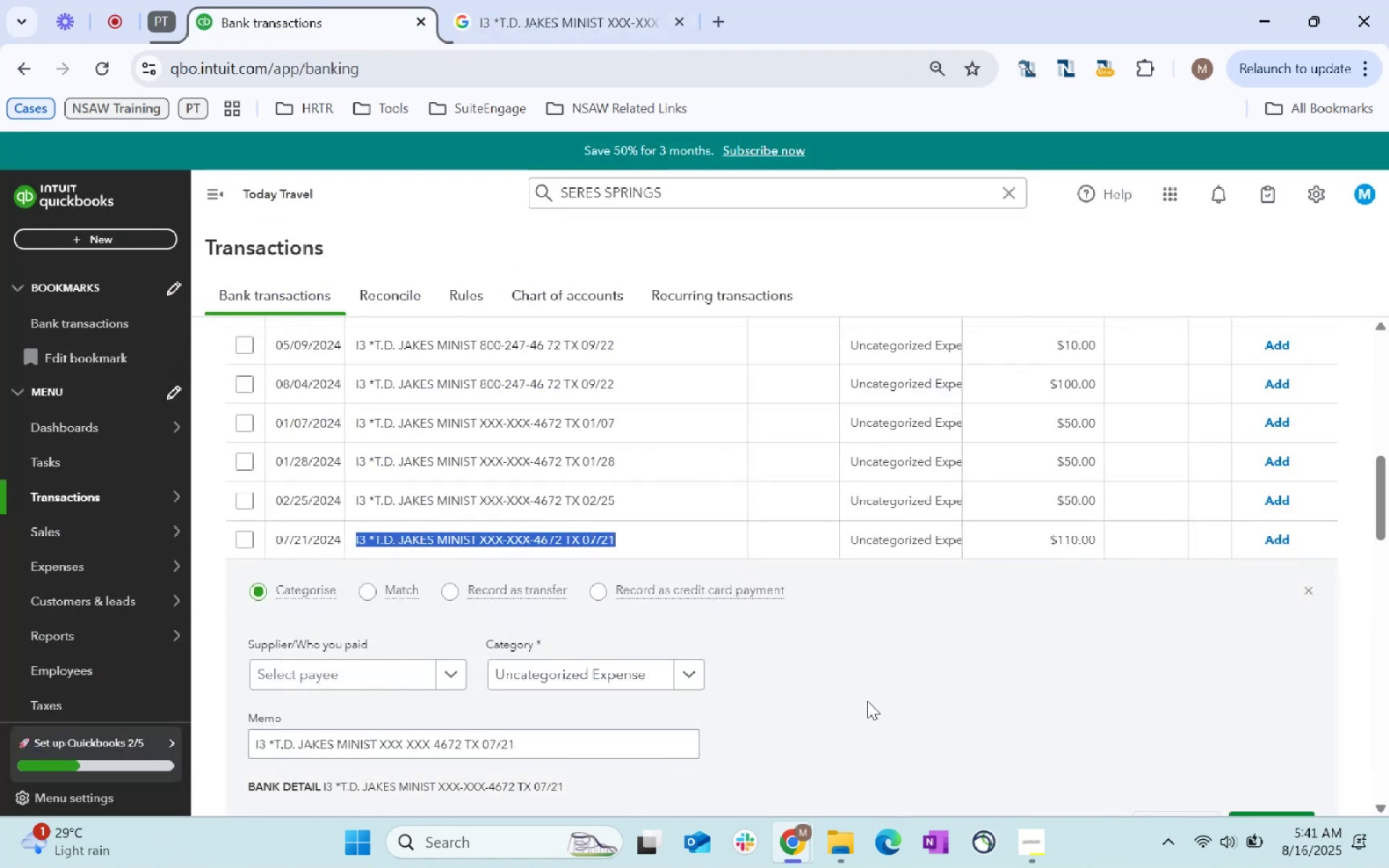 
scroll: coordinate [867, 702], scroll_direction: up, amount: 6.0
 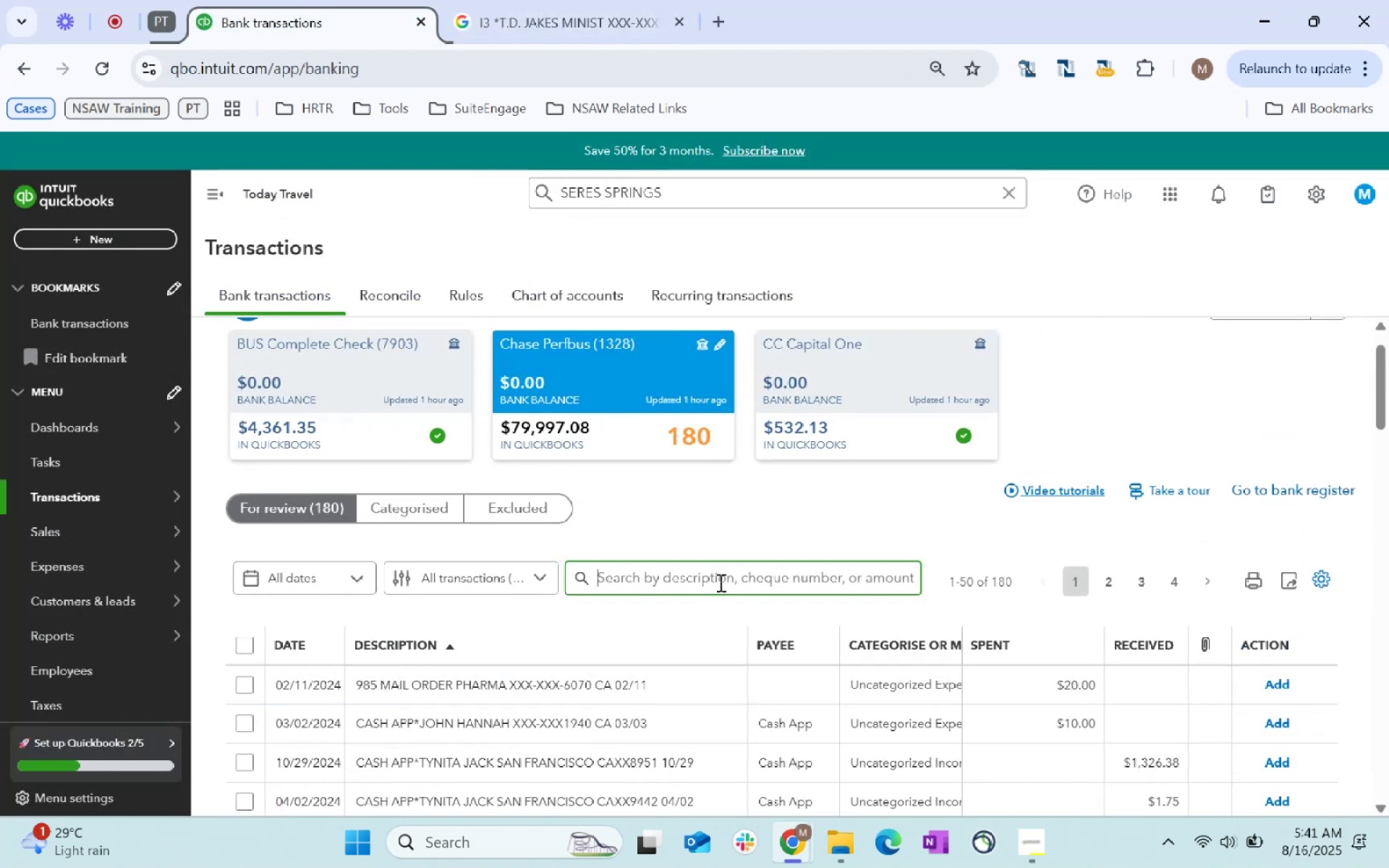 
type(Jake Minist)
key(Backspace)
 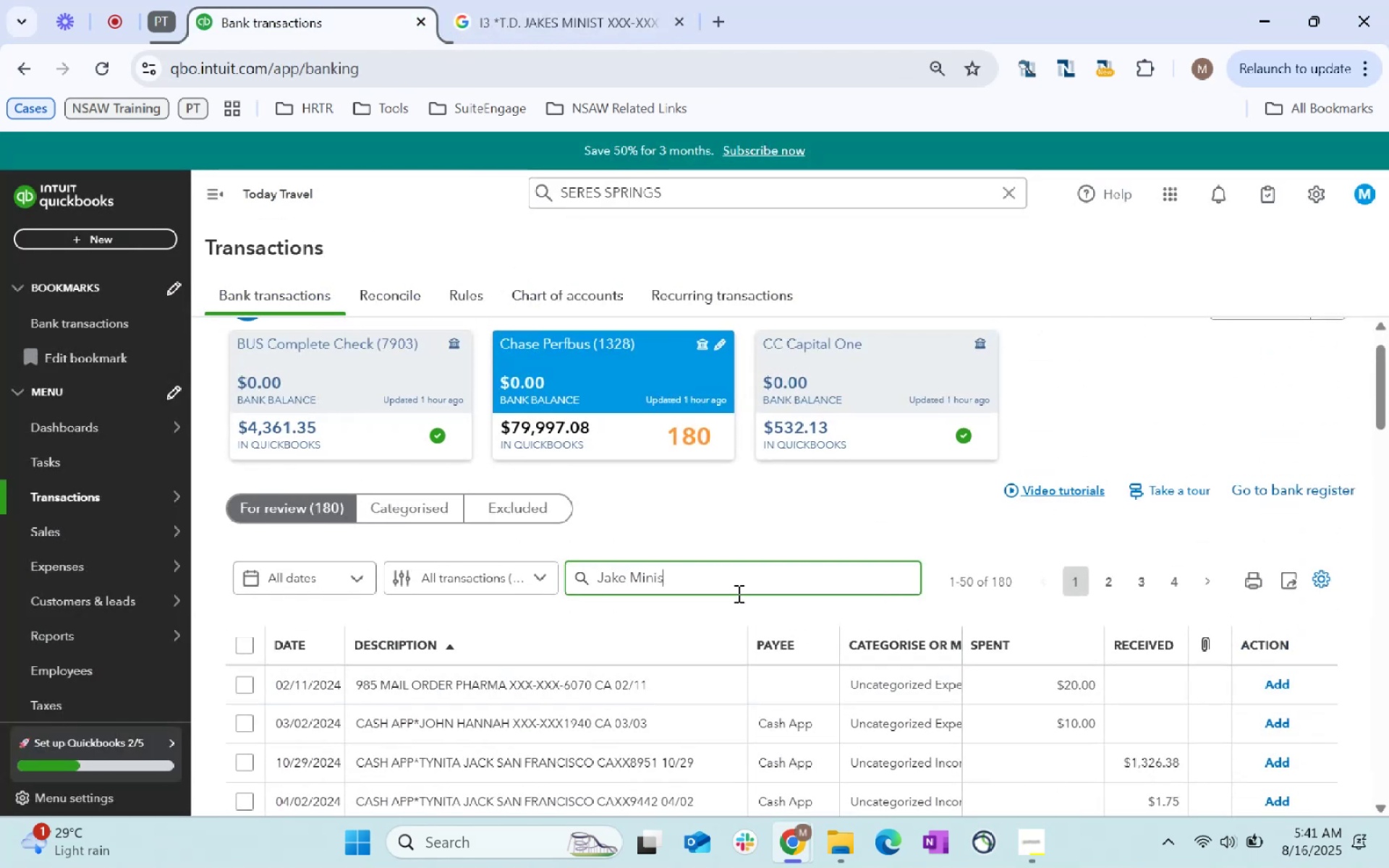 
key(Enter)
 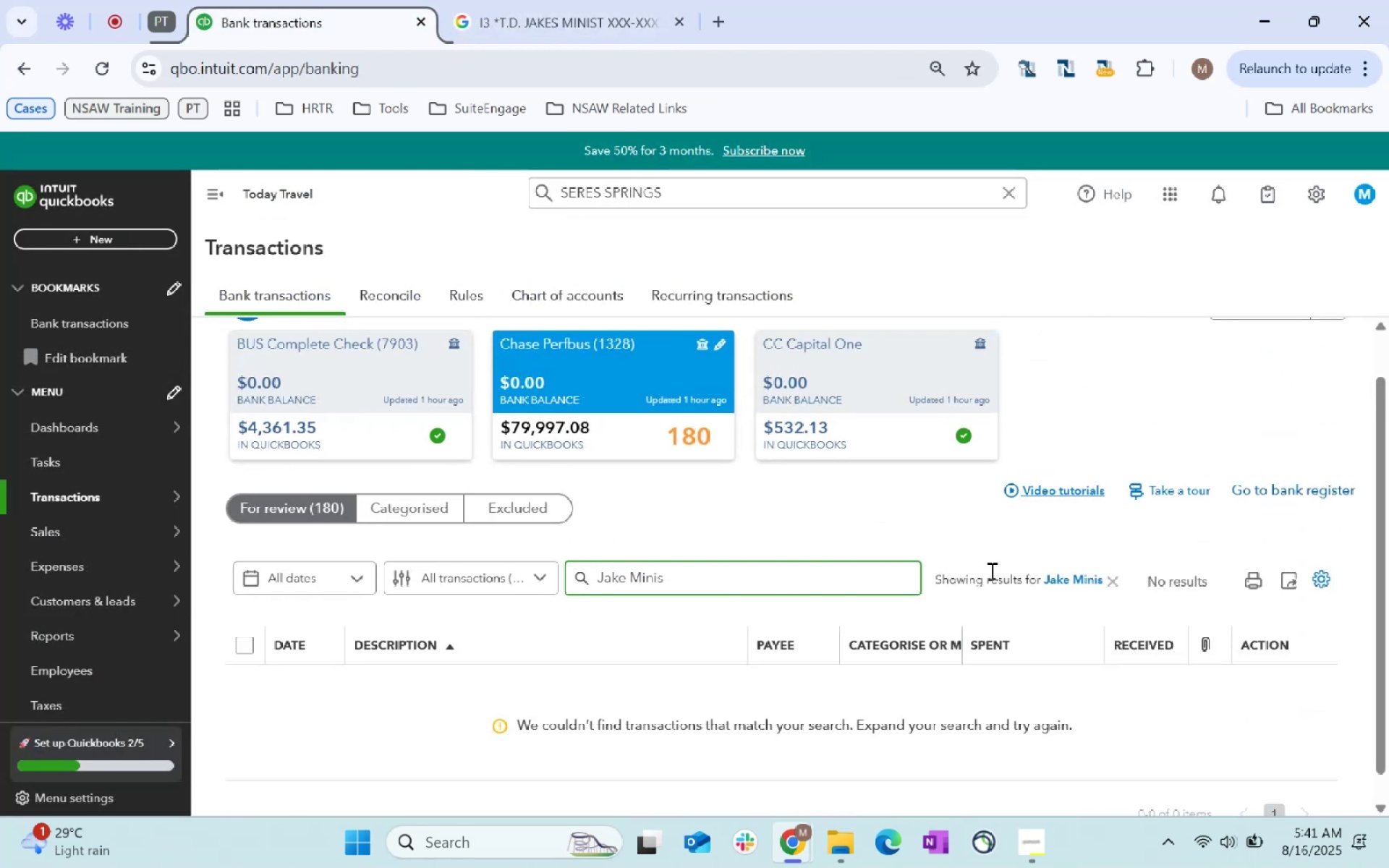 
left_click([1053, 574])
 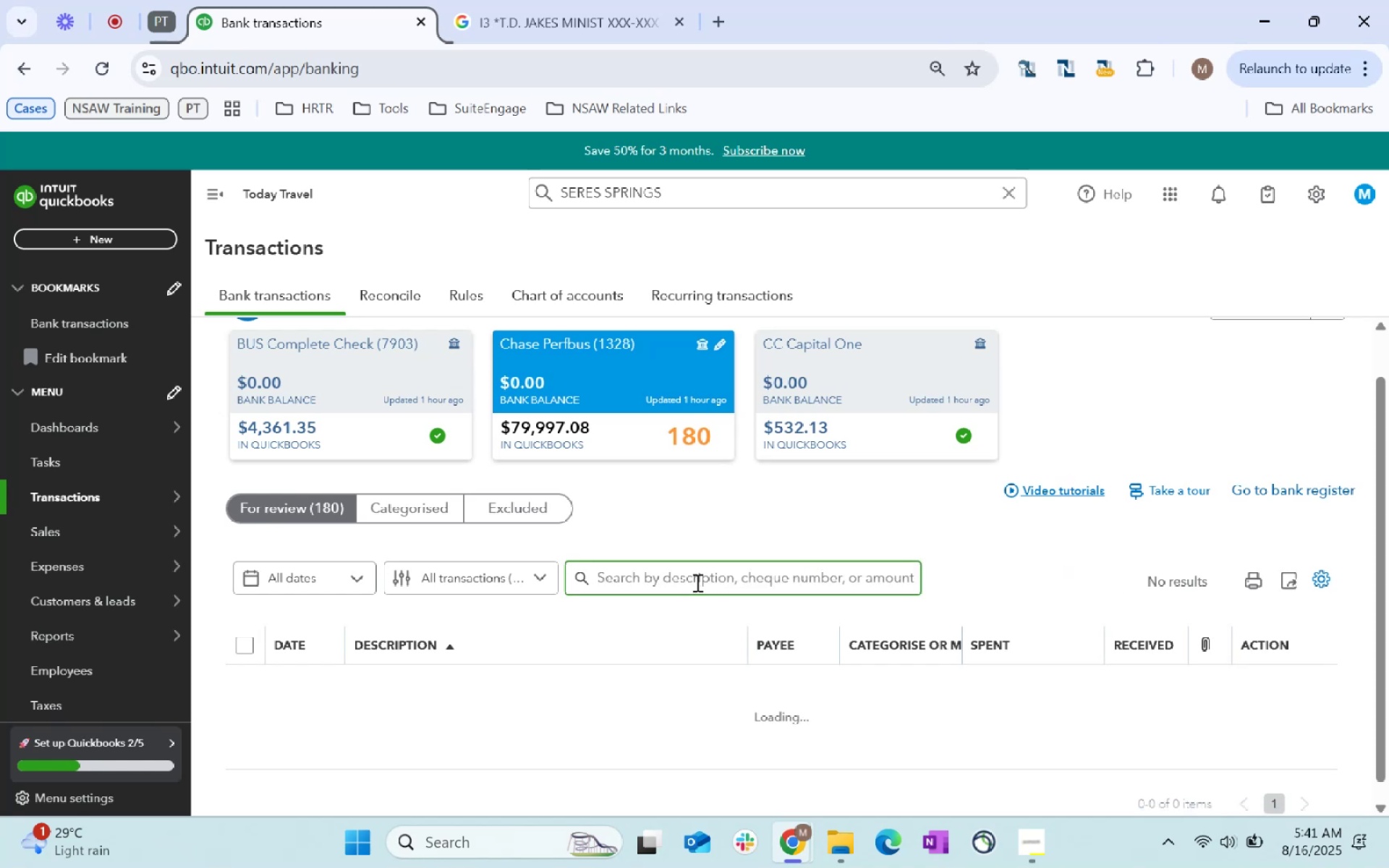 
scroll: coordinate [697, 582], scroll_direction: down, amount: 3.0
 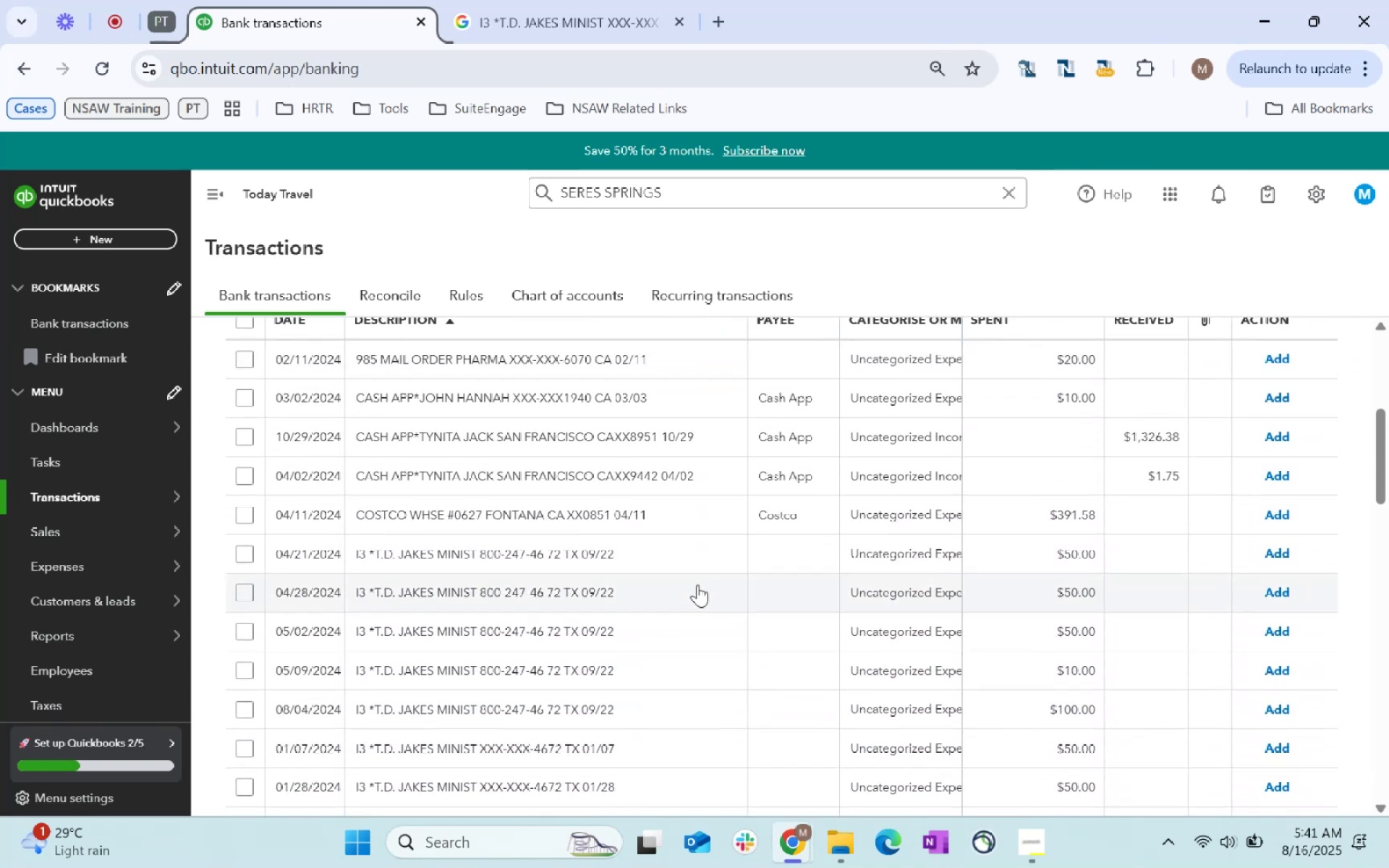 
scroll: coordinate [697, 584], scroll_direction: up, amount: 4.0
 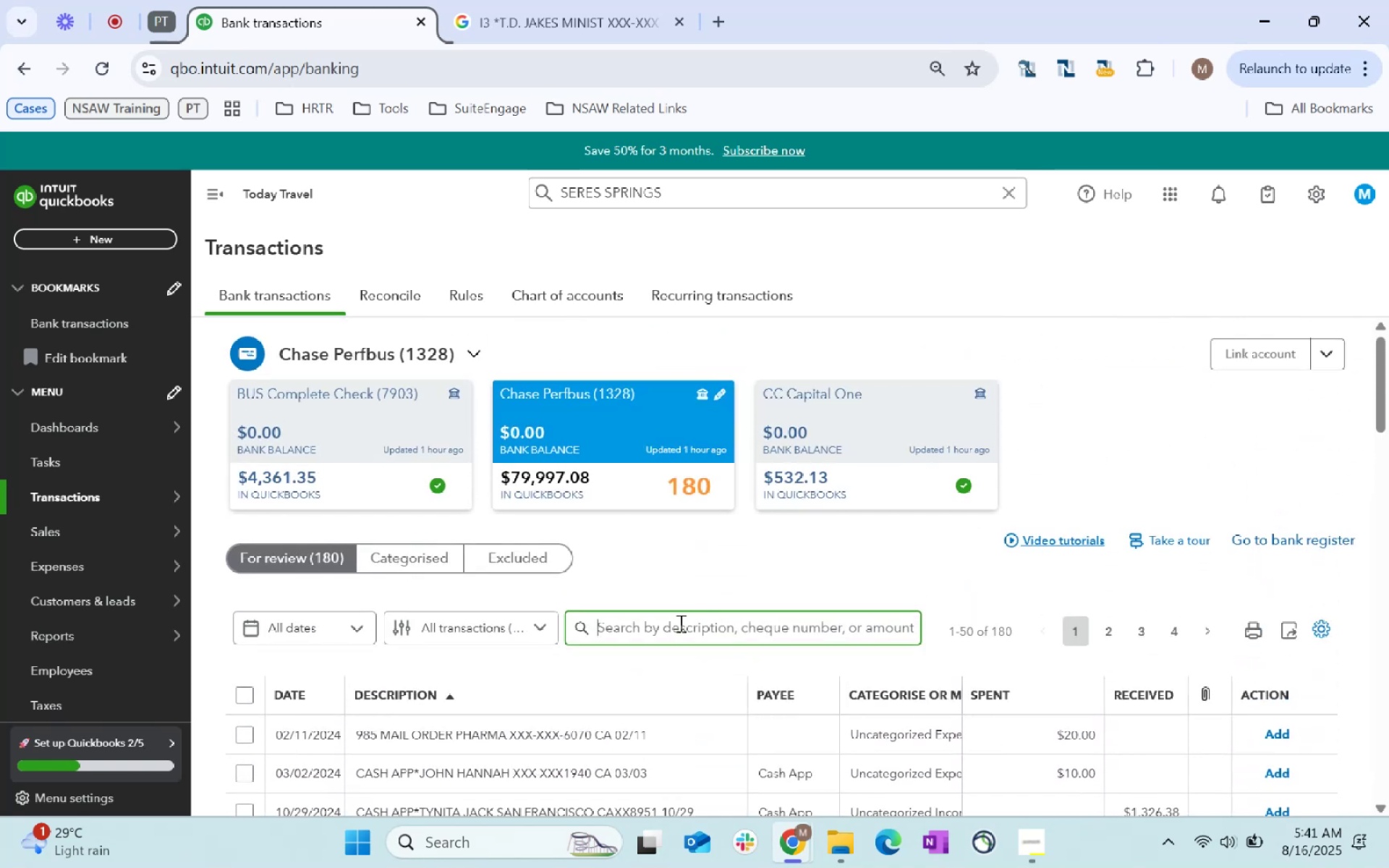 
left_click([682, 632])
 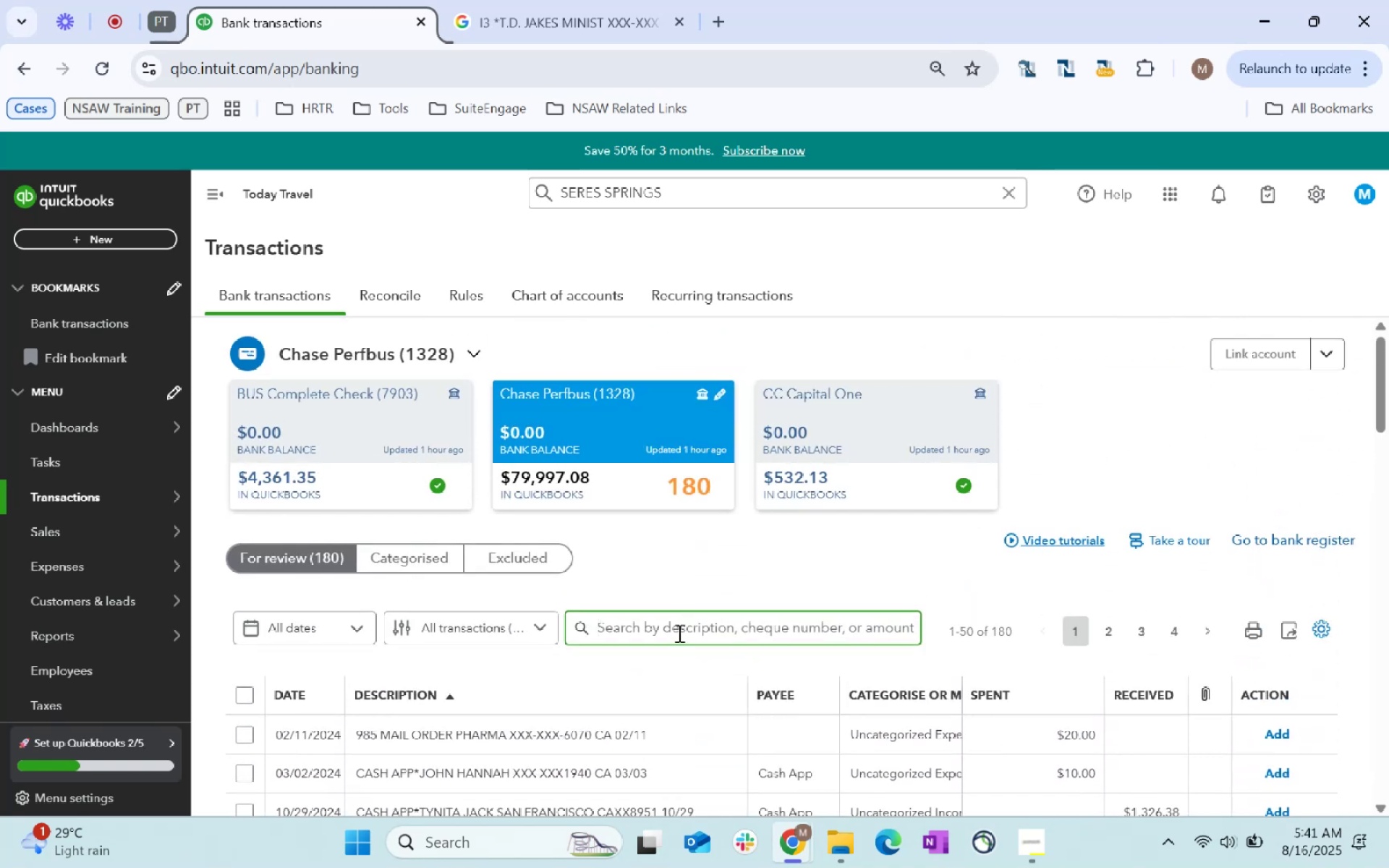 
type(Jakes Minis)
 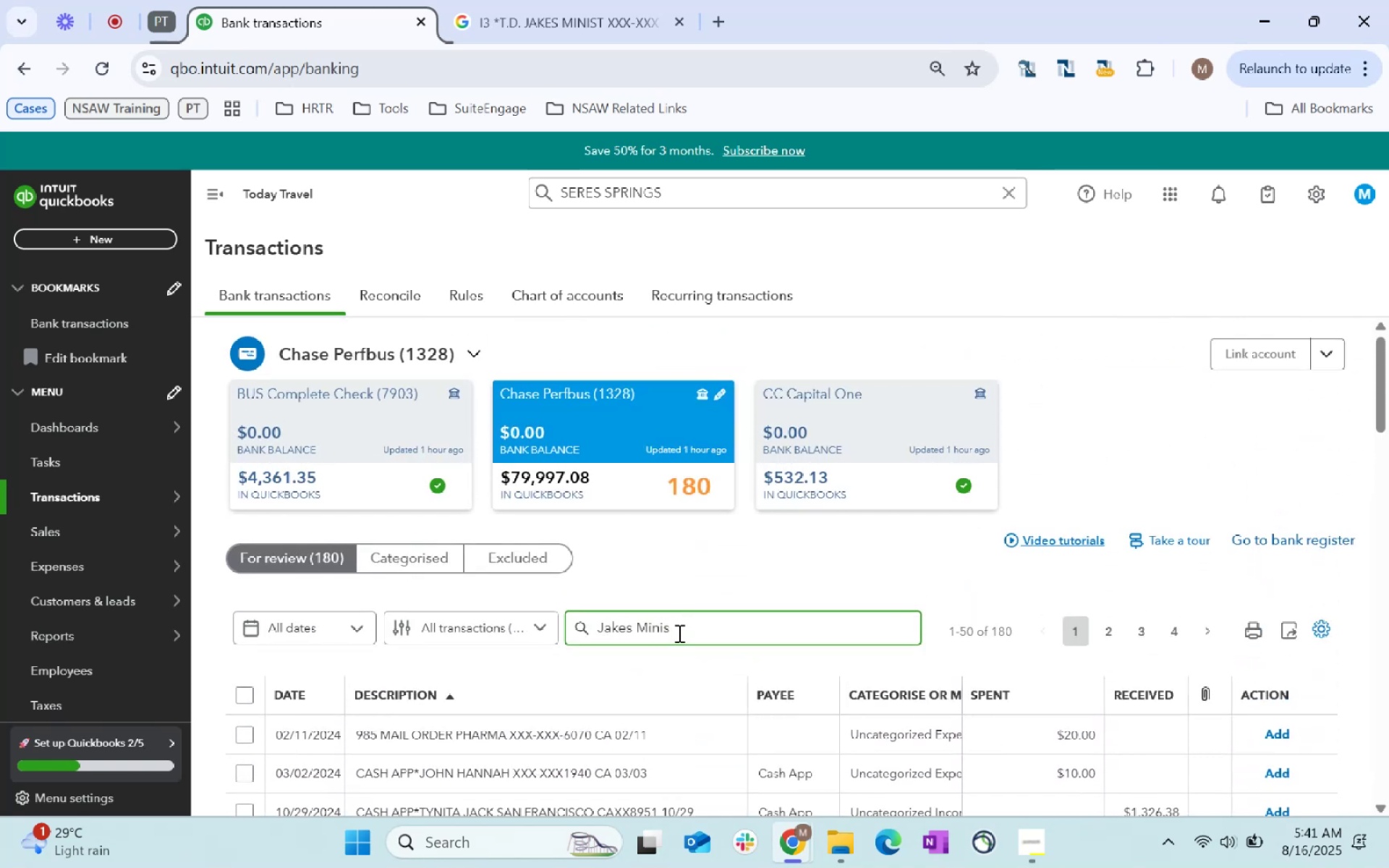 
key(Enter)
 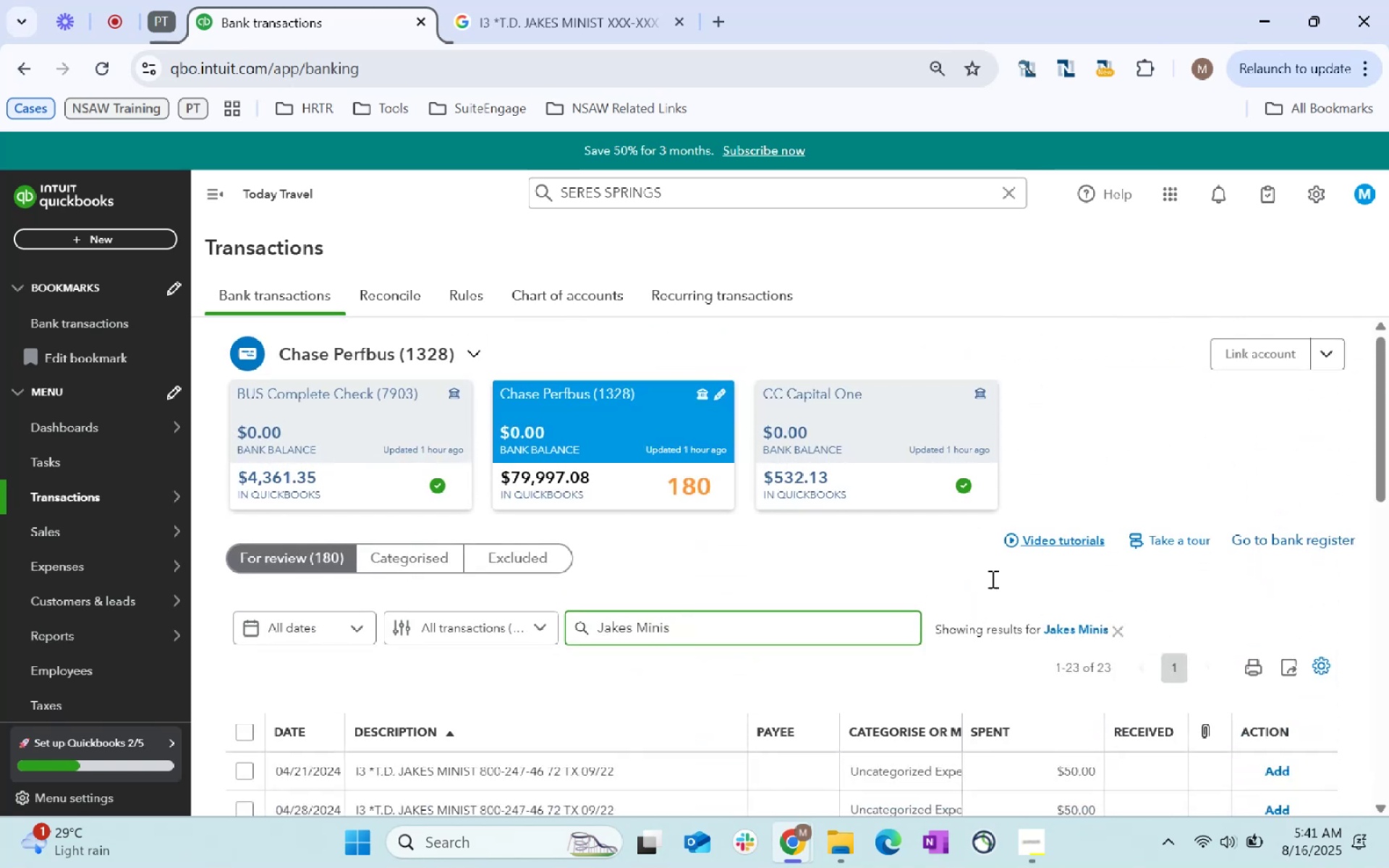 
scroll: coordinate [948, 549], scroll_direction: down, amount: 12.0
 